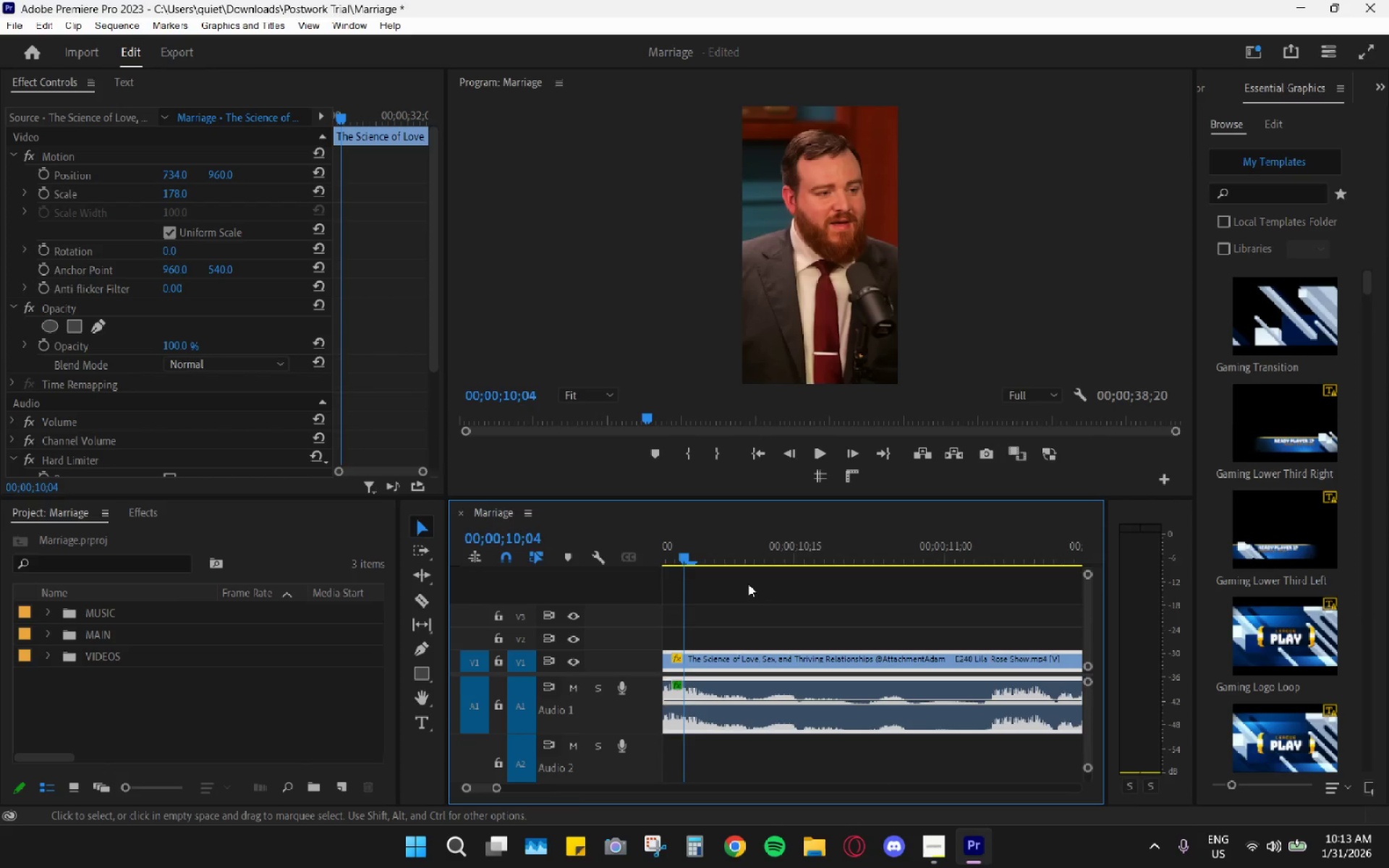 
key(Space)
 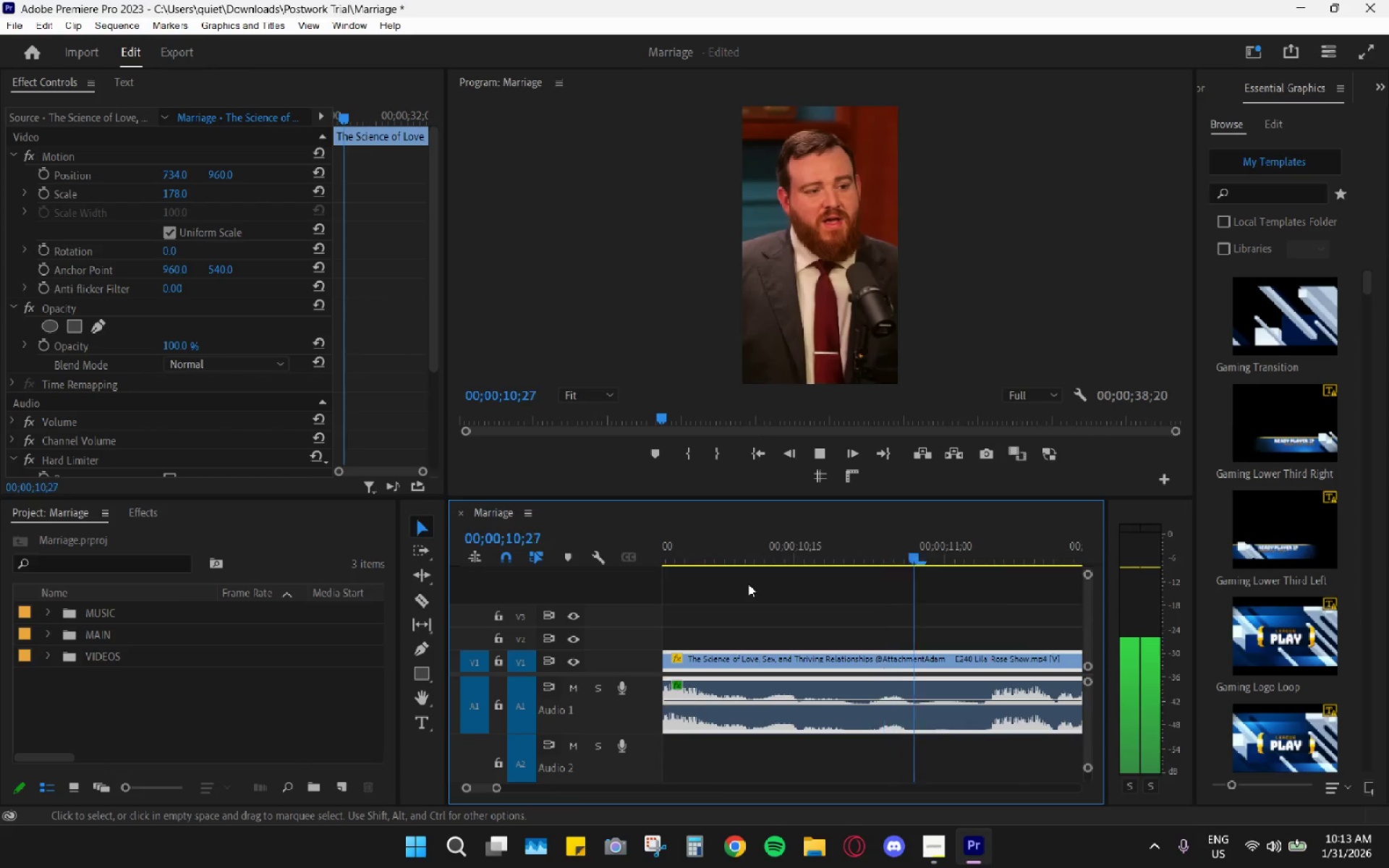 
key(Space)
 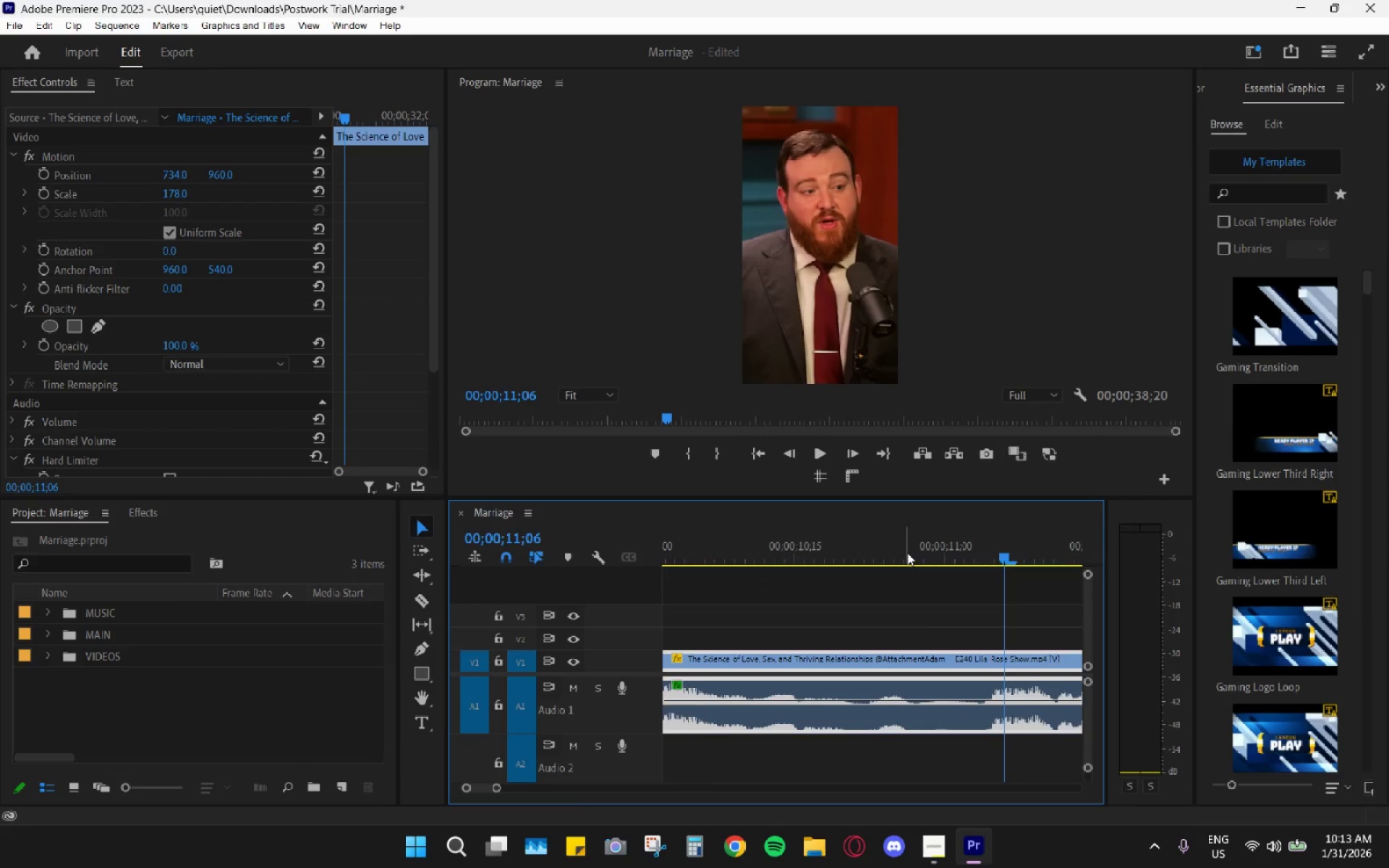 
left_click_drag(start_coordinate=[920, 519], to_coordinate=[926, 522])
 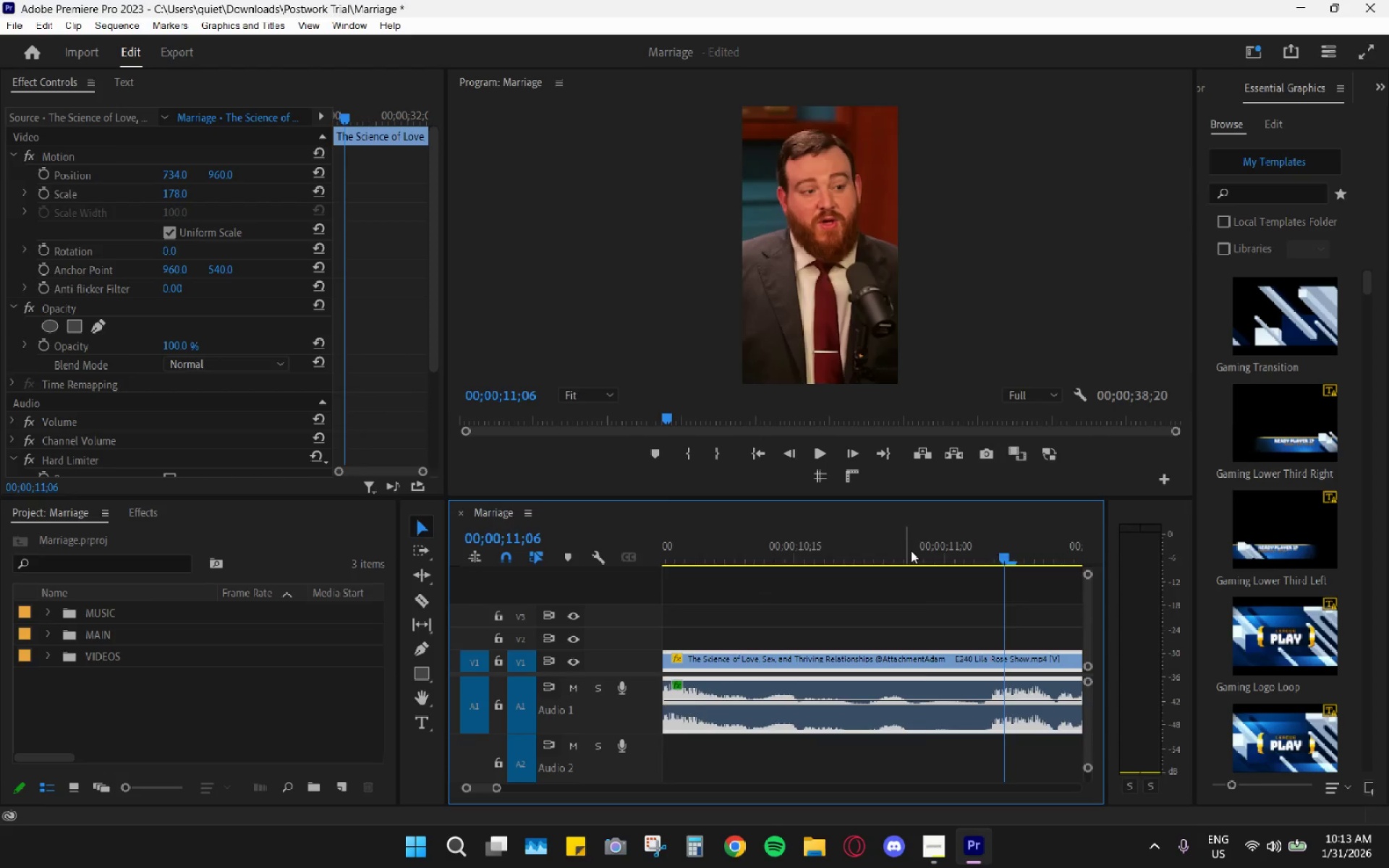 
left_click_drag(start_coordinate=[912, 551], to_coordinate=[916, 558])
 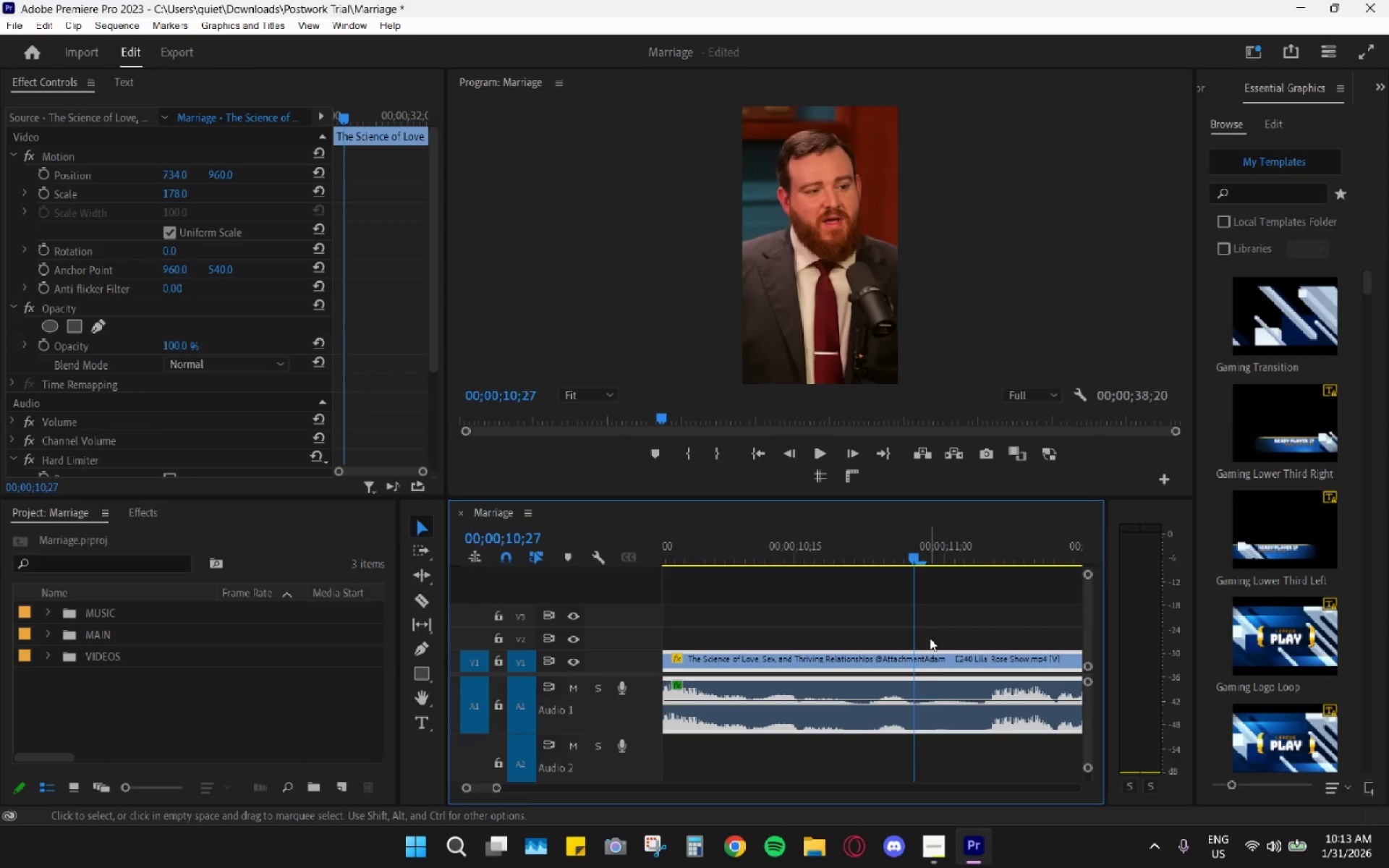 
key(C)
 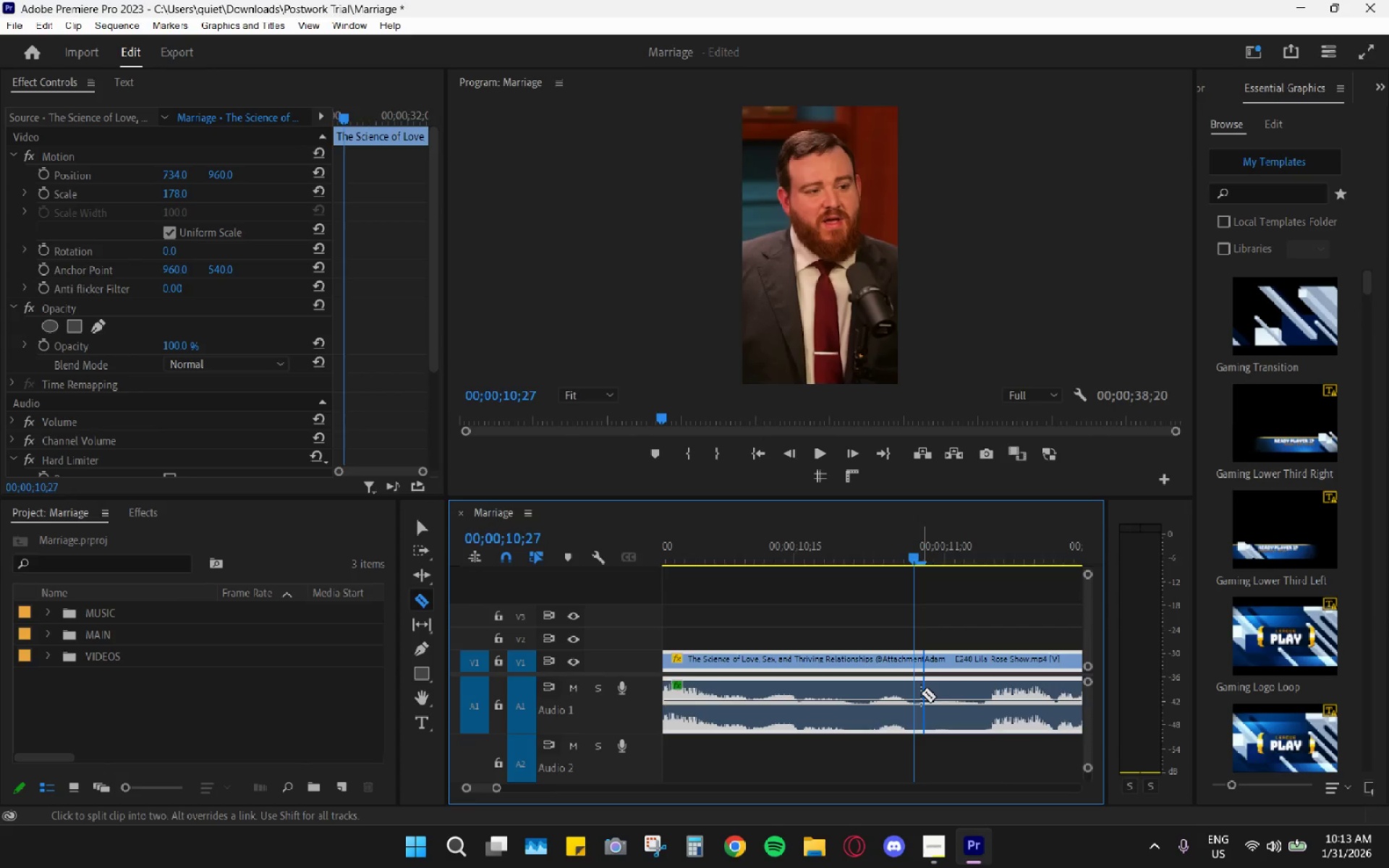 
left_click([921, 693])
 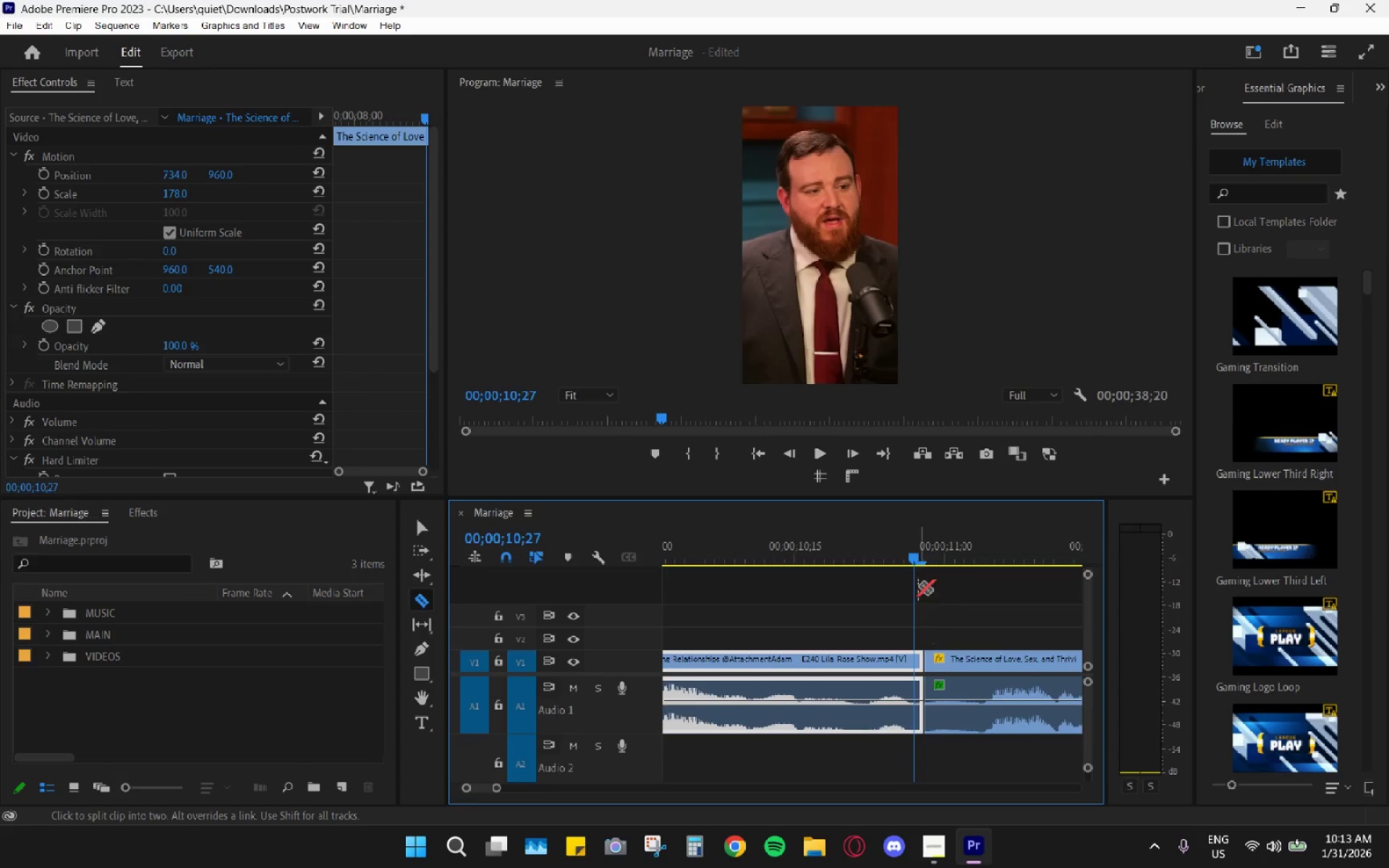 
key(Space)
 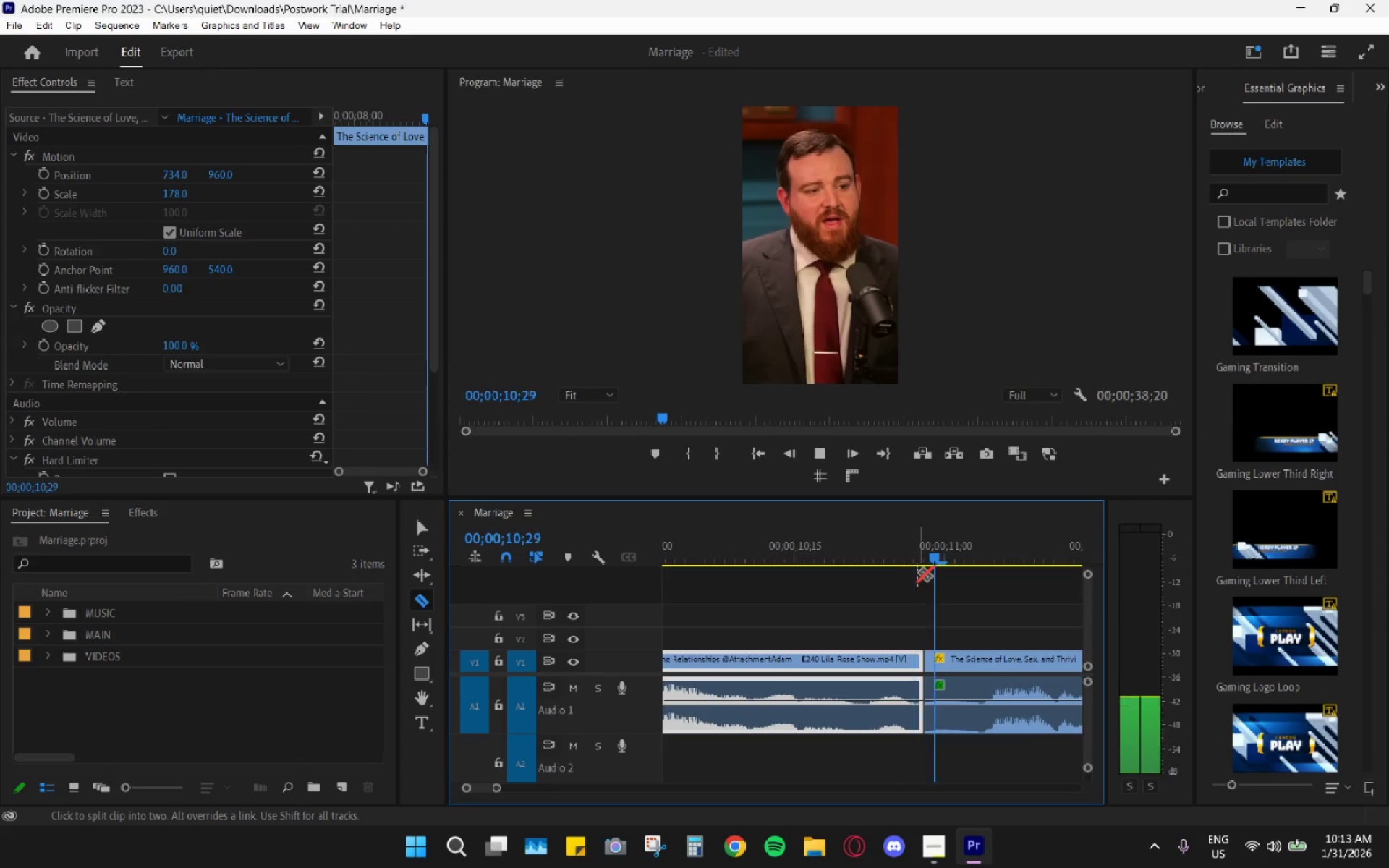 
key(Space)
 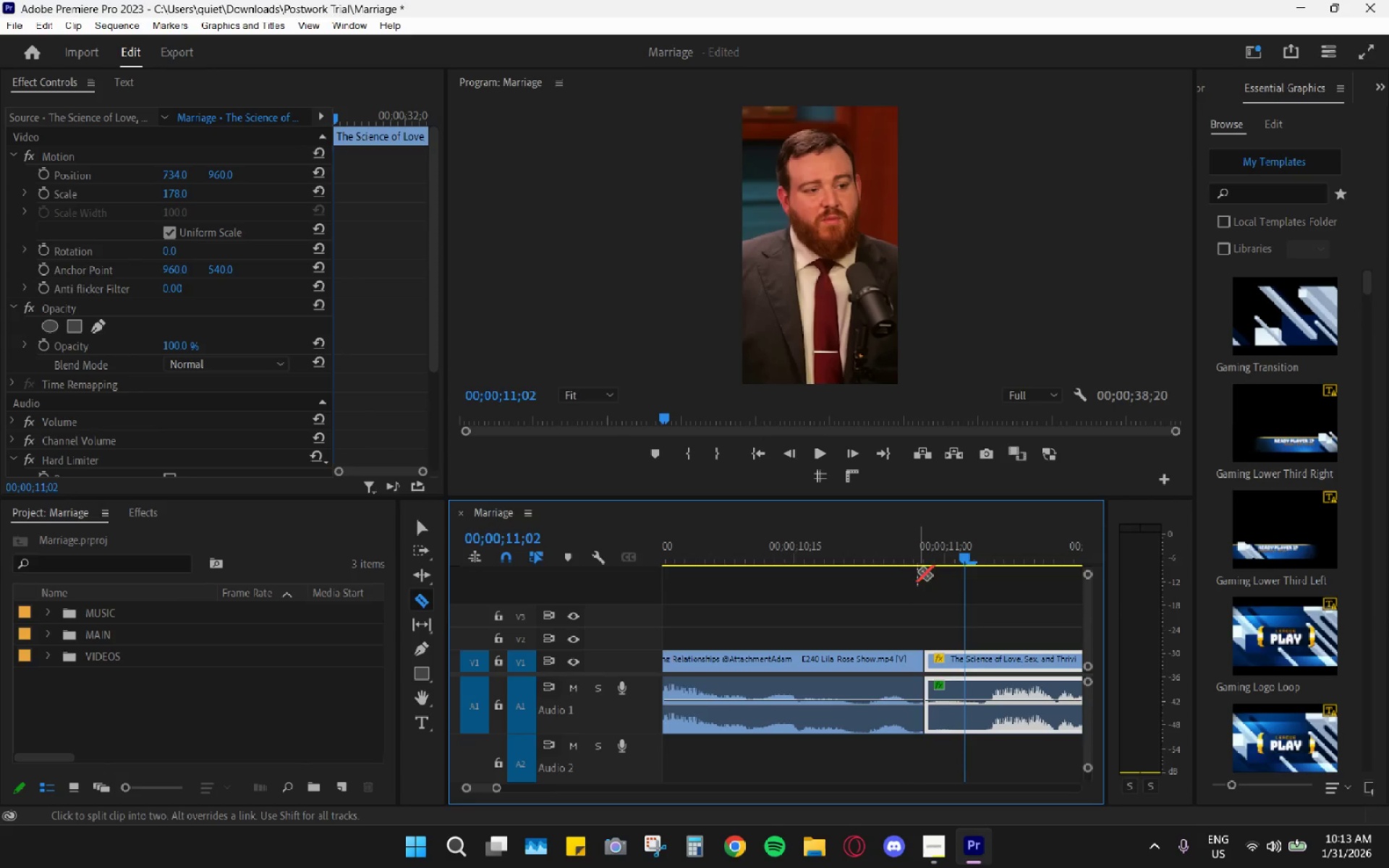 
left_click_drag(start_coordinate=[917, 571], to_coordinate=[899, 564])
 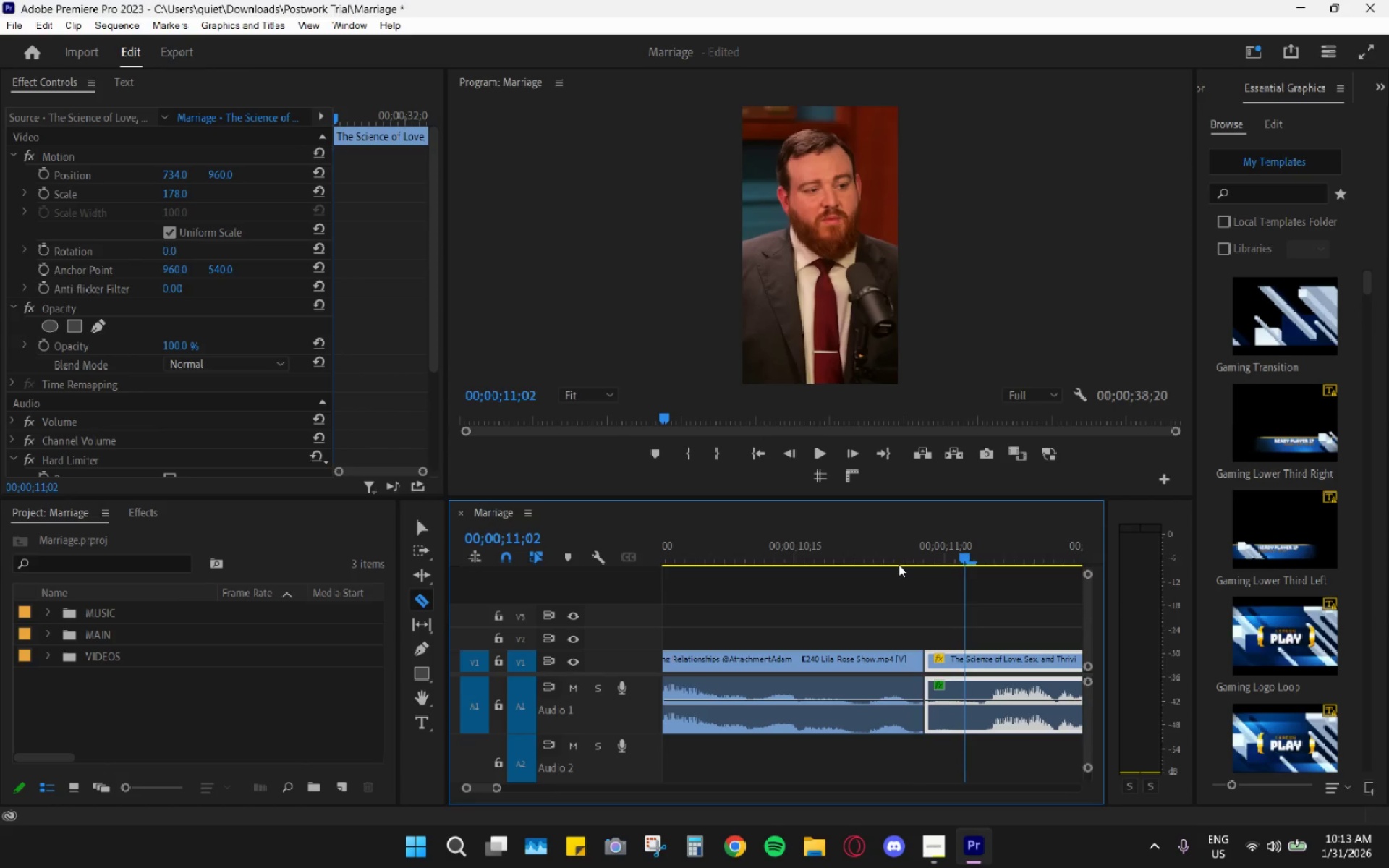 
key(Control+Z)
 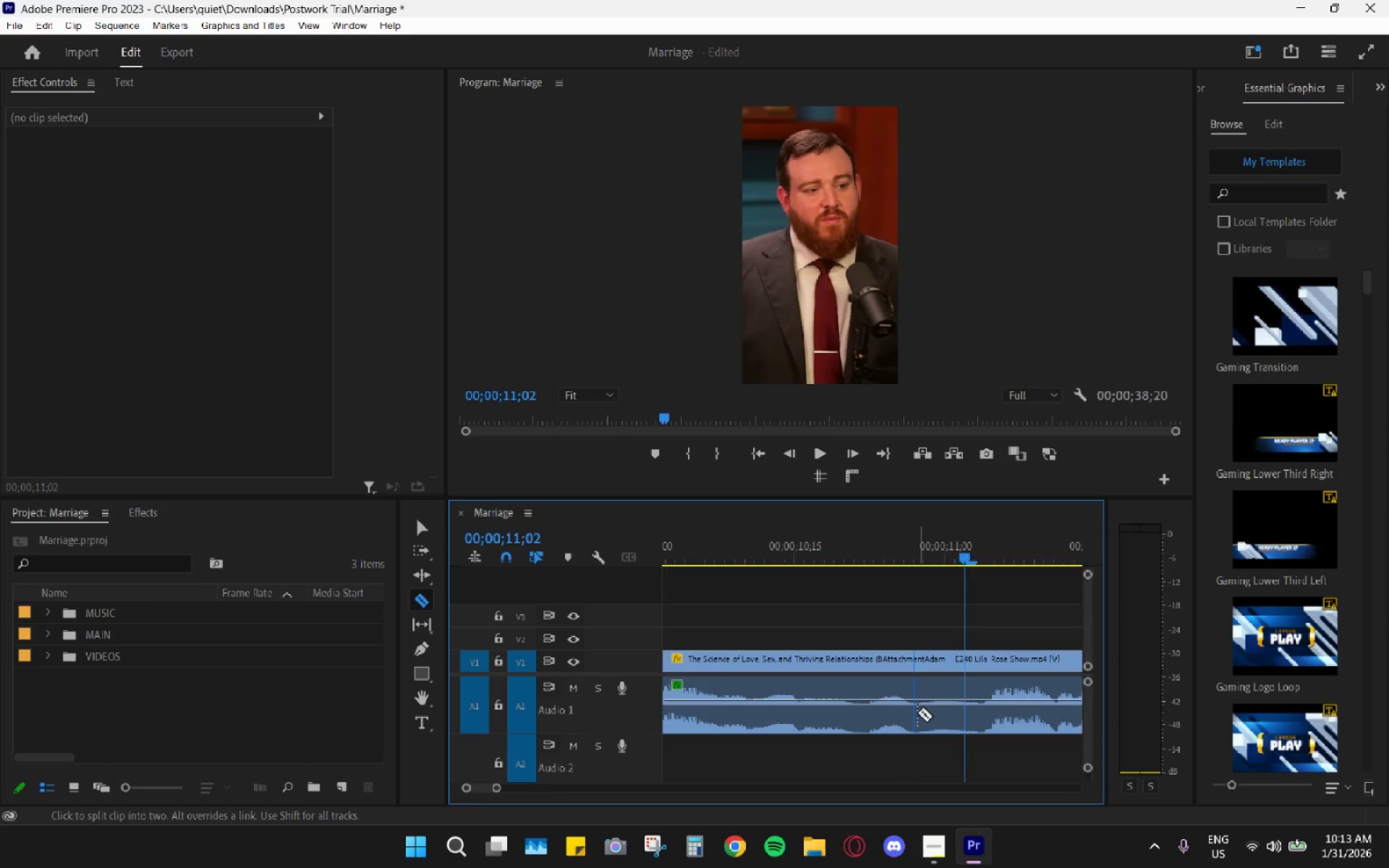 
left_click([916, 710])
 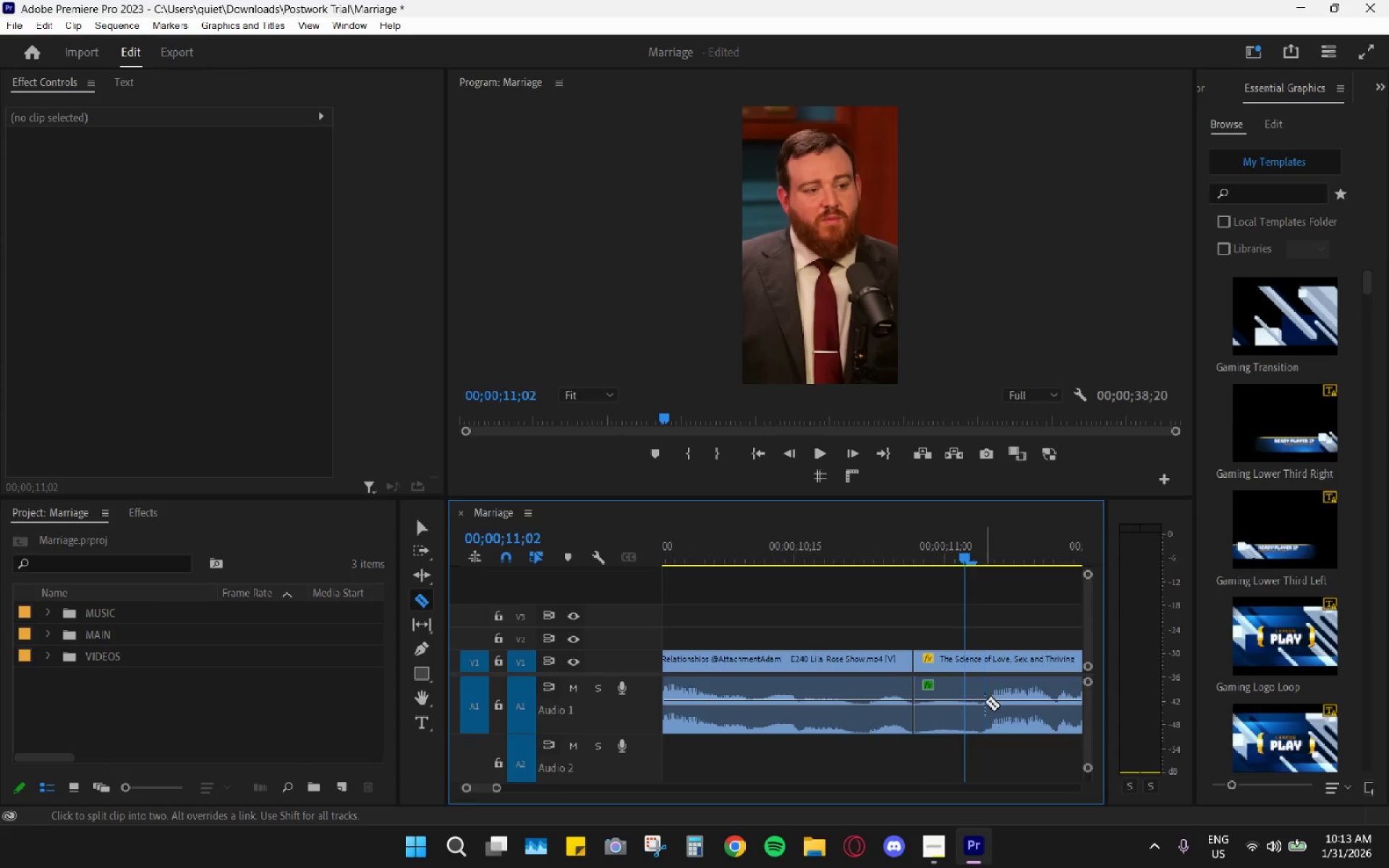 
left_click([979, 707])
 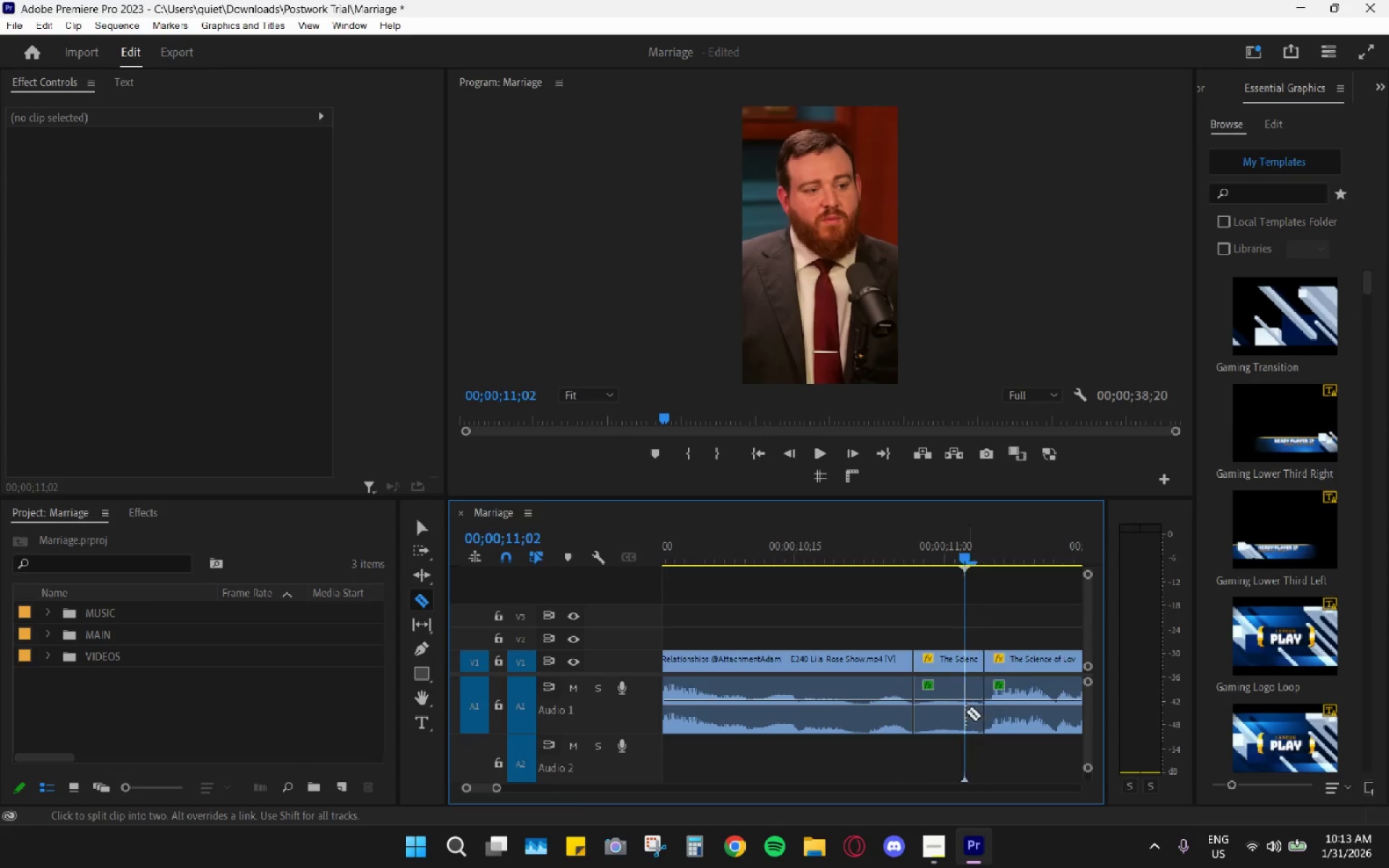 
key(V)
 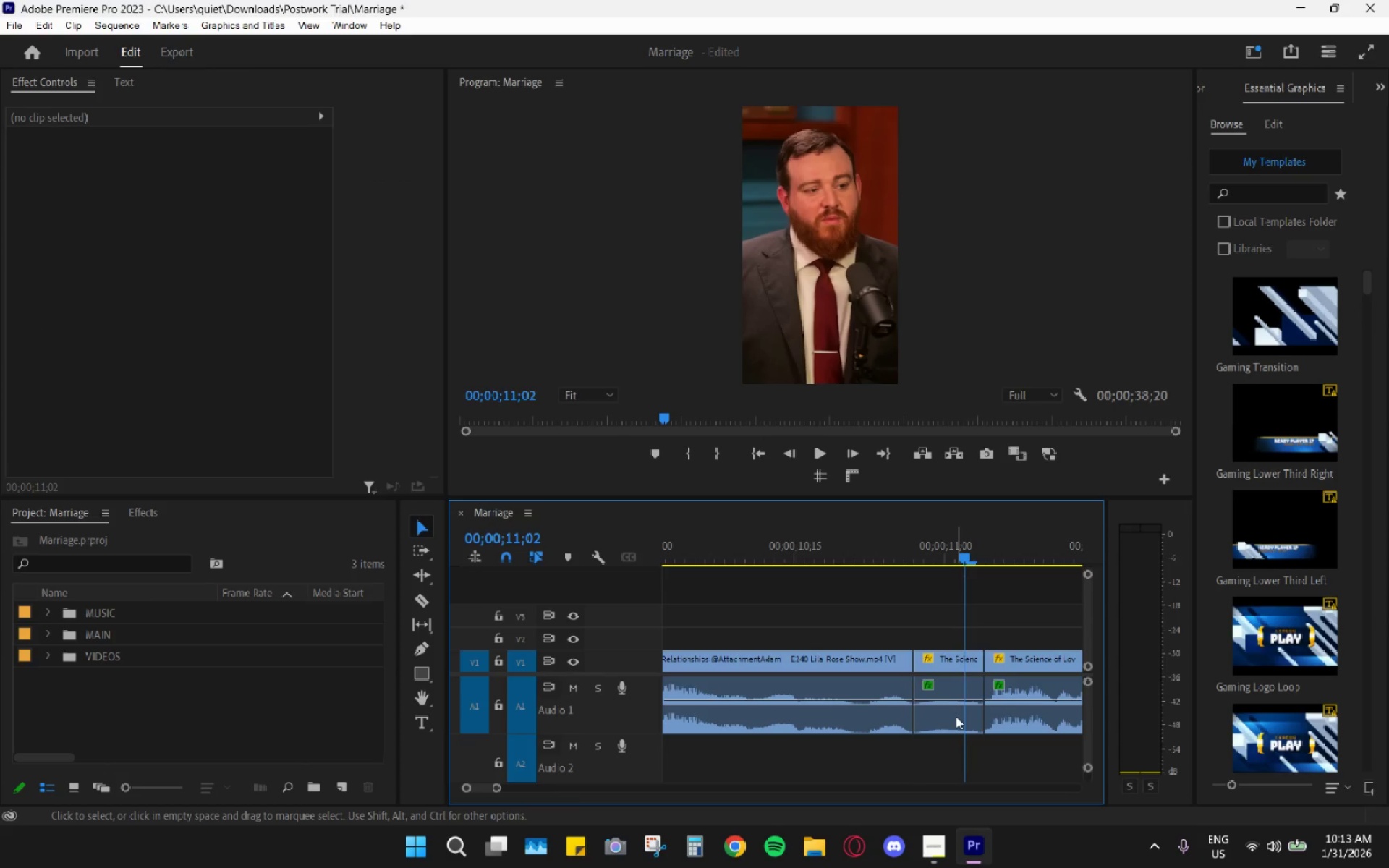 
left_click([956, 711])
 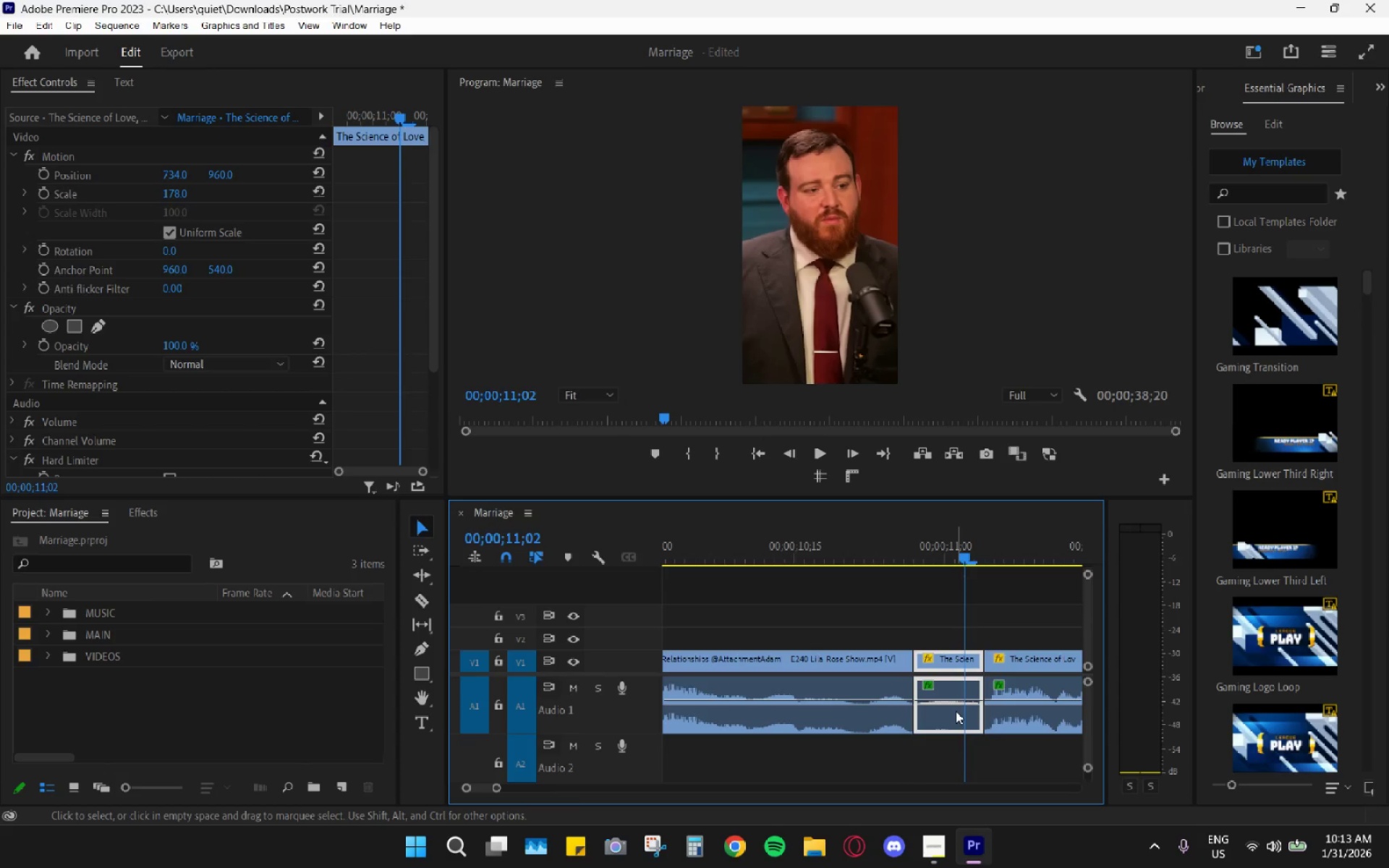 
key(H)
 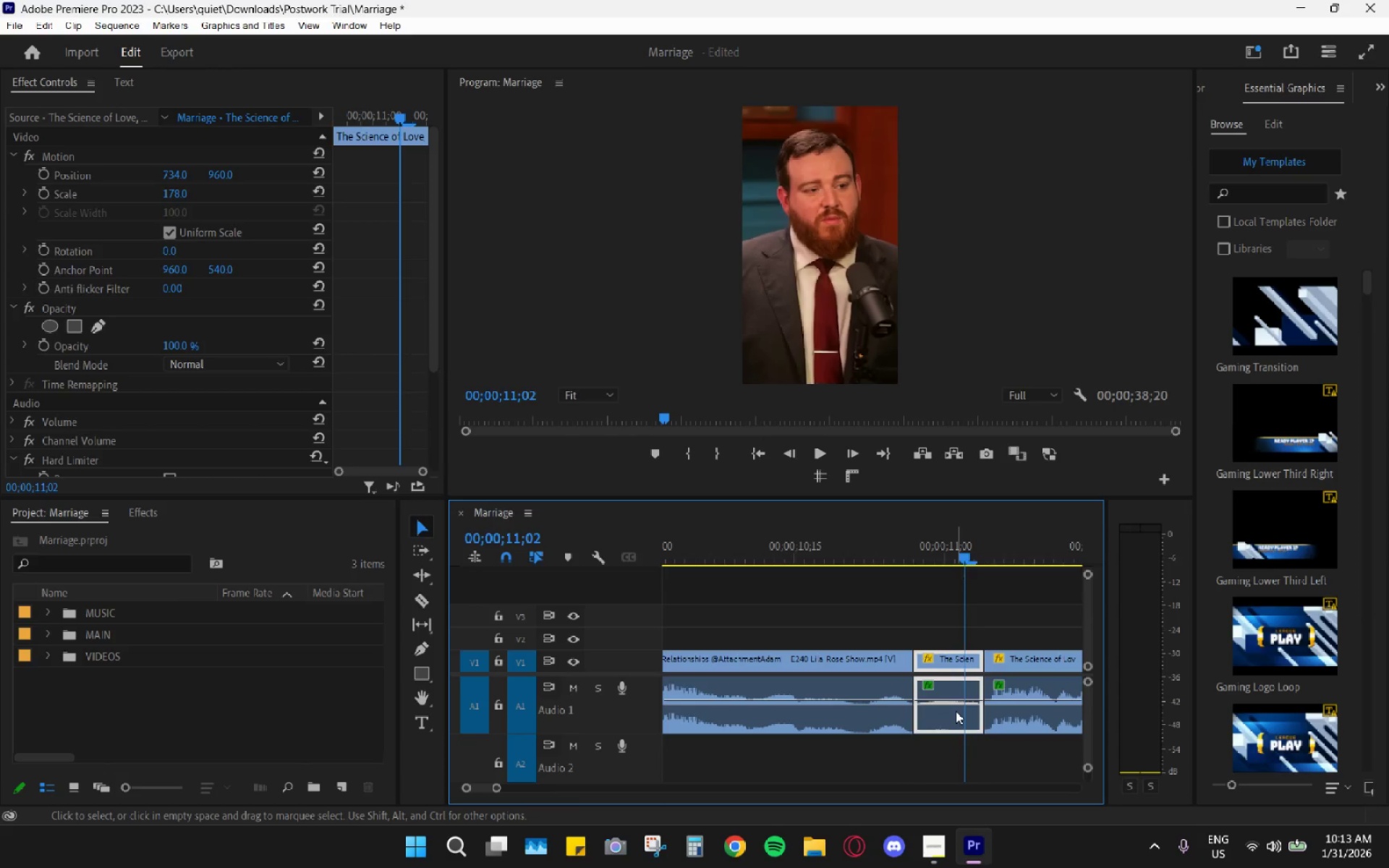 
left_click([956, 710])
 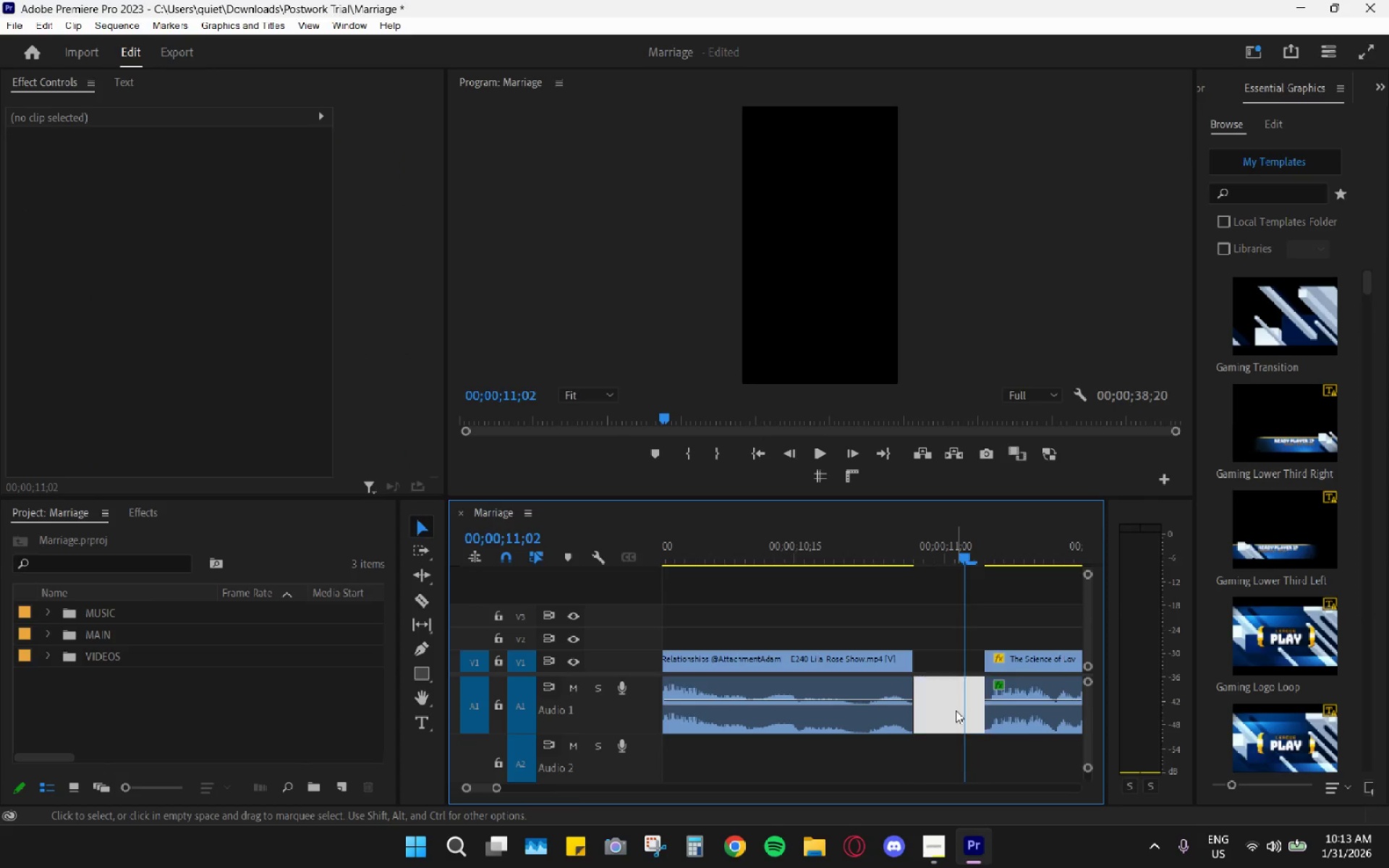 
key(H)
 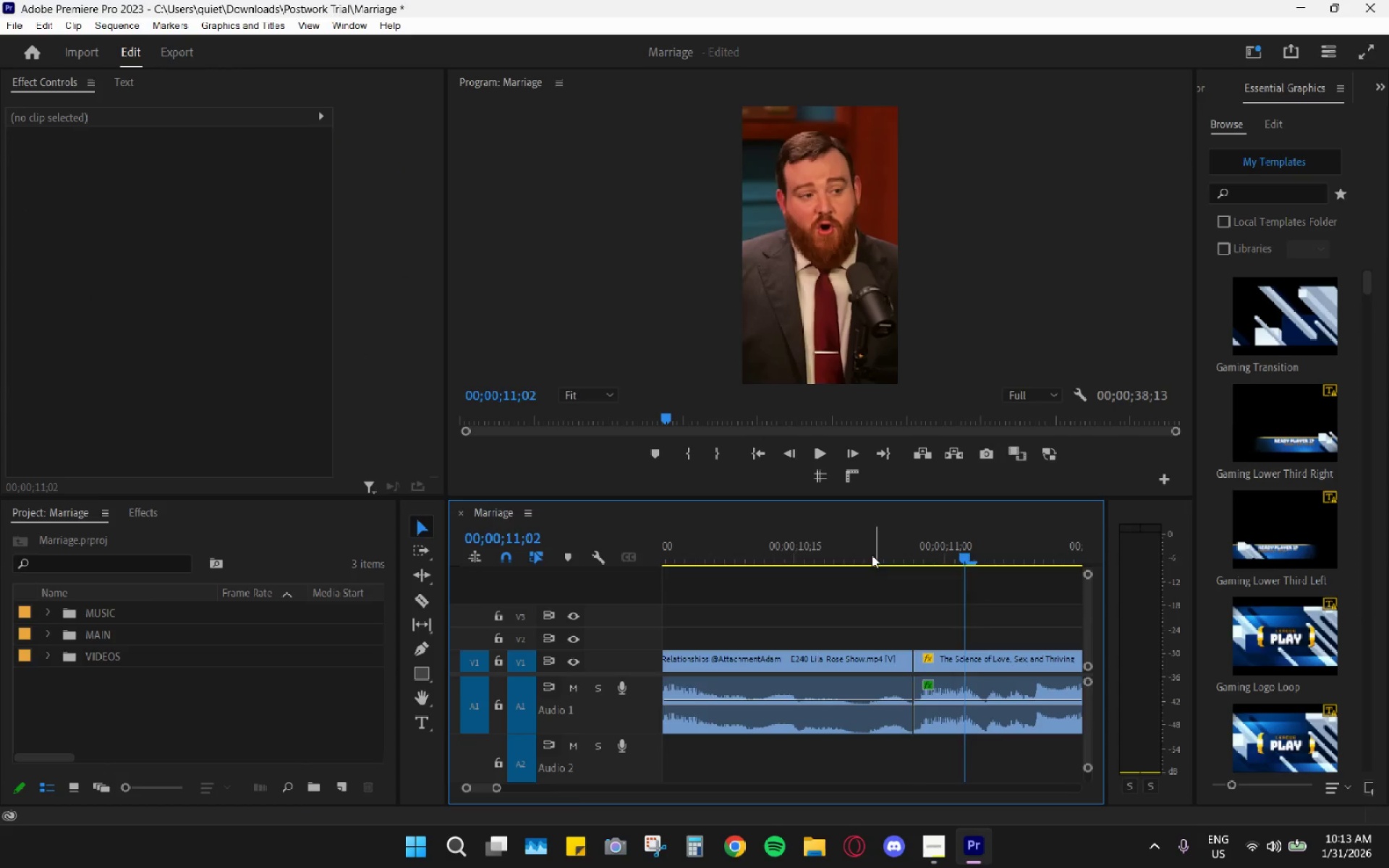 
left_click([858, 548])
 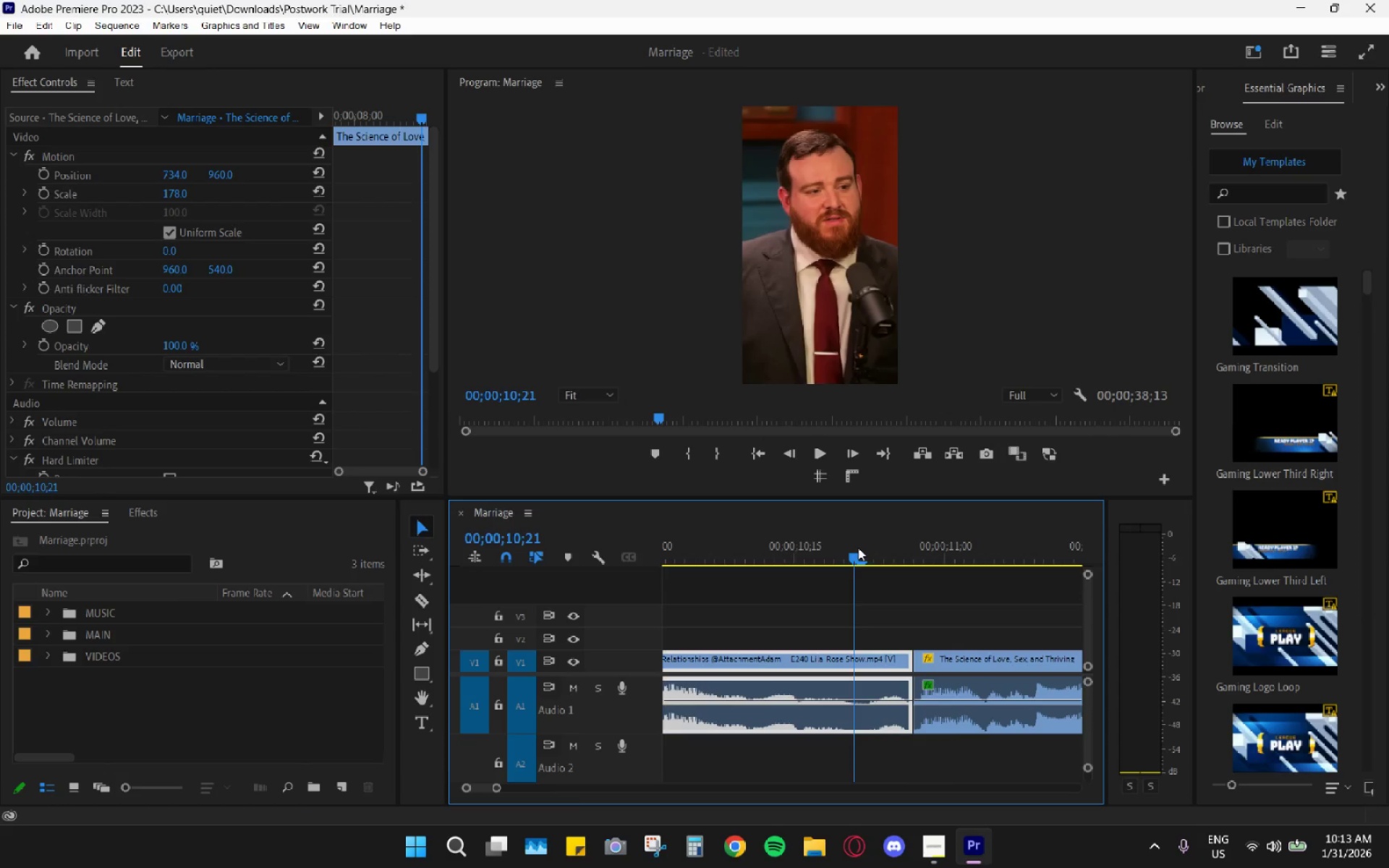 
key(Space)
 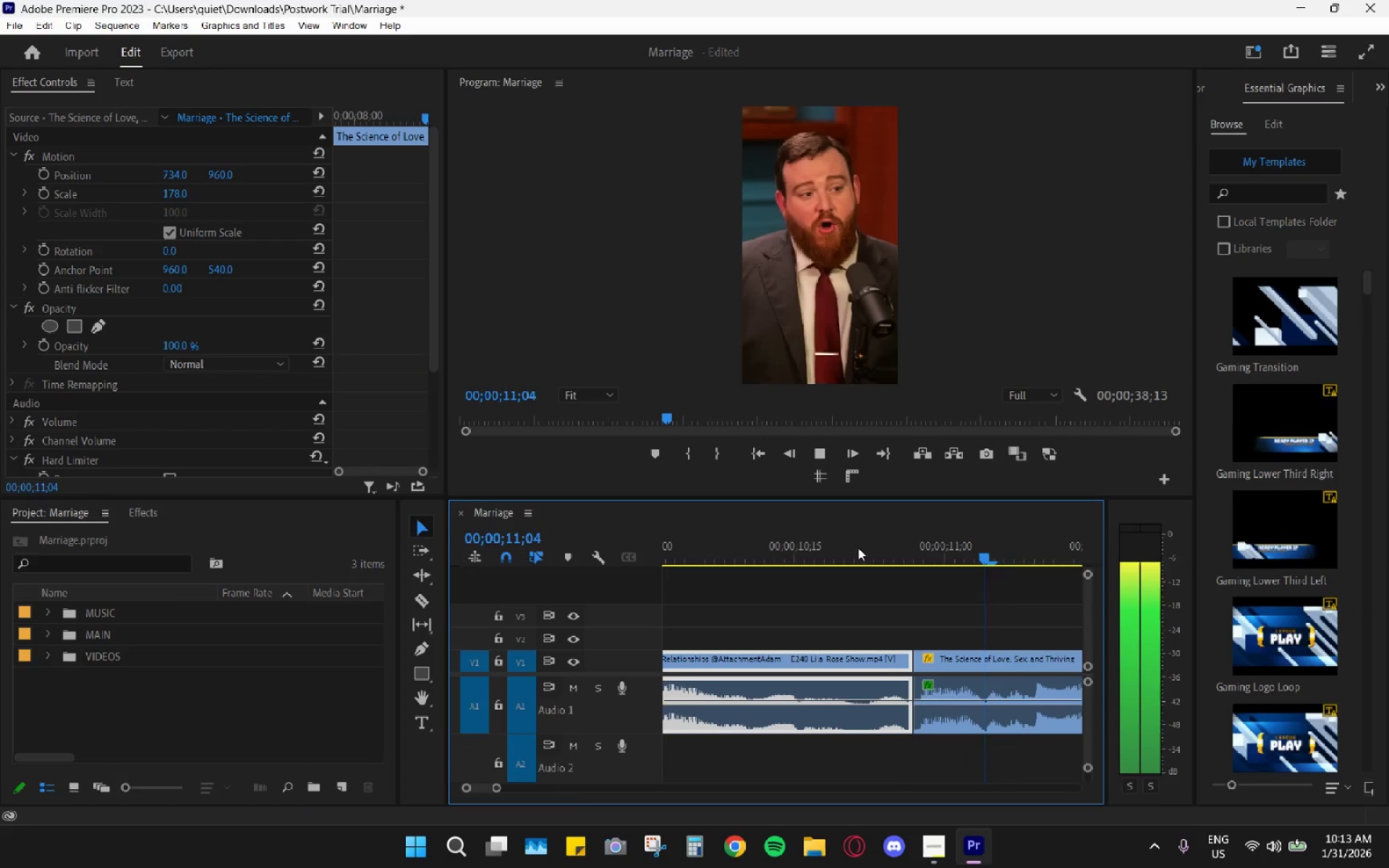 
key(Space)
 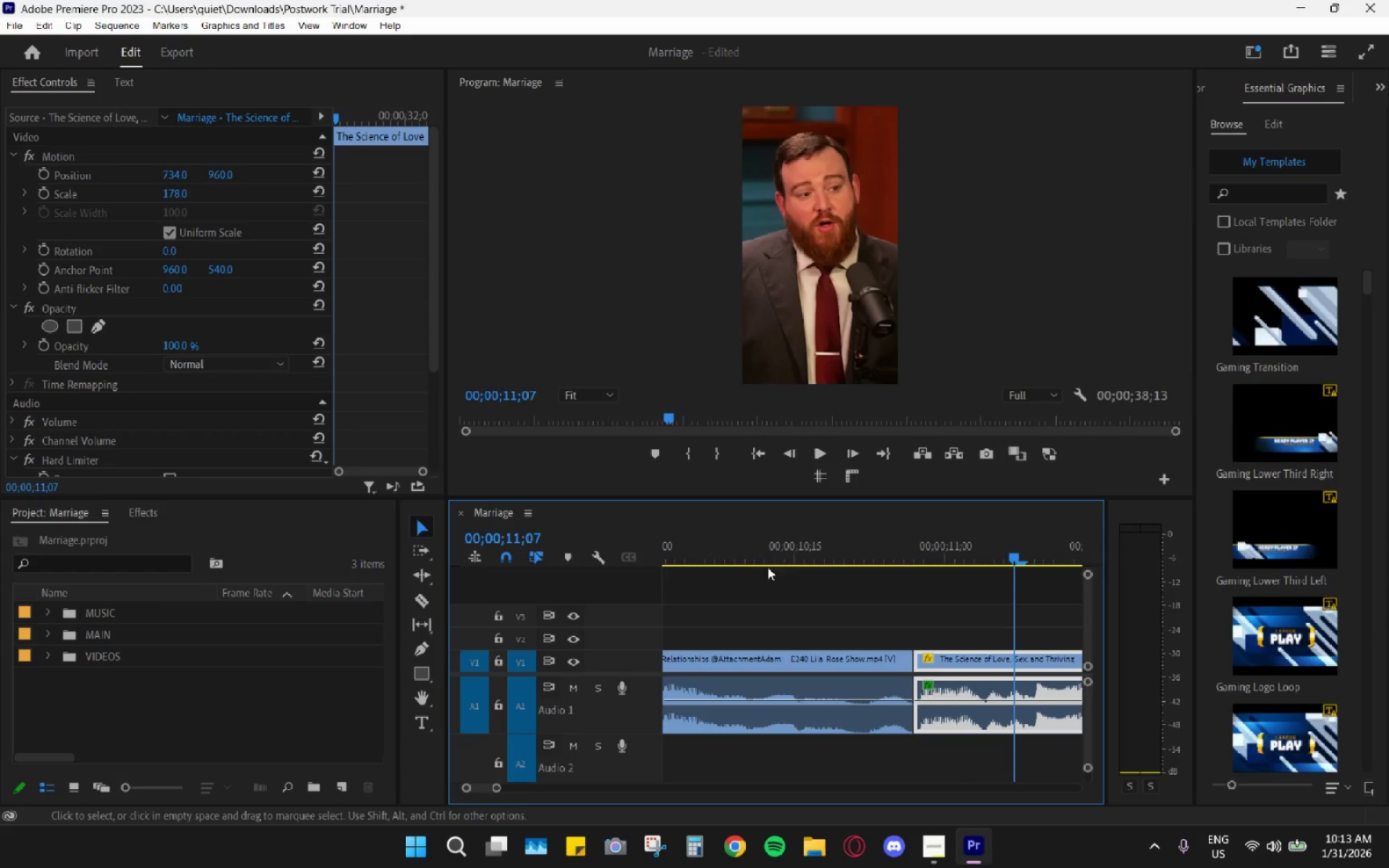 
left_click([722, 549])
 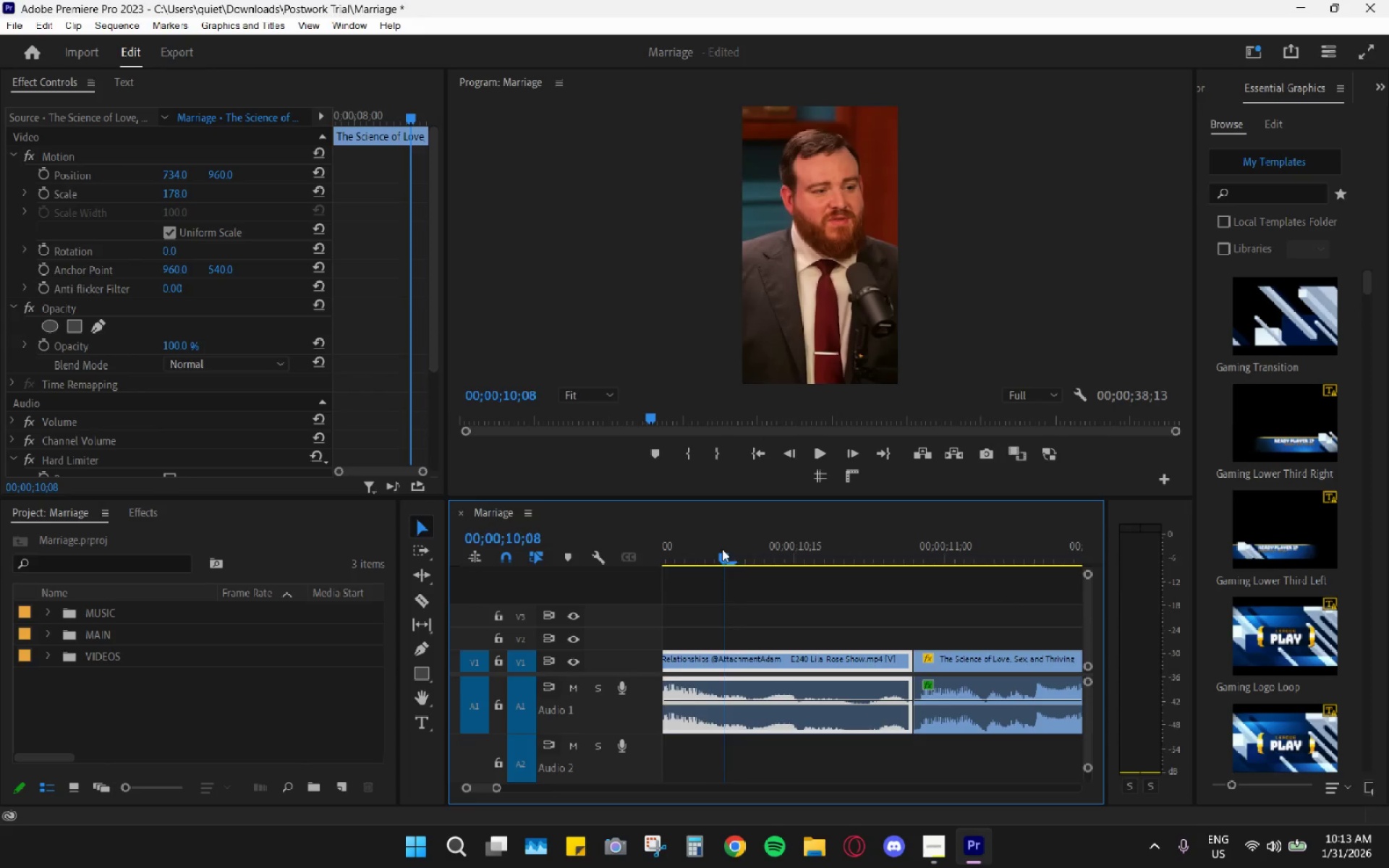 
key(Space)
 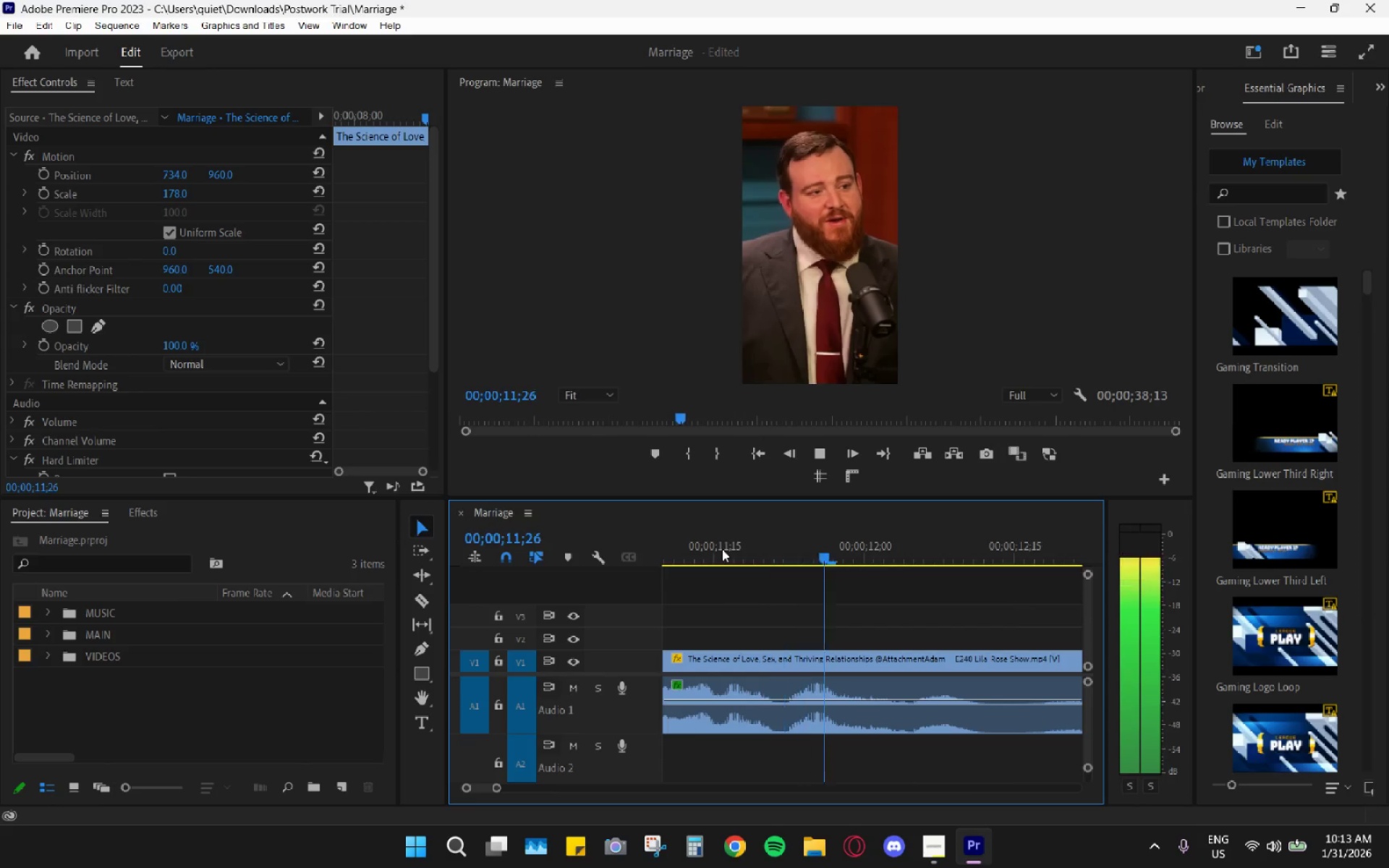 
key(Space)
 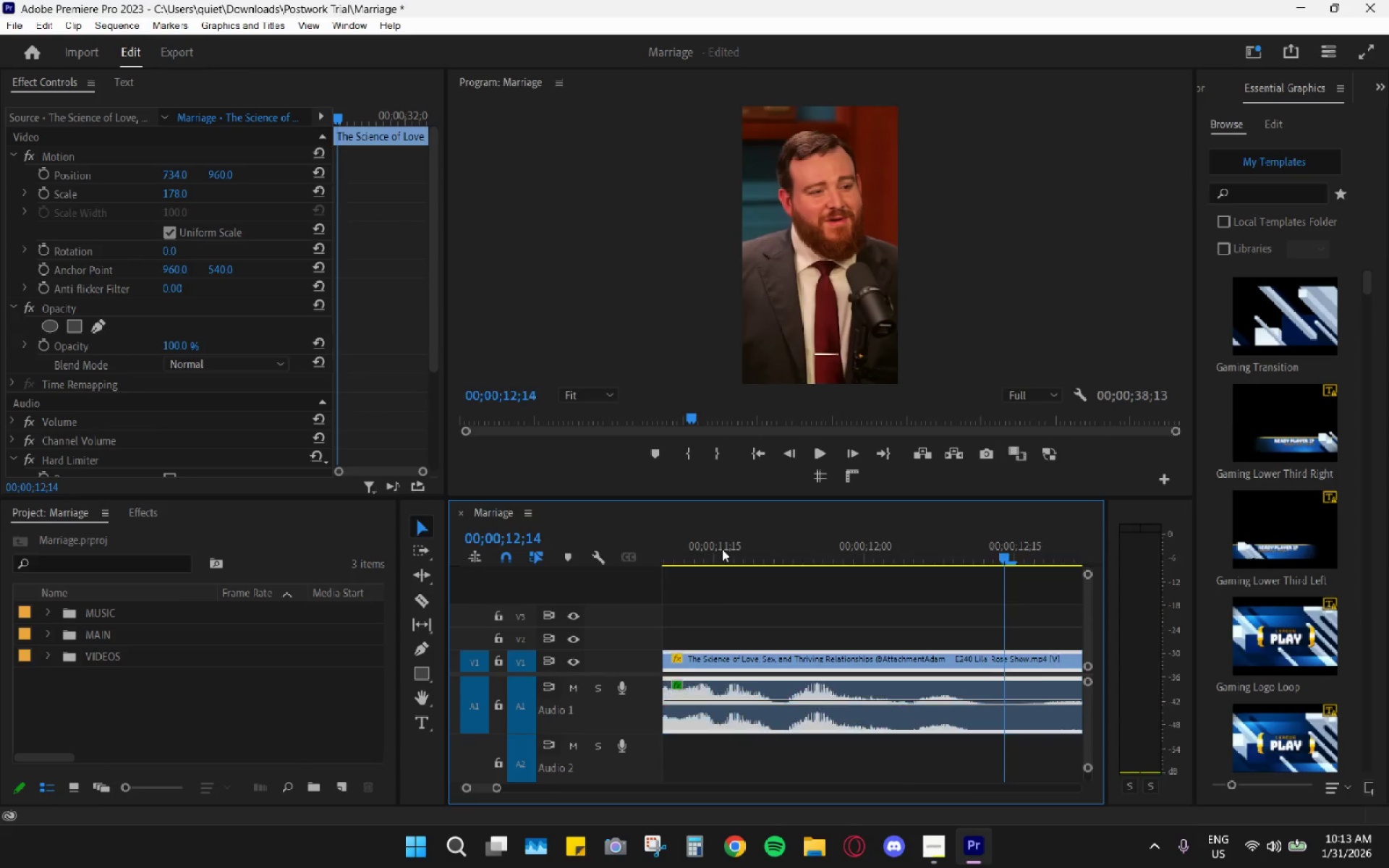 
scroll: coordinate [737, 617], scroll_direction: down, amount: 6.0
 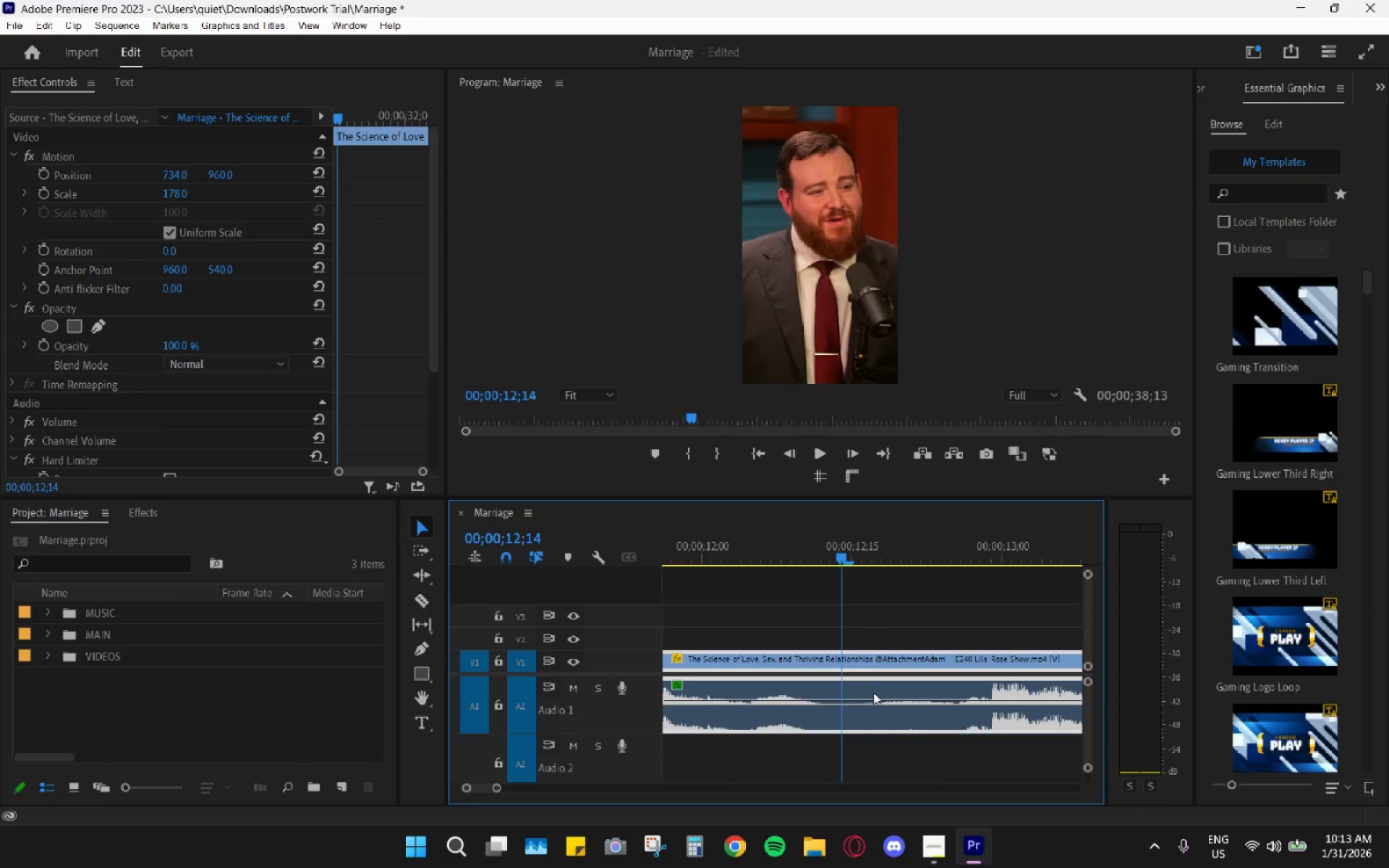 
key(C)
 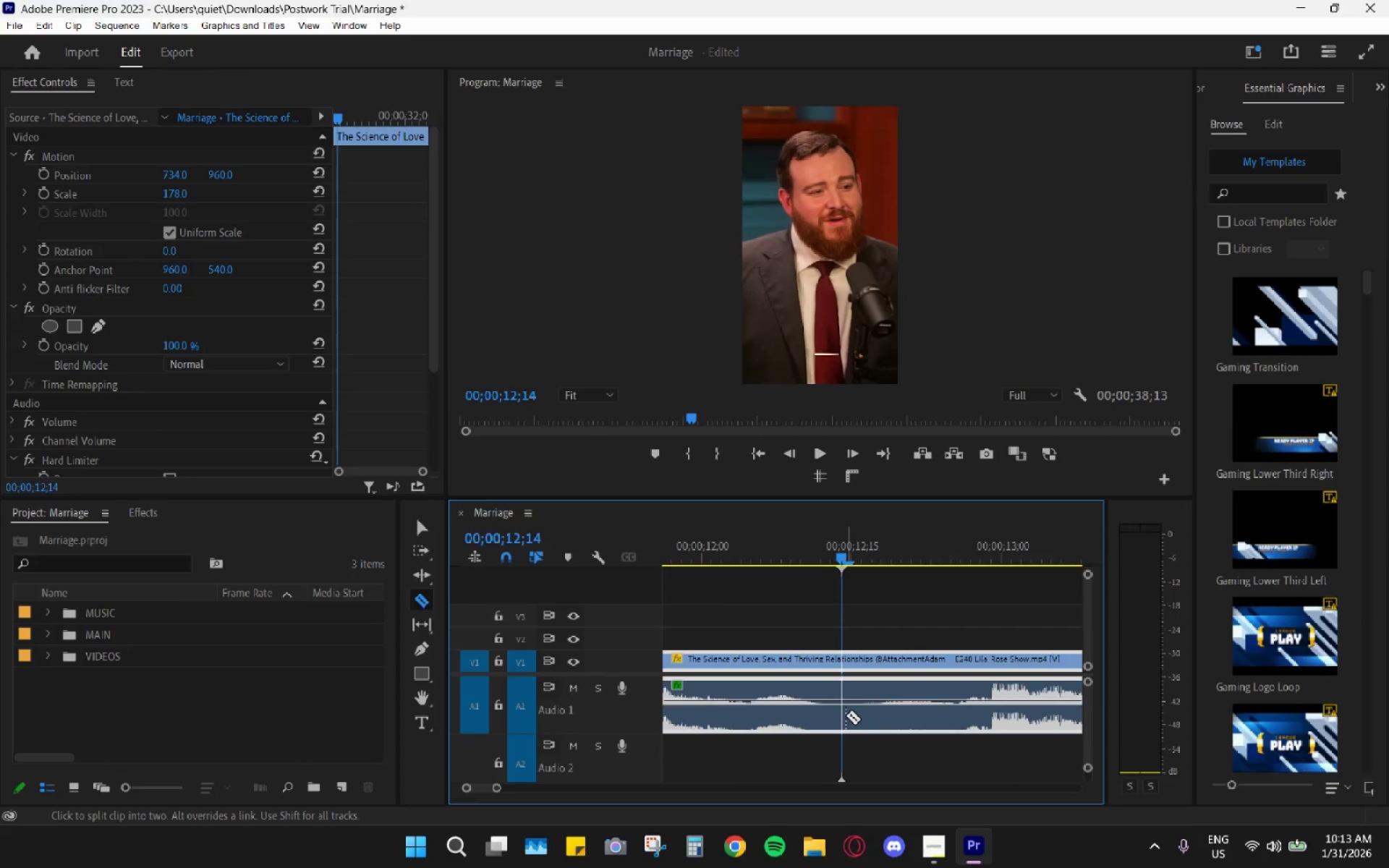 
left_click([844, 715])
 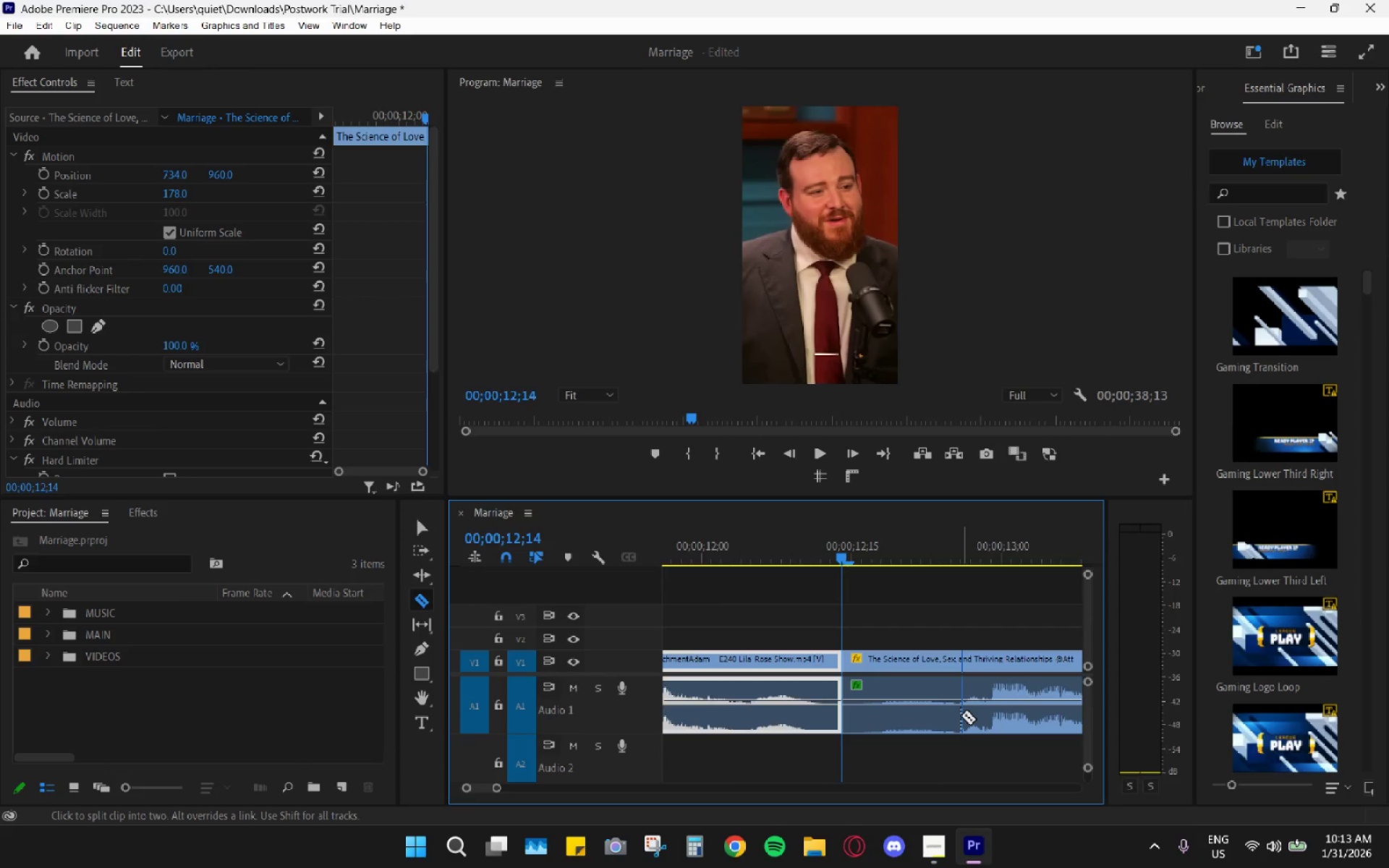 
key(Space)
 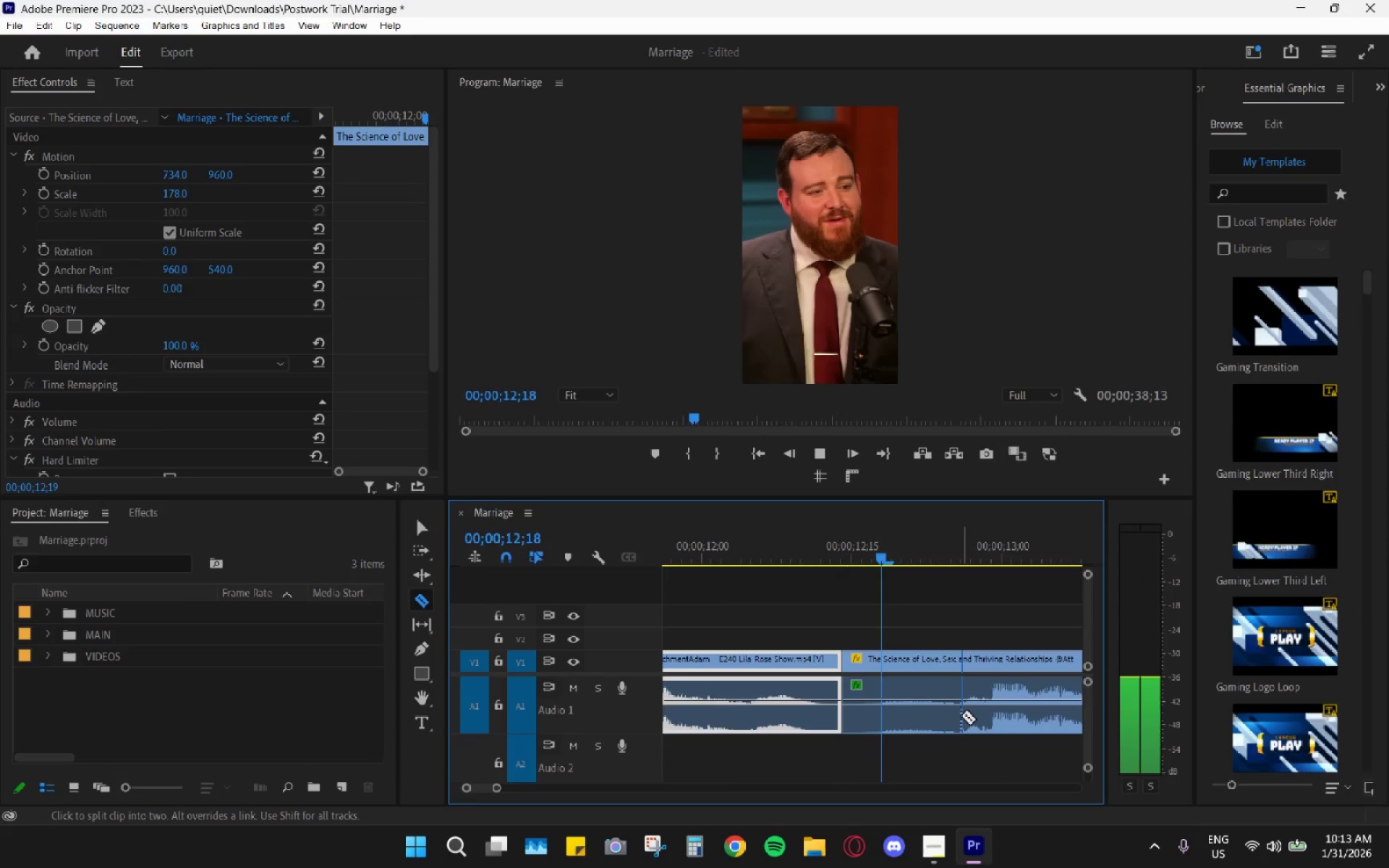 
key(Space)
 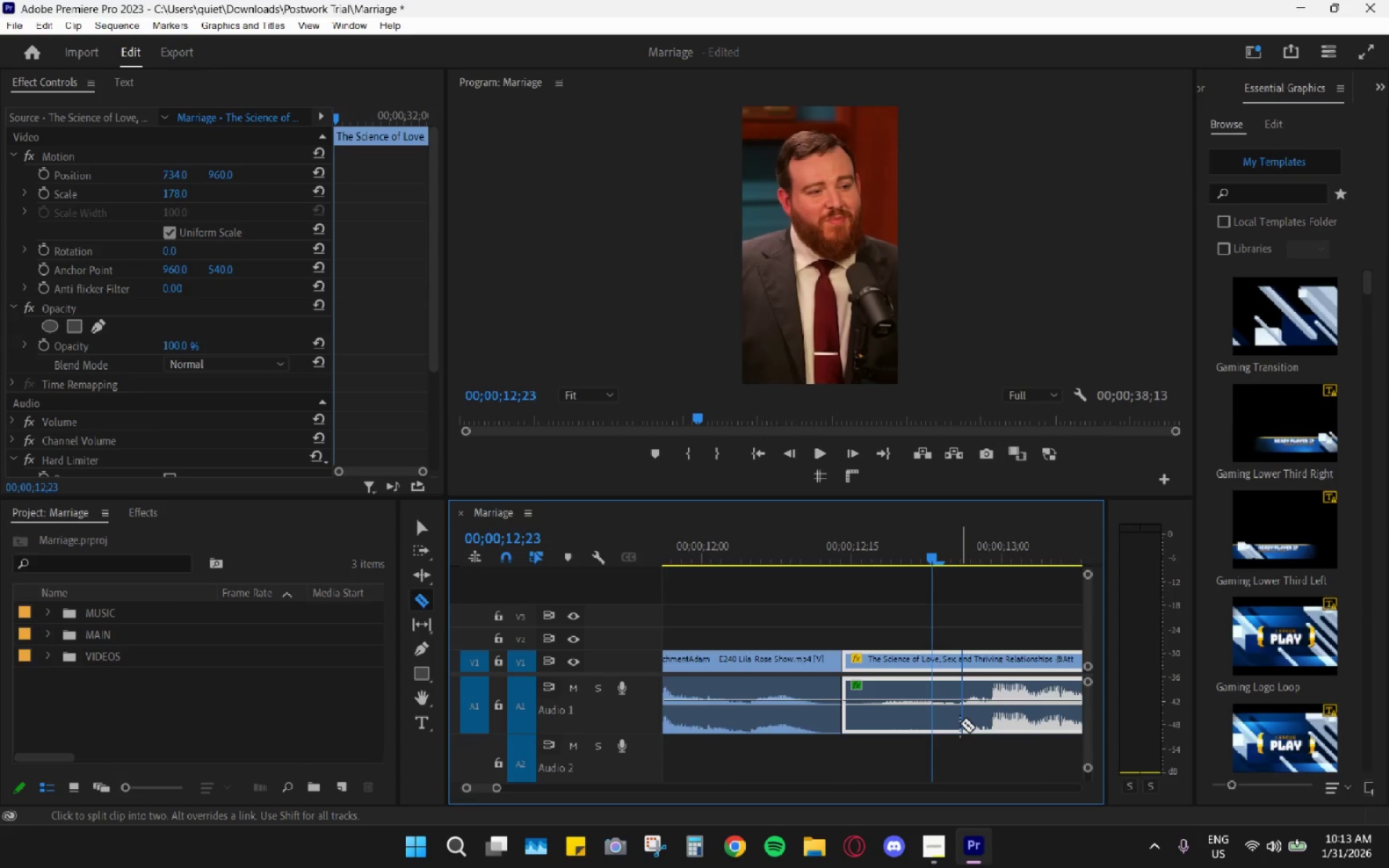 
key(Space)
 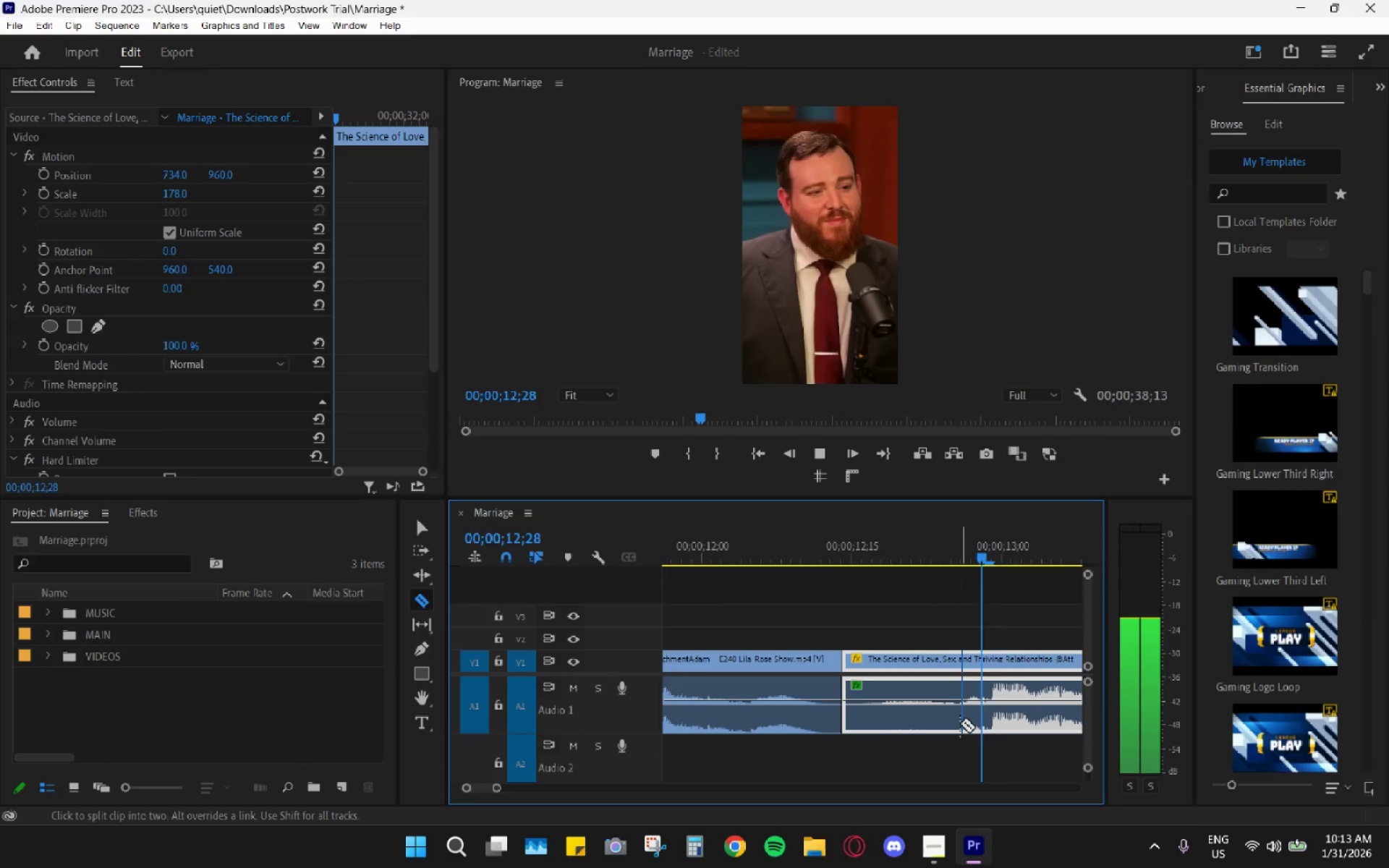 
key(Space)
 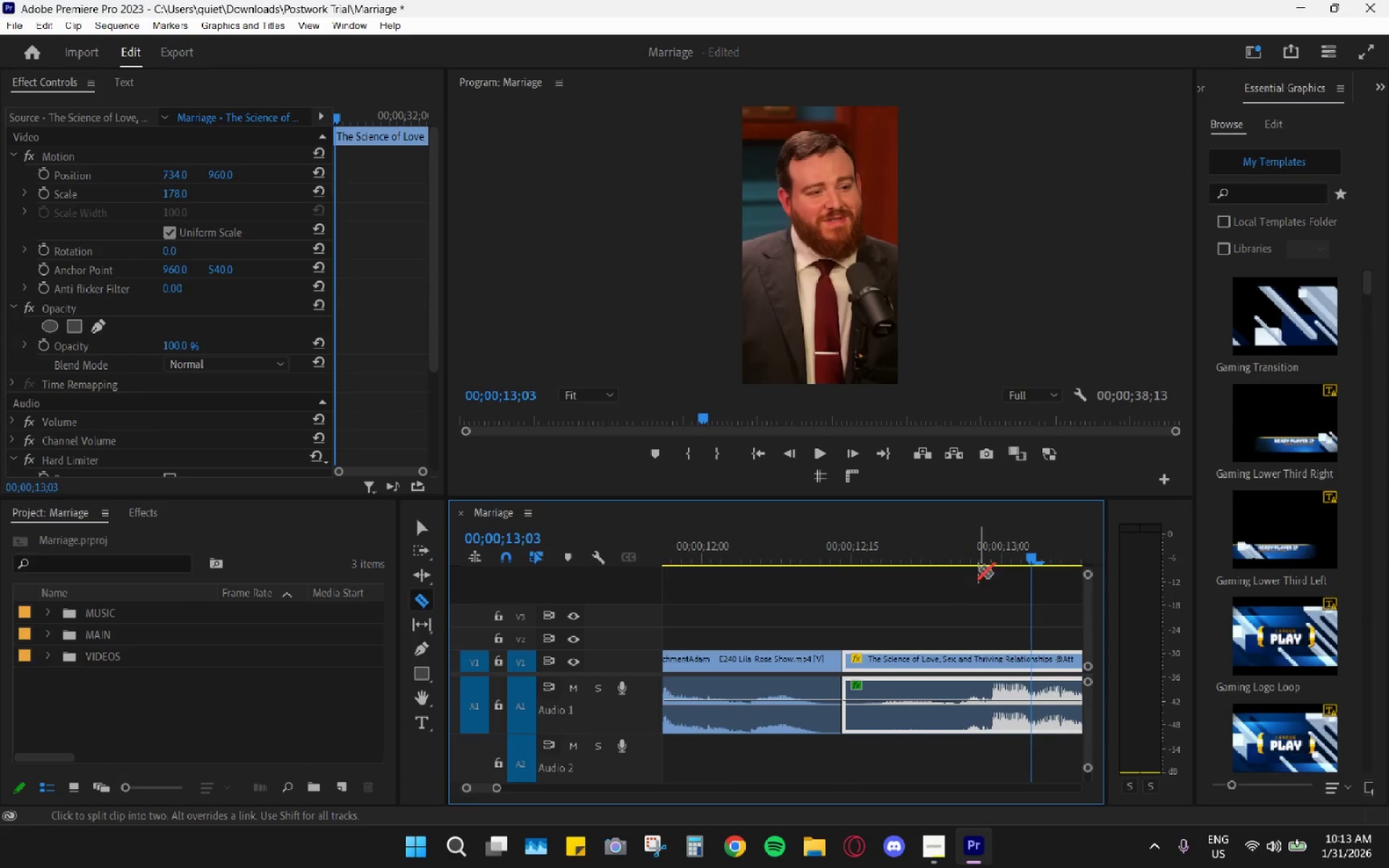 
left_click([981, 549])
 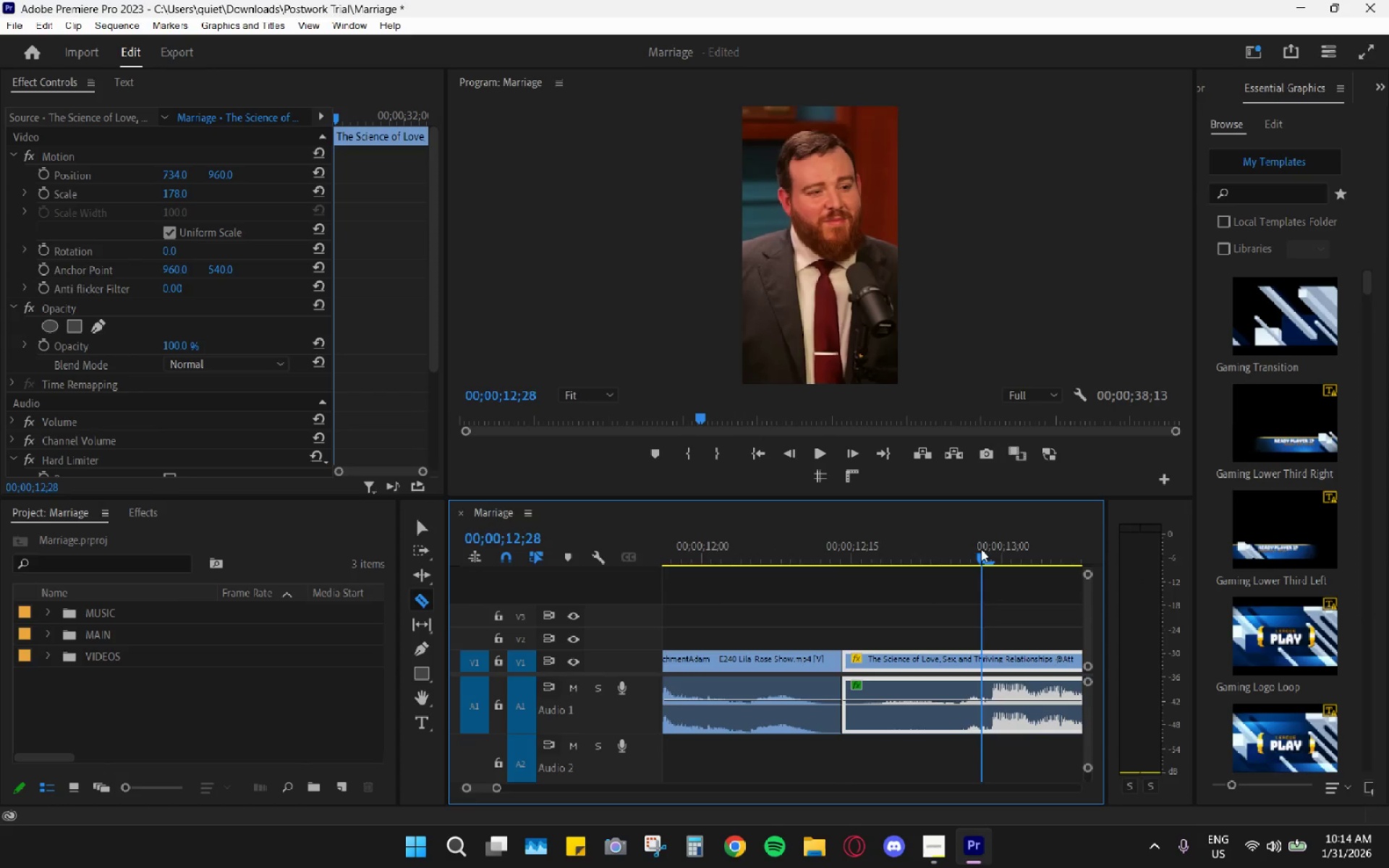 
left_click_drag(start_coordinate=[975, 548], to_coordinate=[961, 542])
 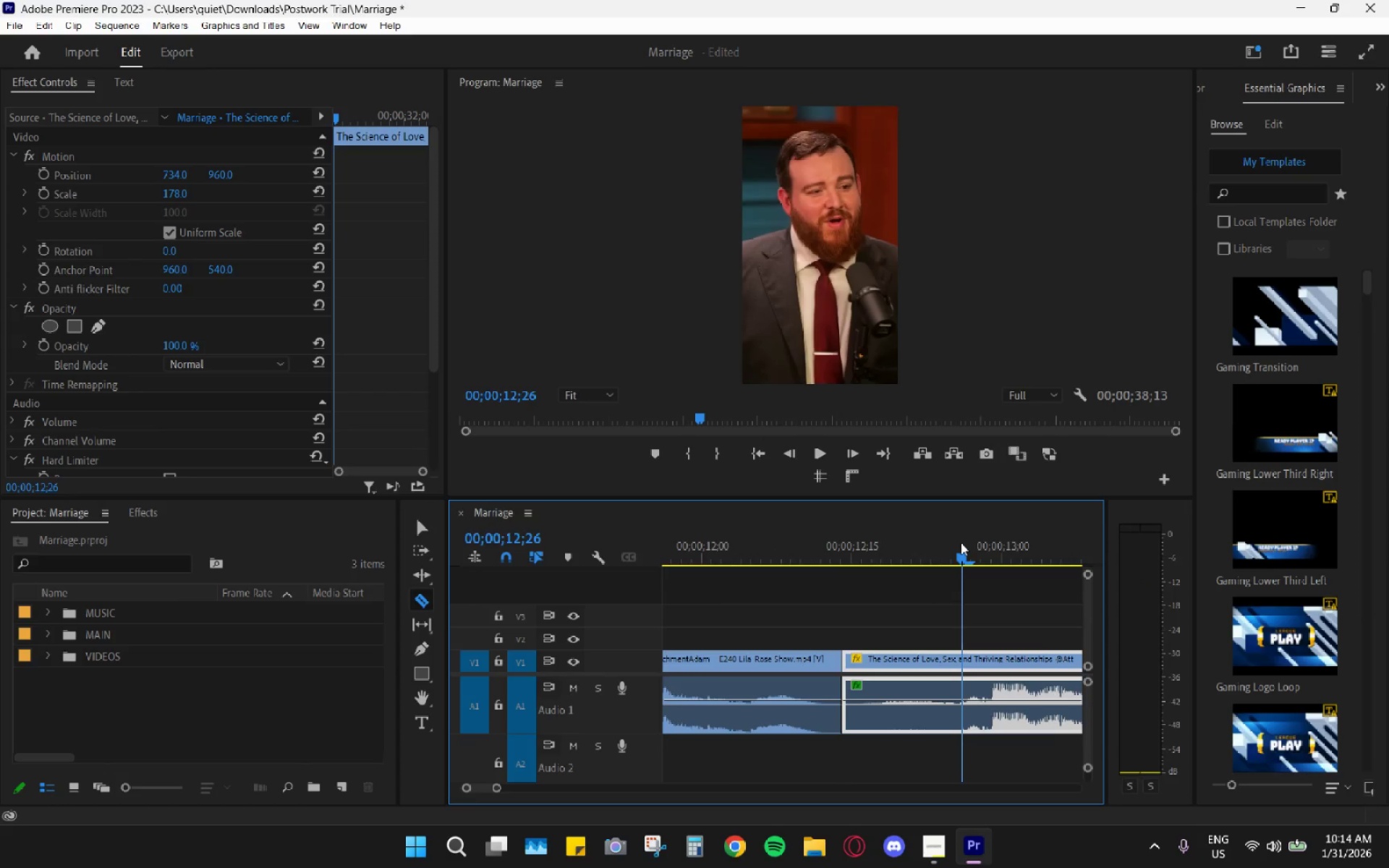 
key(Space)
 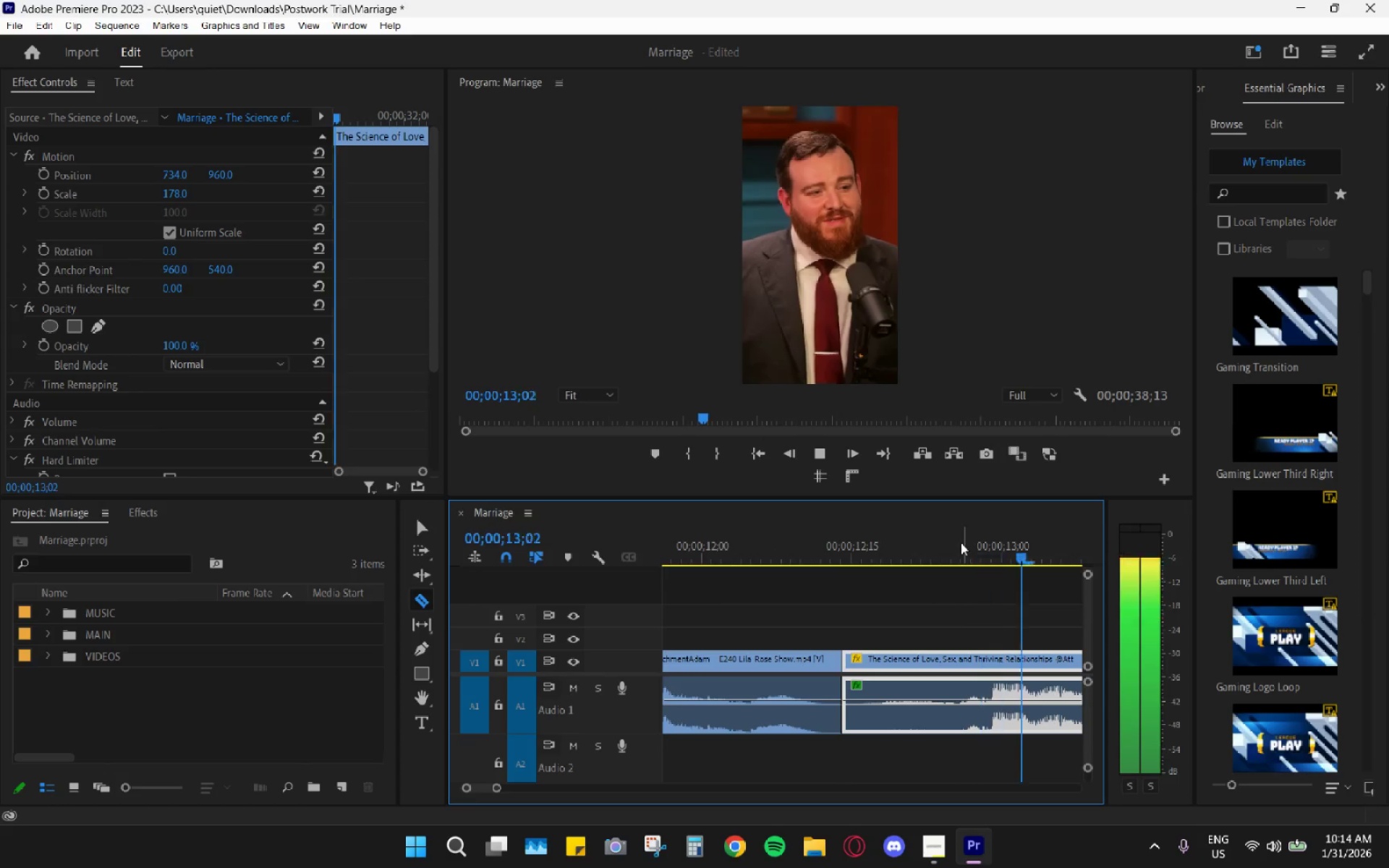 
left_click_drag(start_coordinate=[961, 542], to_coordinate=[988, 566])
 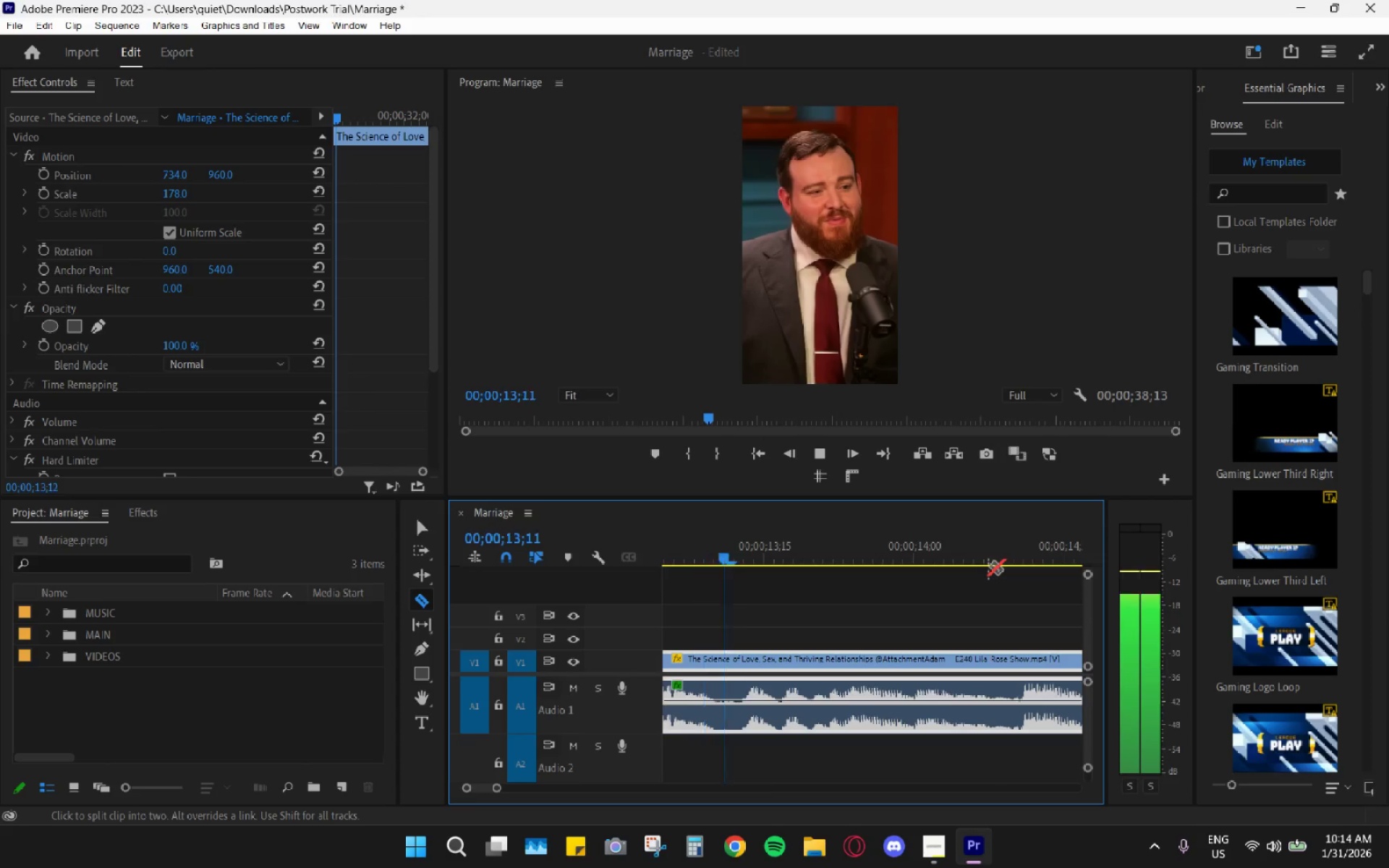 
key(Space)
 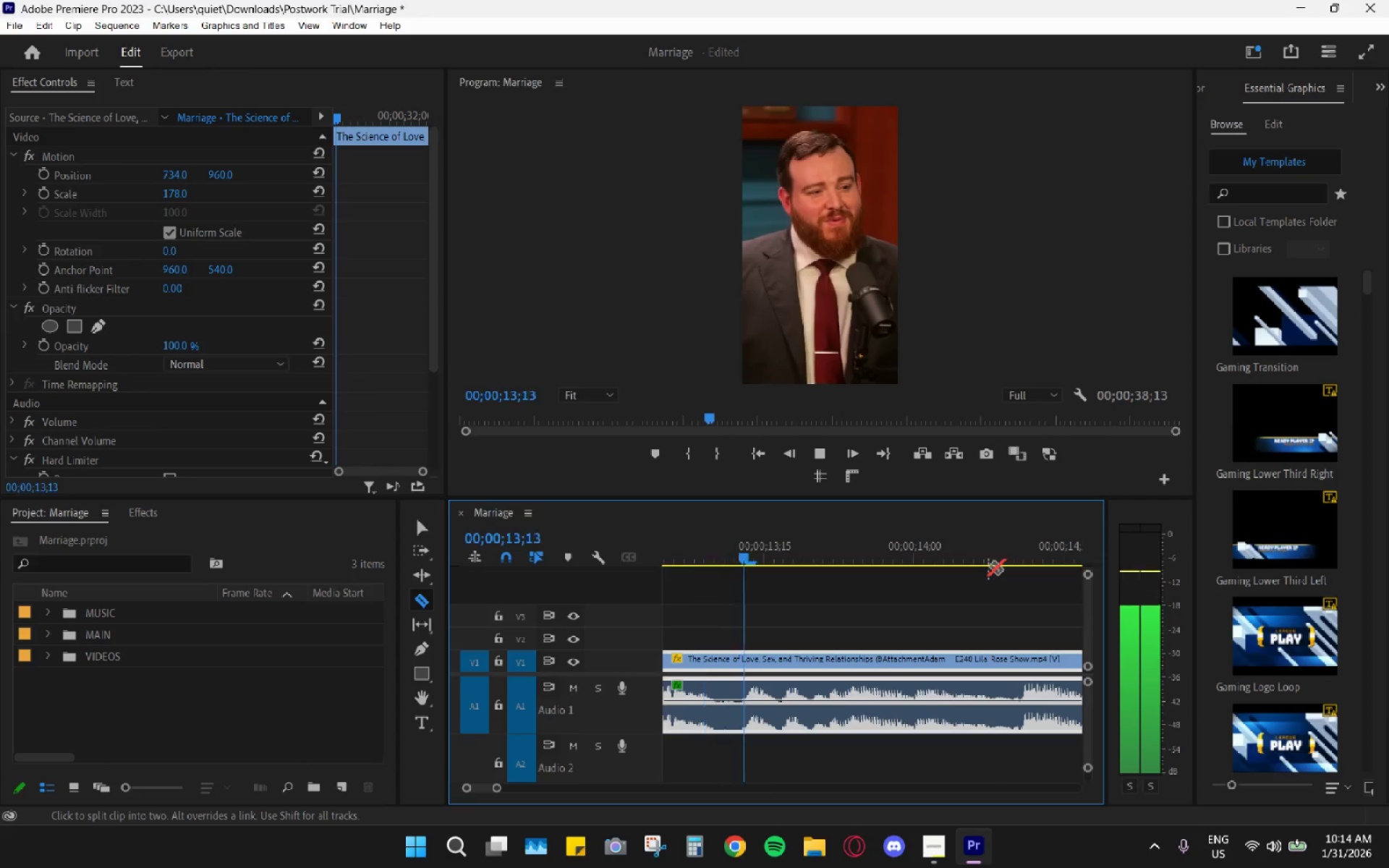 
key(Space)
 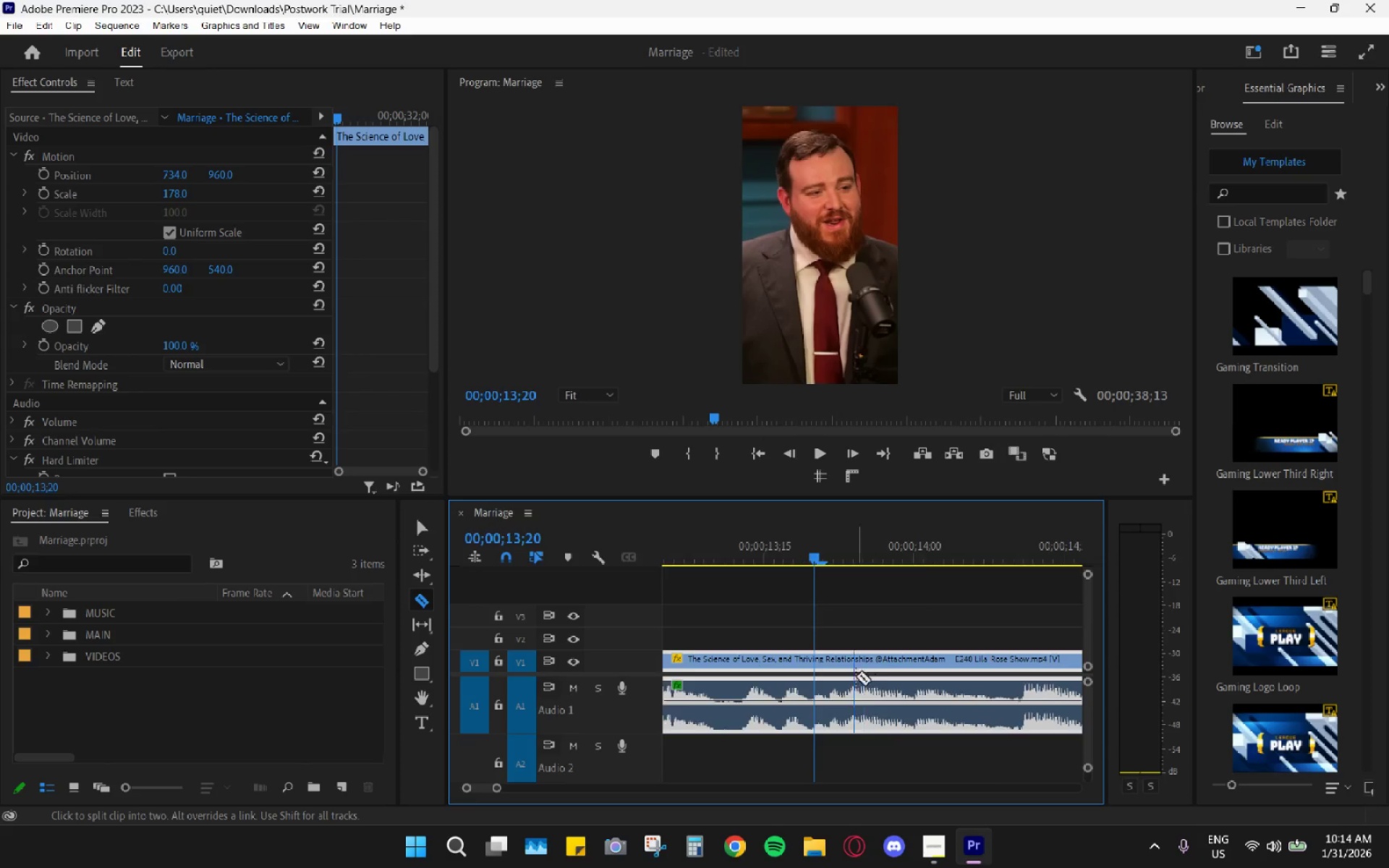 
scroll: coordinate [856, 678], scroll_direction: up, amount: 9.0
 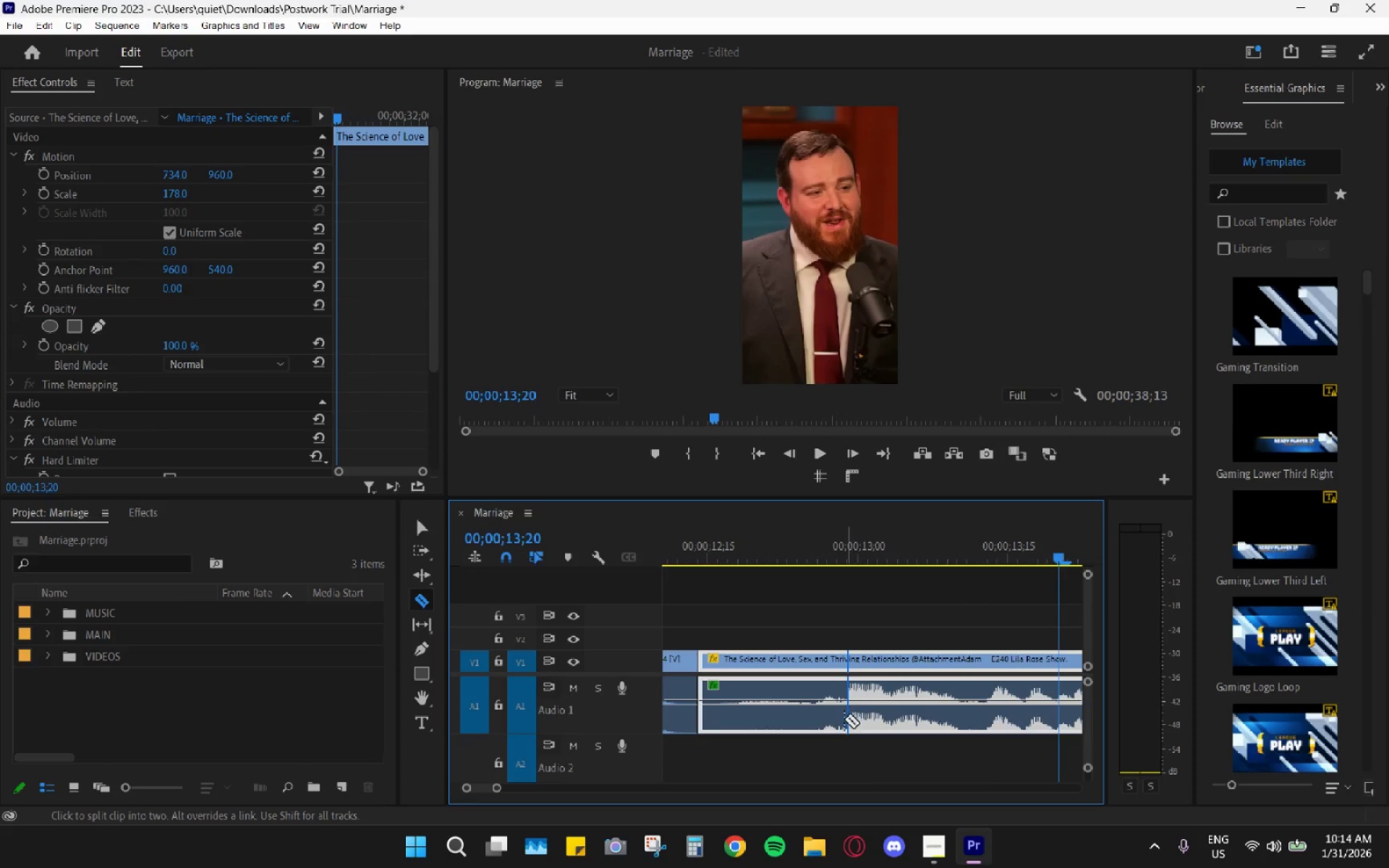 
left_click([841, 721])
 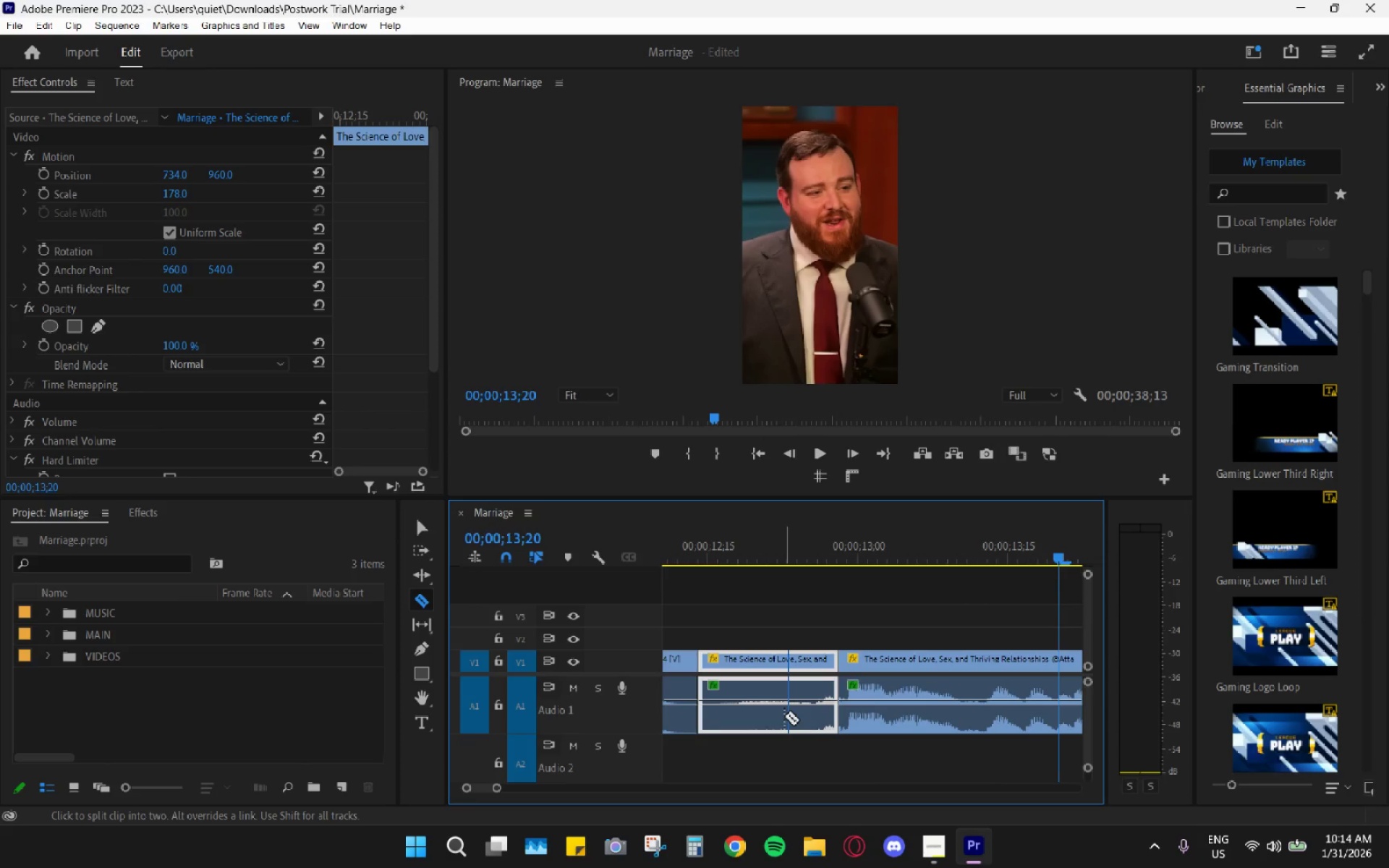 
type(hv)
 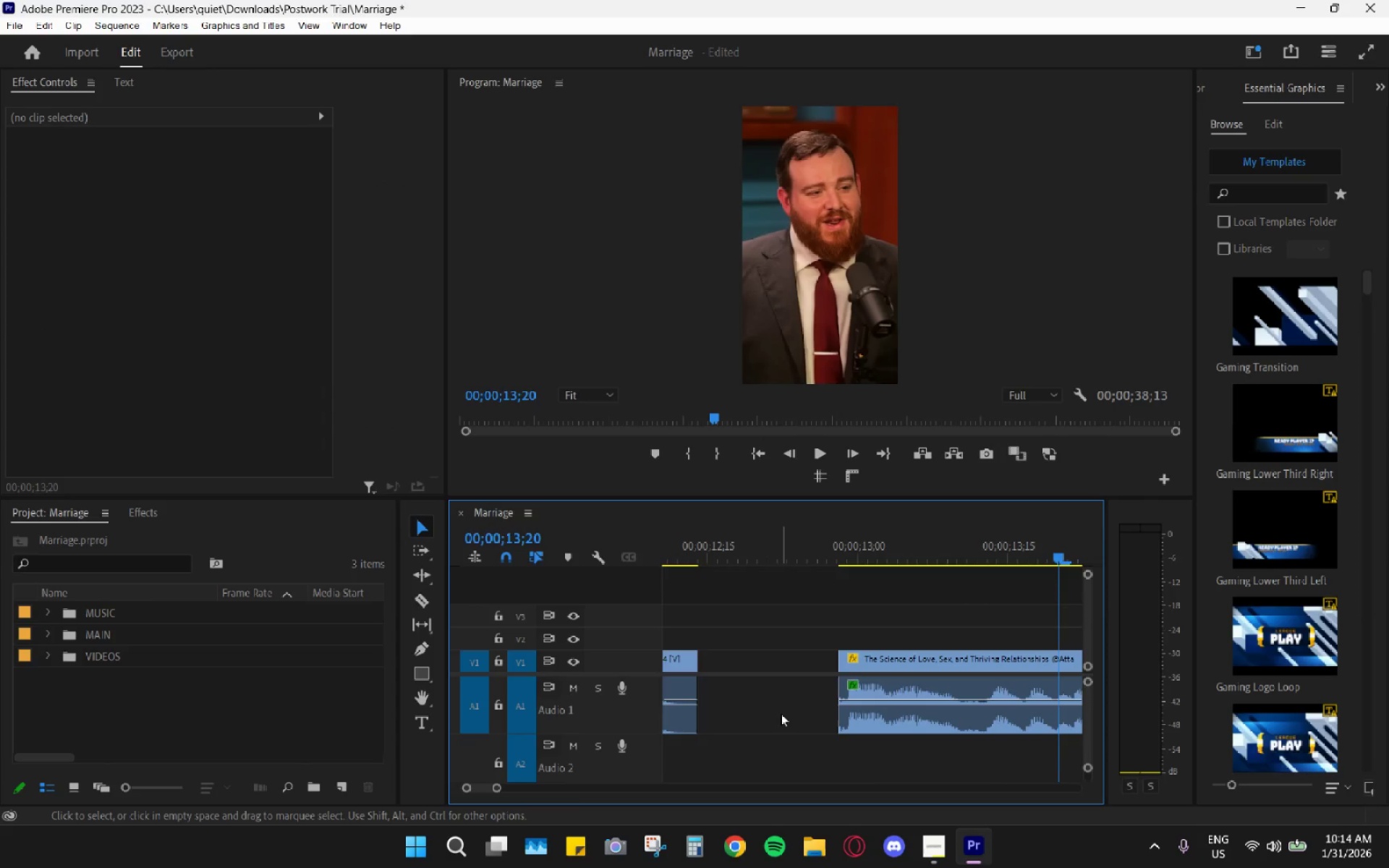 
left_click([781, 713])
 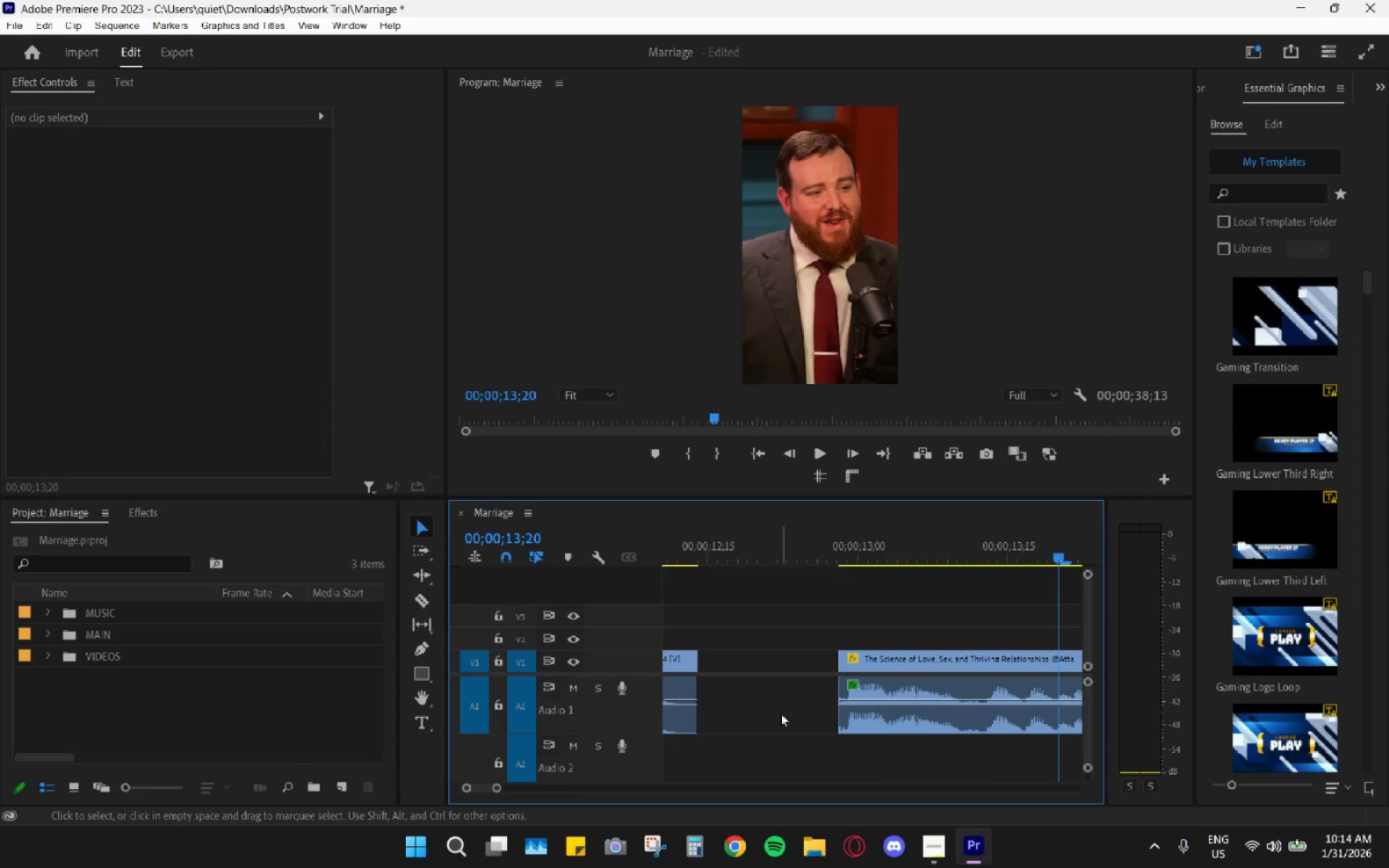 
key(H)
 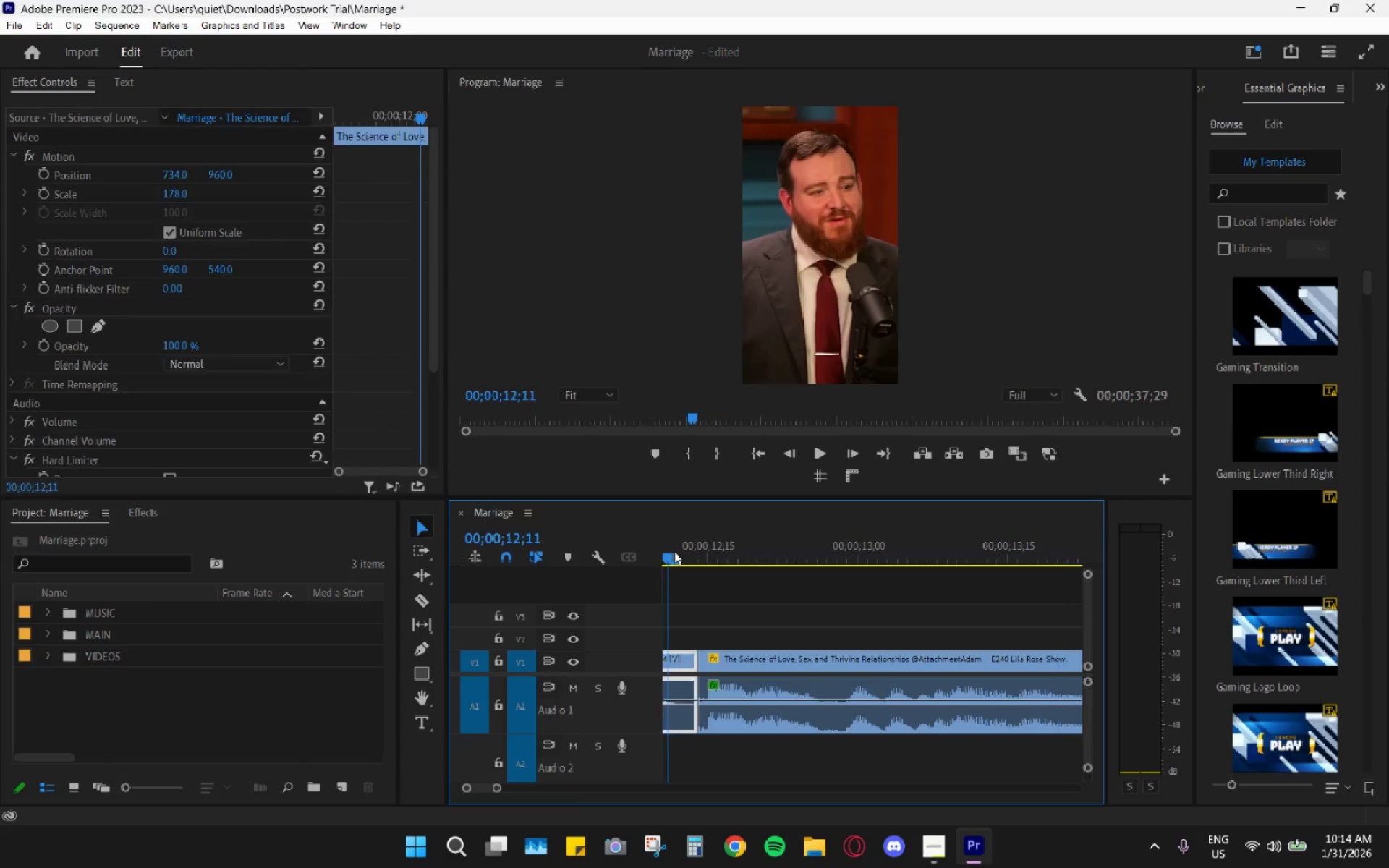 
key(Space)
 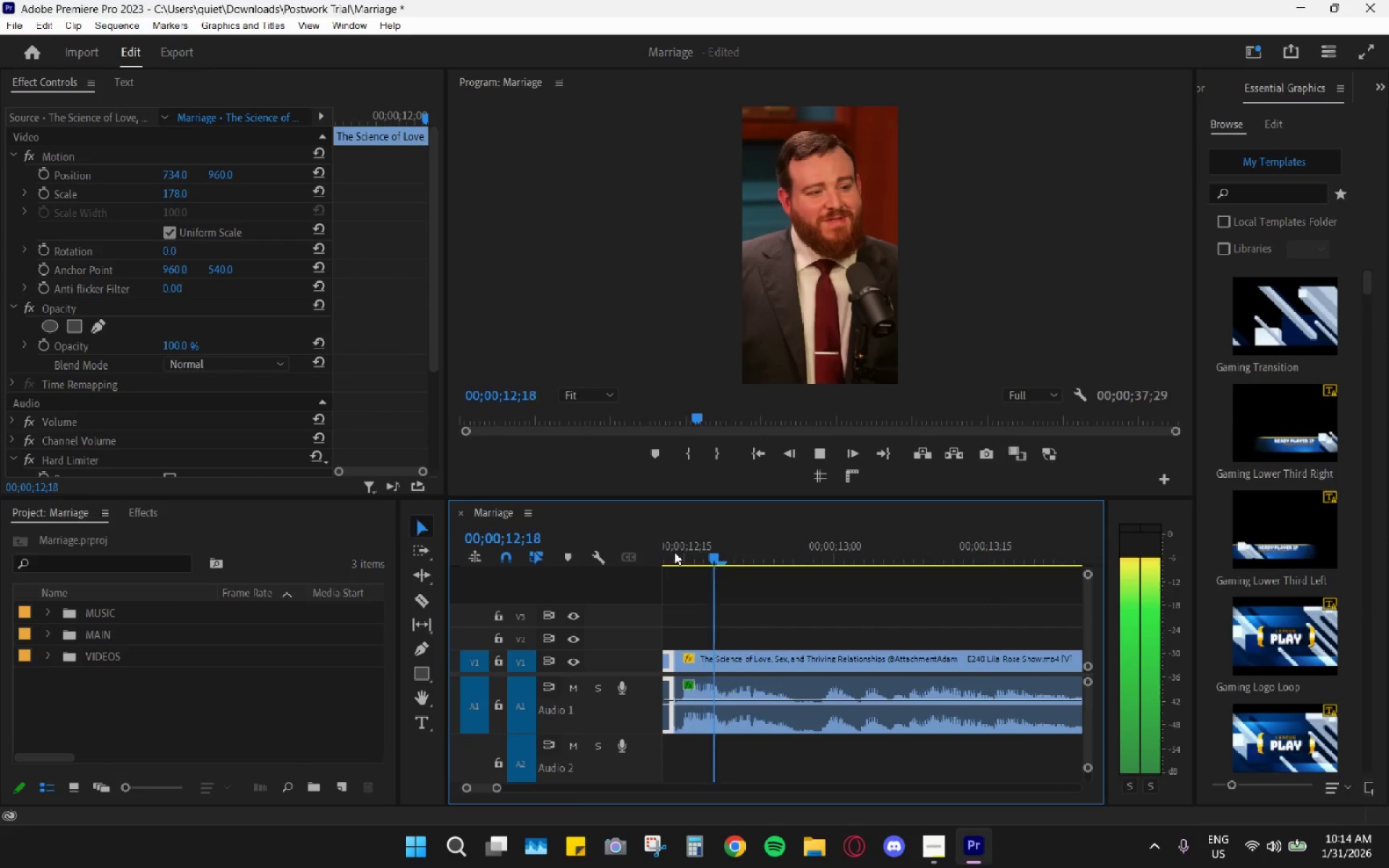 
key(Space)
 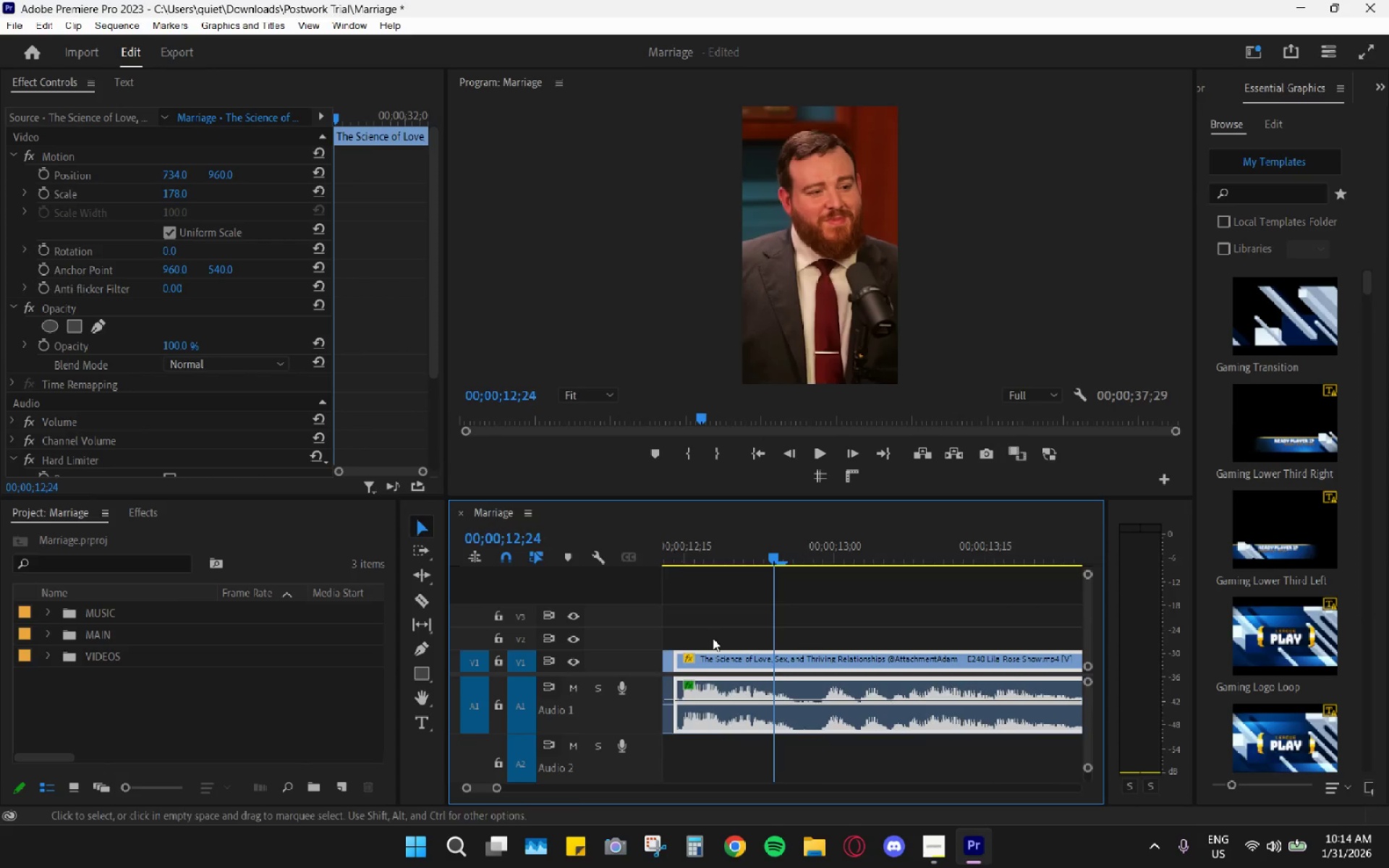 
scroll: coordinate [749, 692], scroll_direction: up, amount: 9.0
 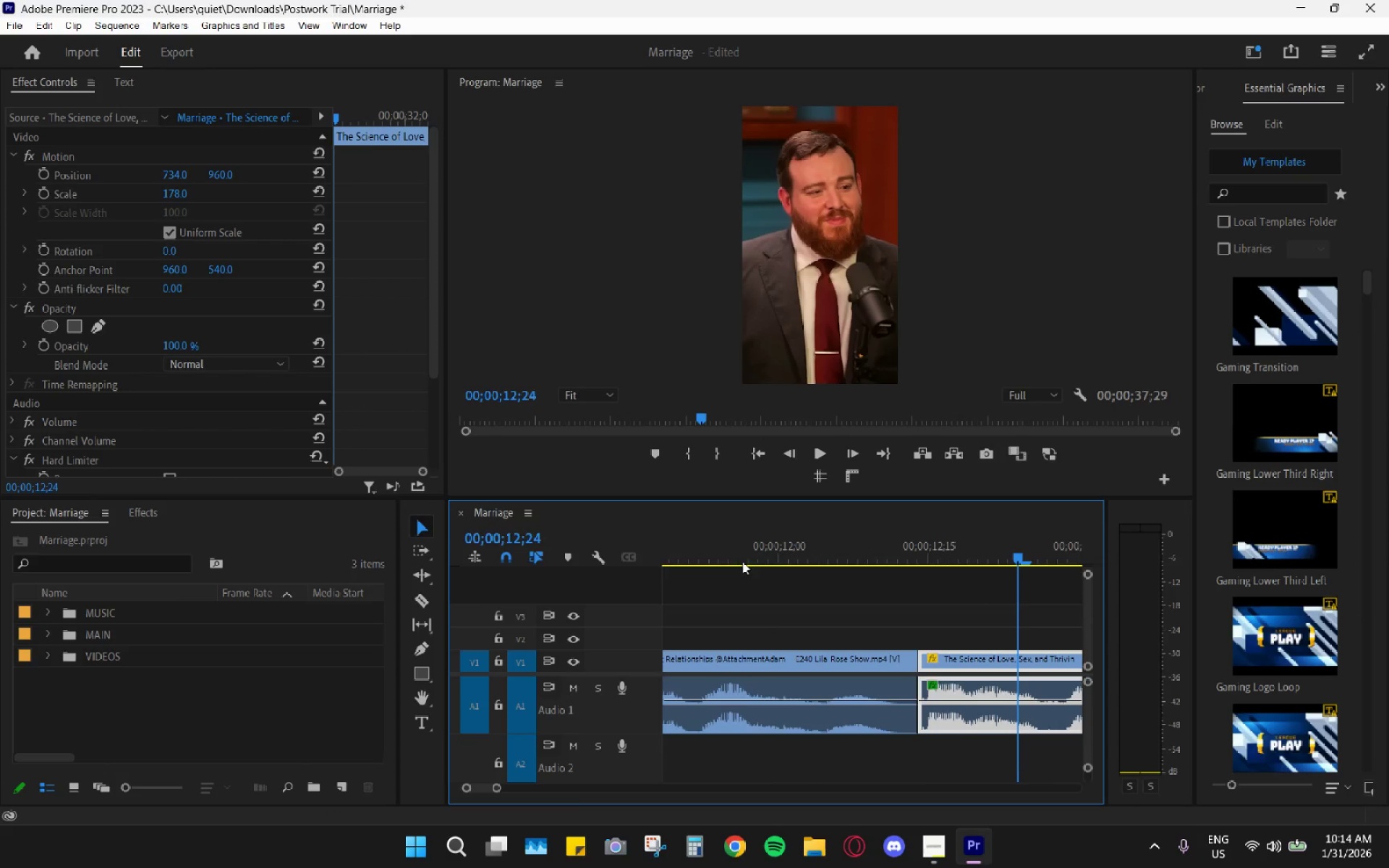 
left_click([739, 563])
 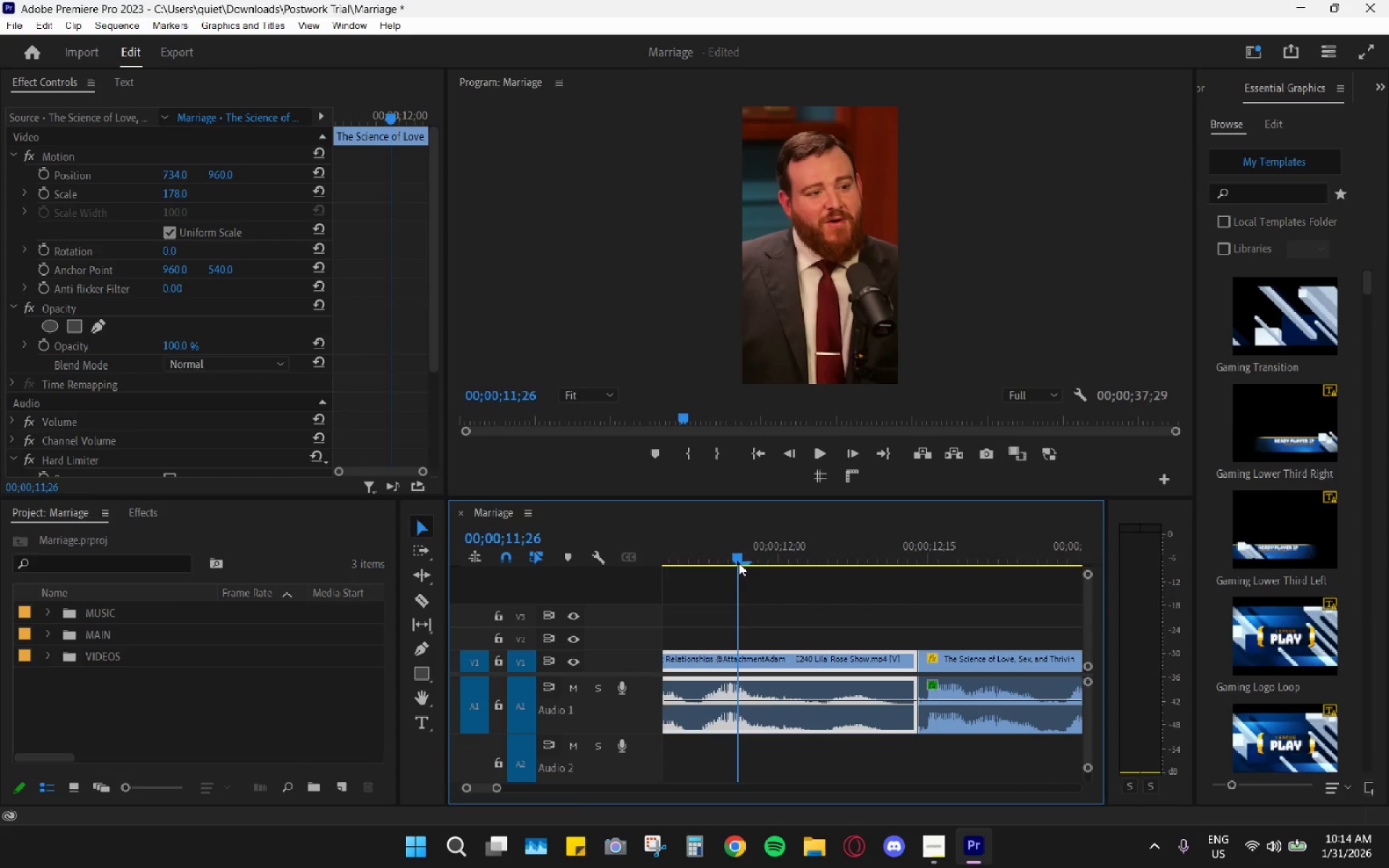 
key(Space)
 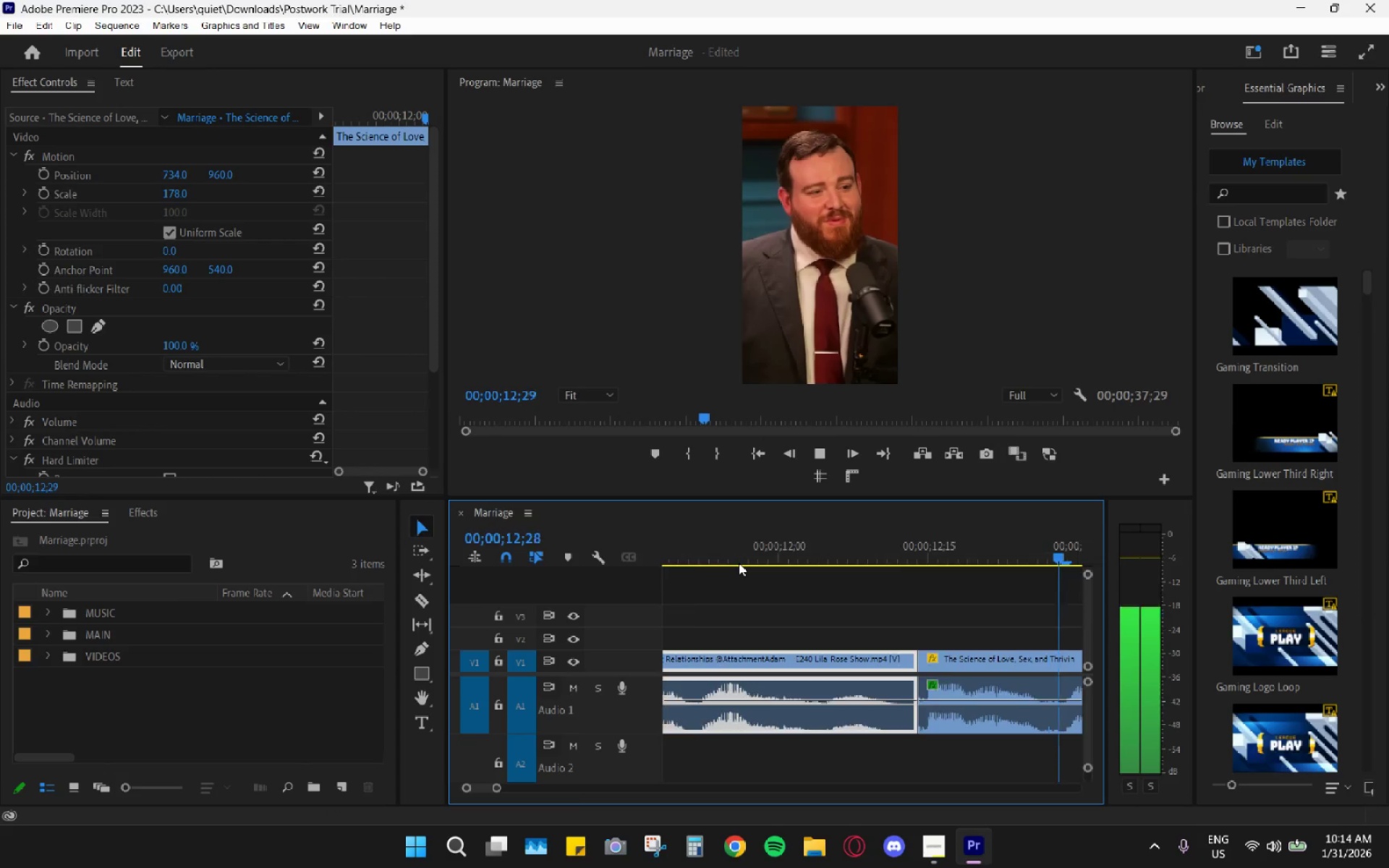 
key(Space)
 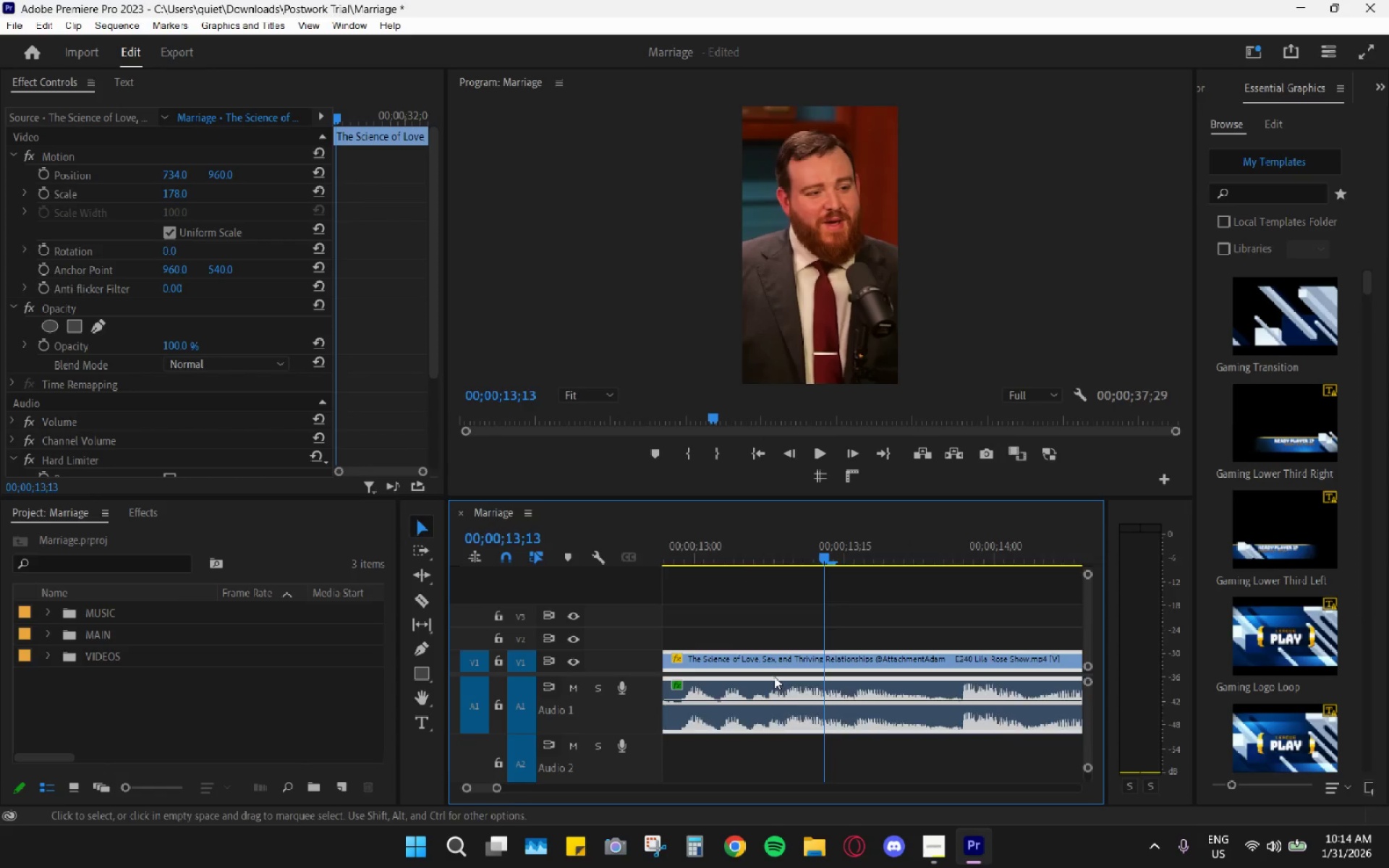 
key(Control+Z)
 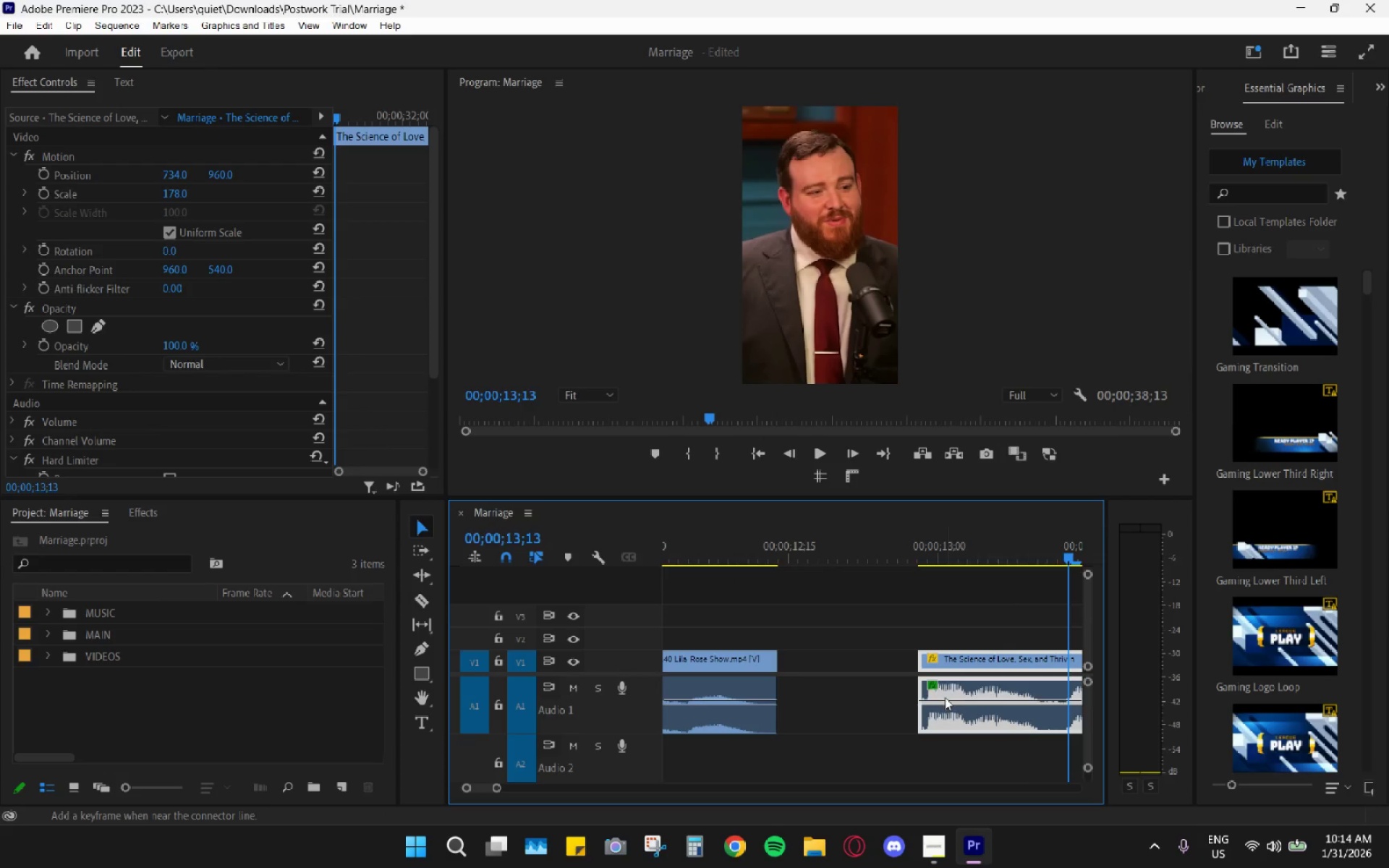 
scroll: coordinate [789, 700], scroll_direction: up, amount: 9.0
 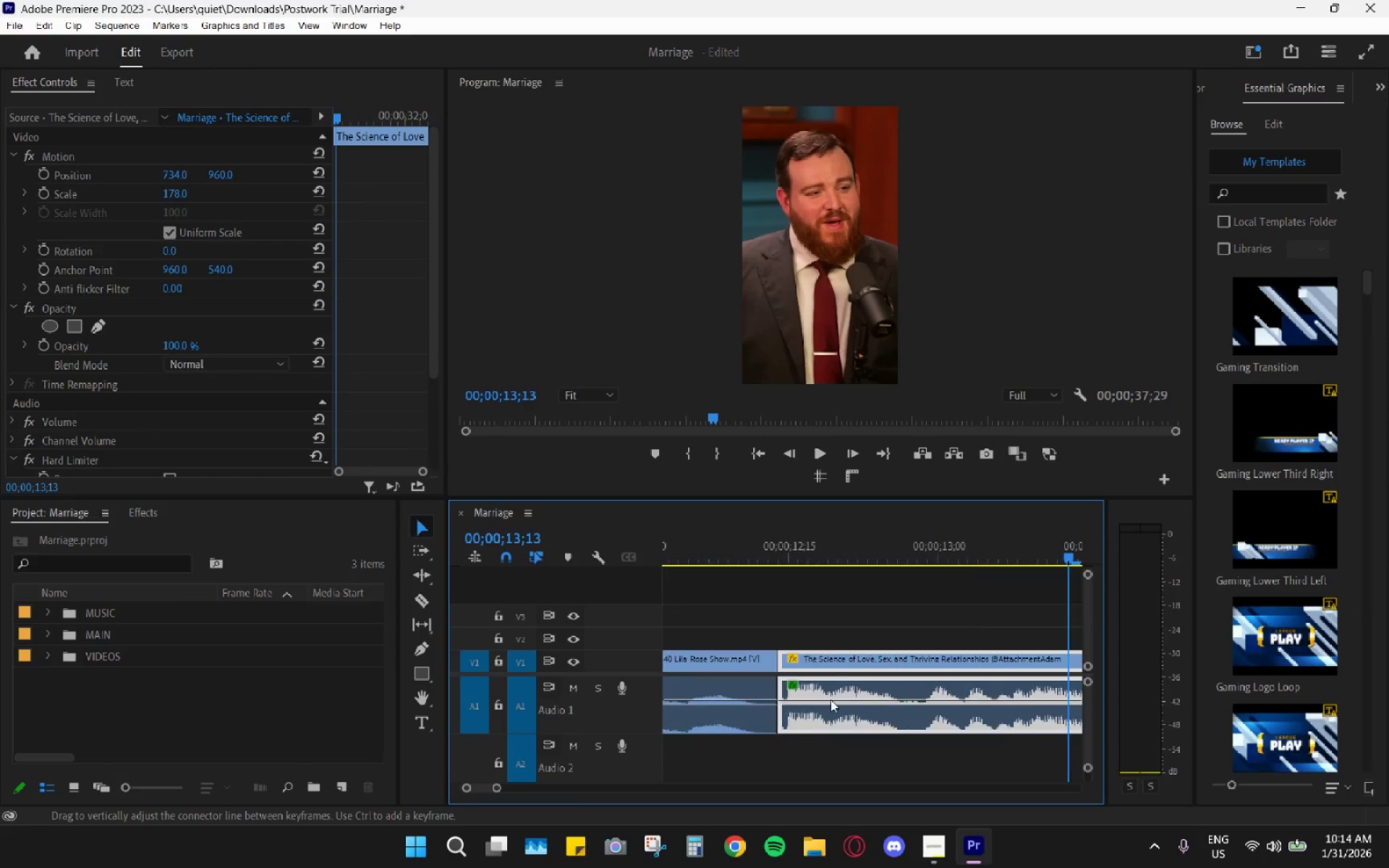 
key(Control+Z)
 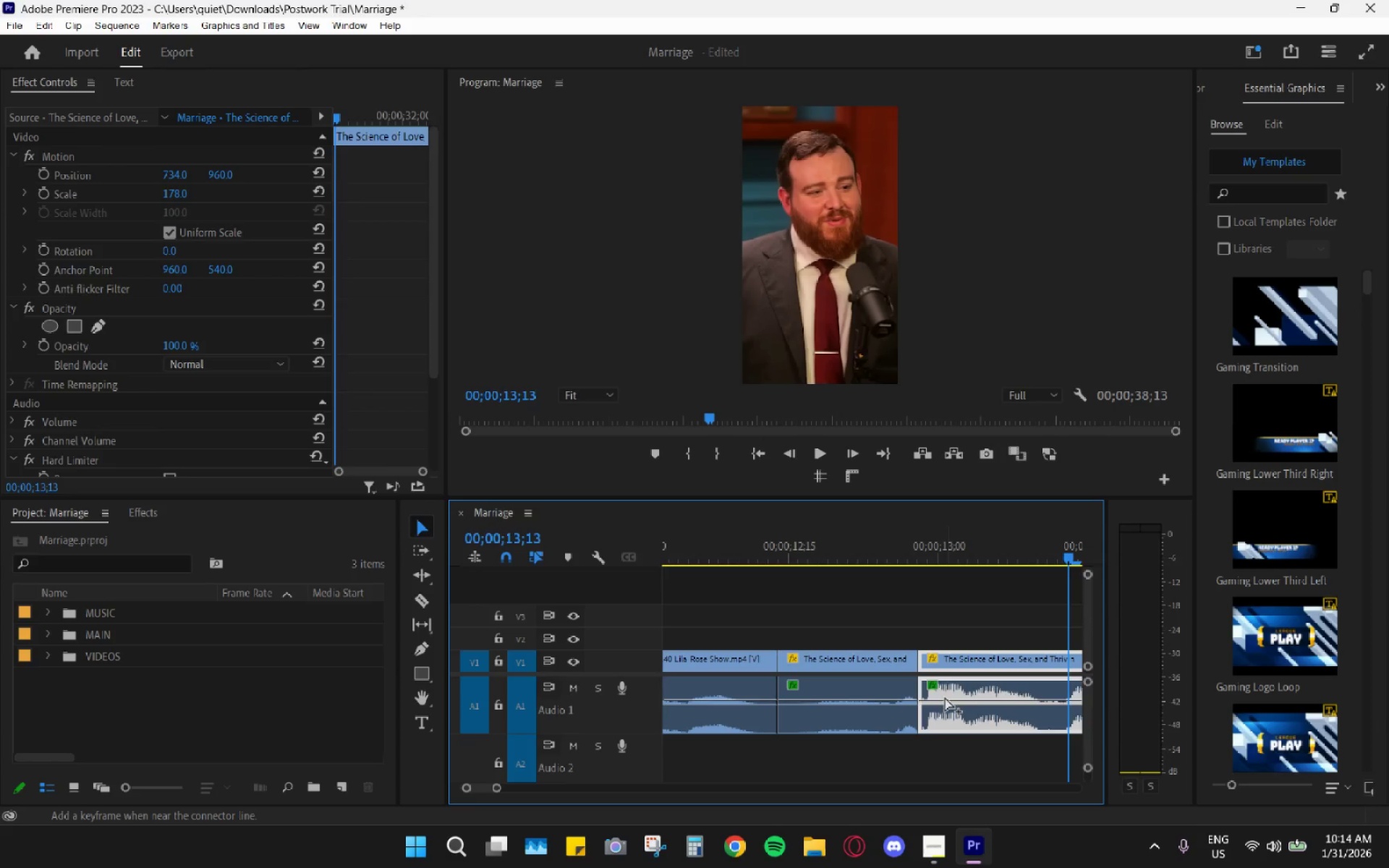 
key(Control+Z)
 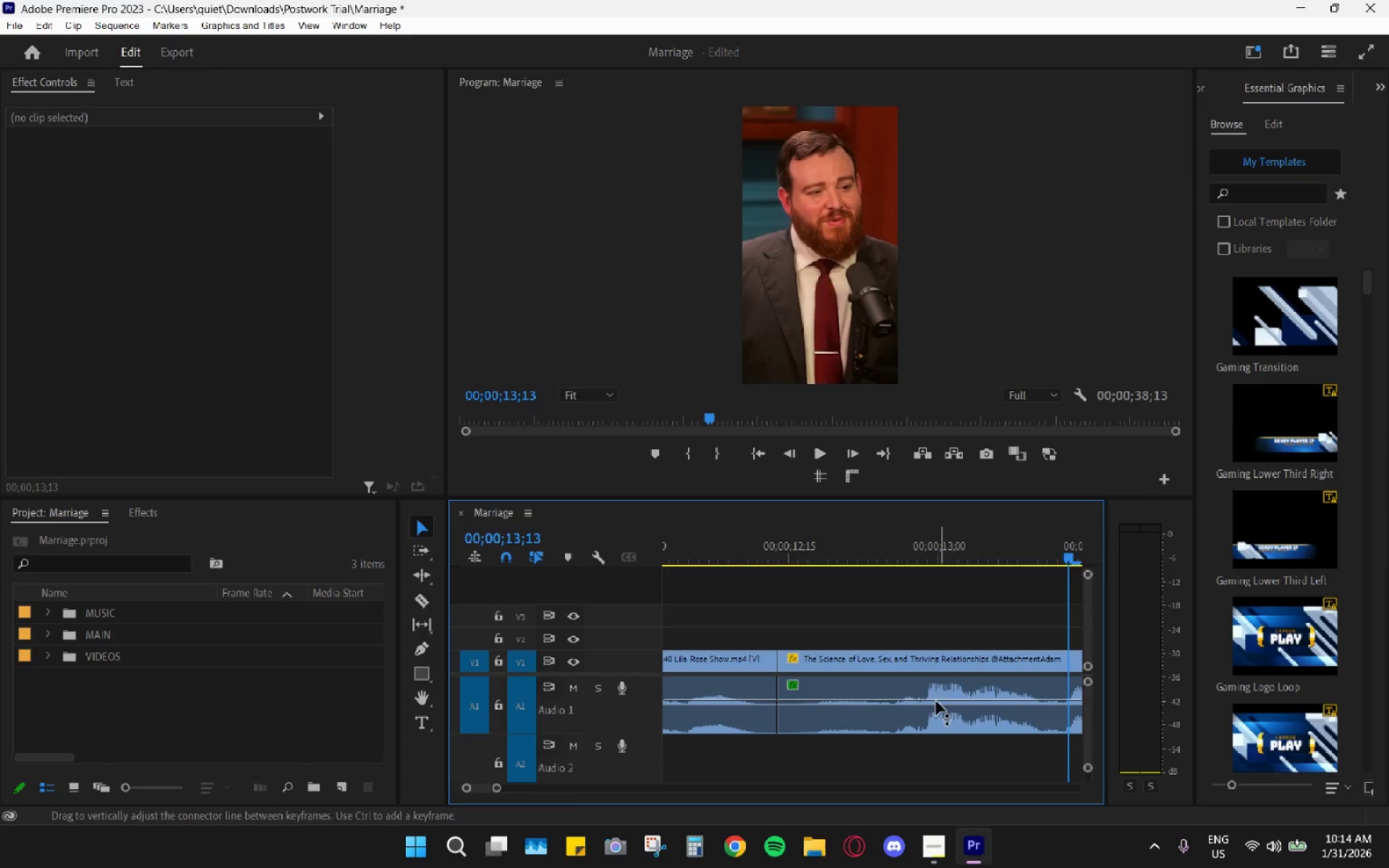 
key(C)
 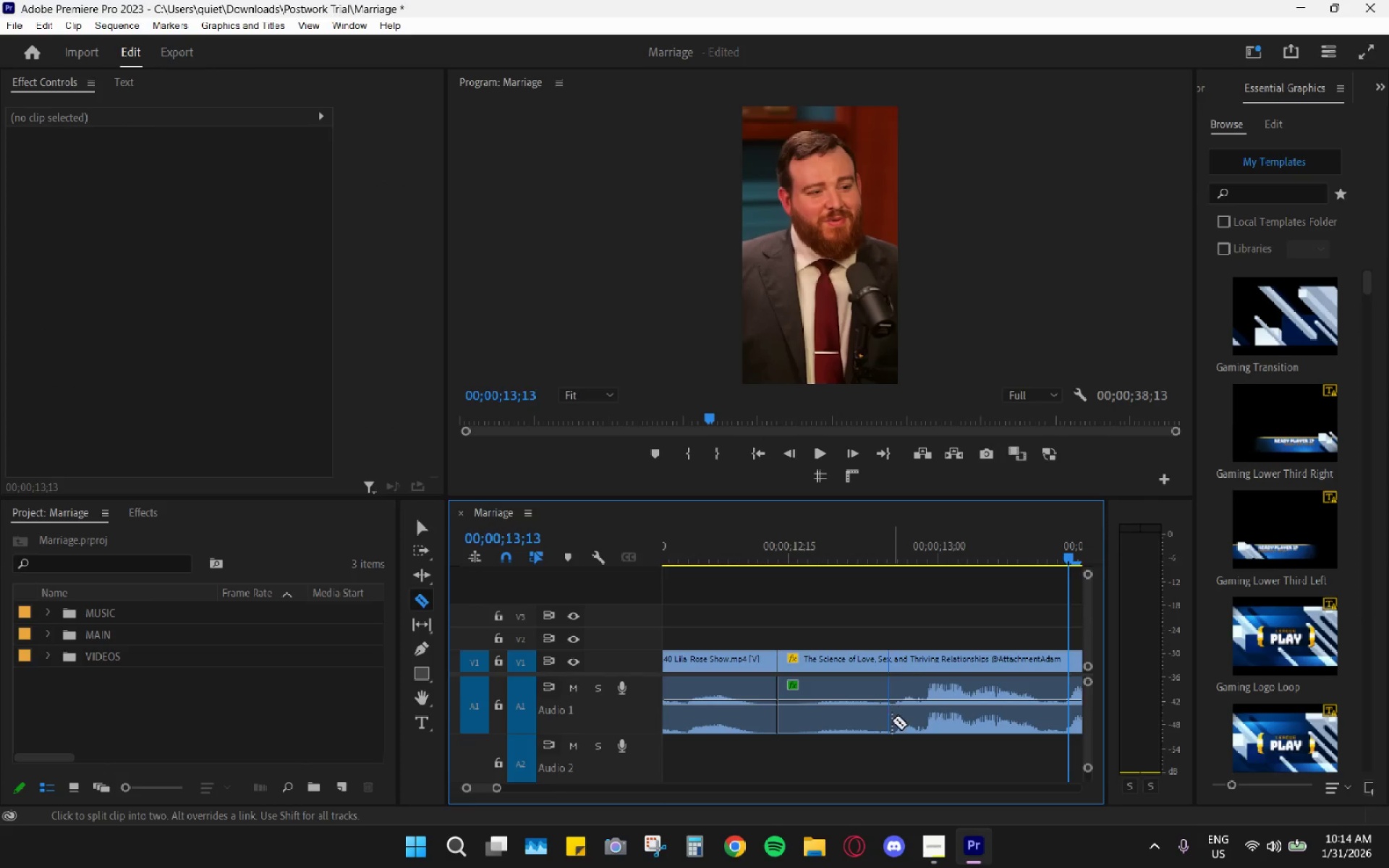 
left_click([892, 720])
 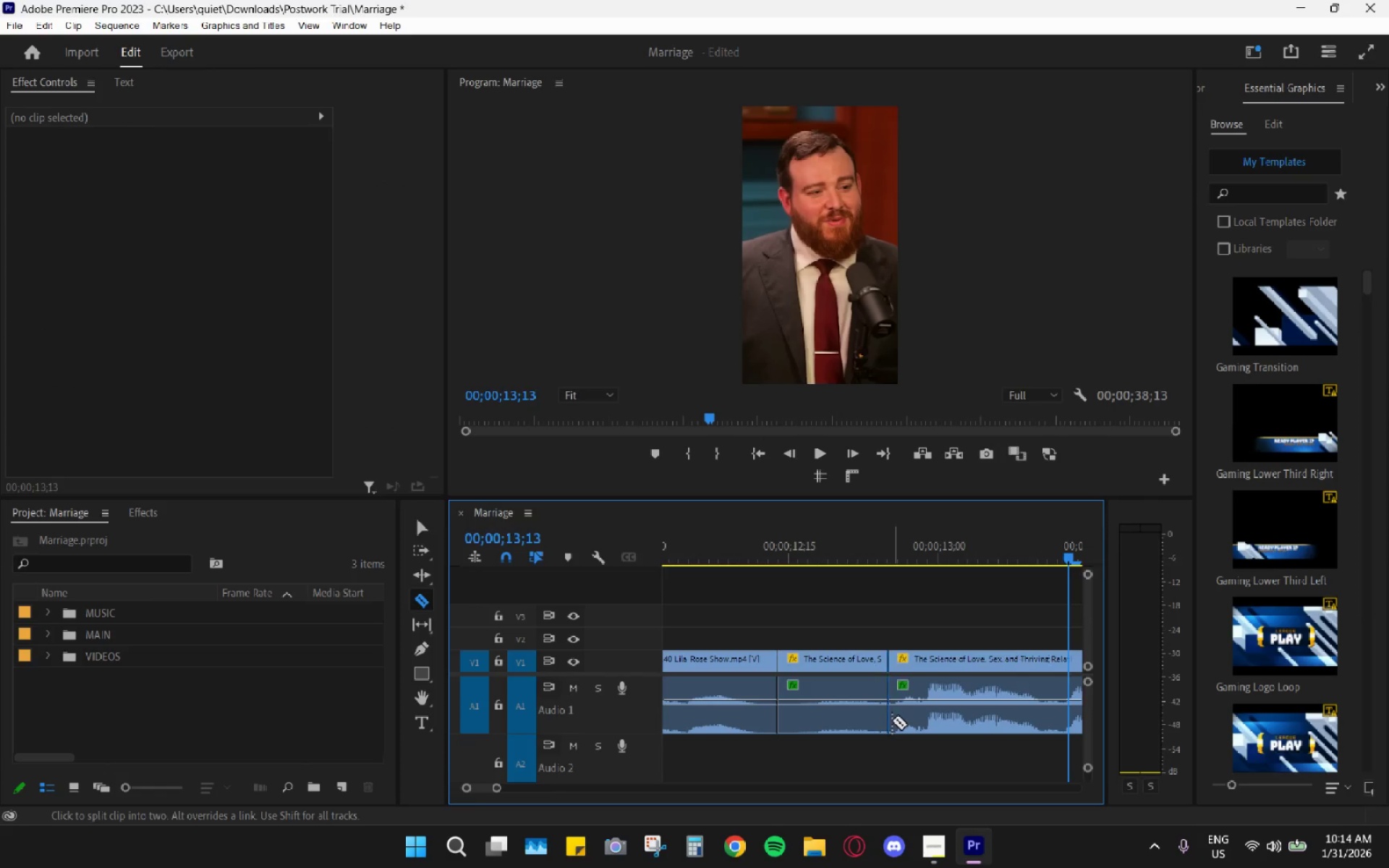 
key(V)
 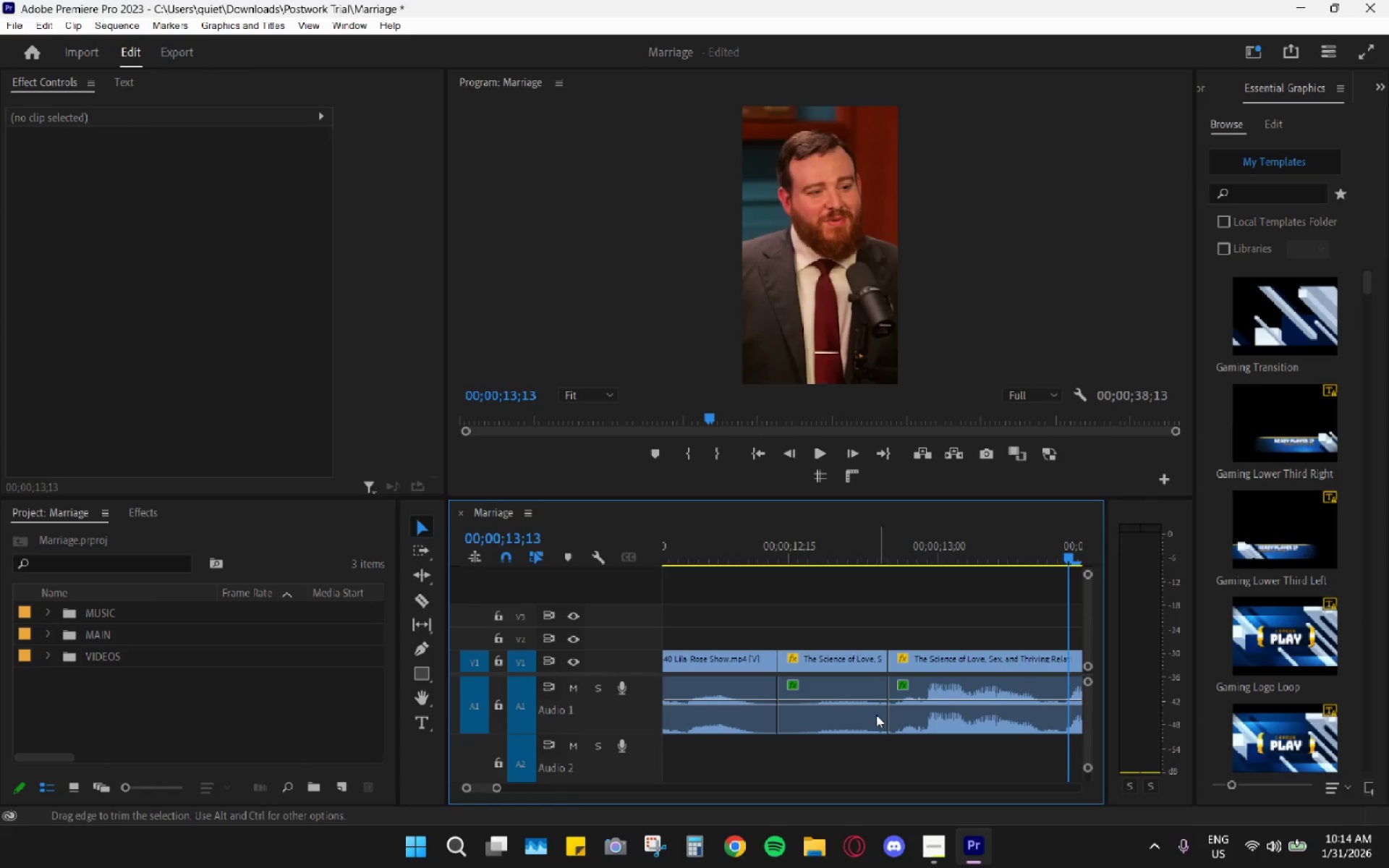 
double_click([874, 713])
 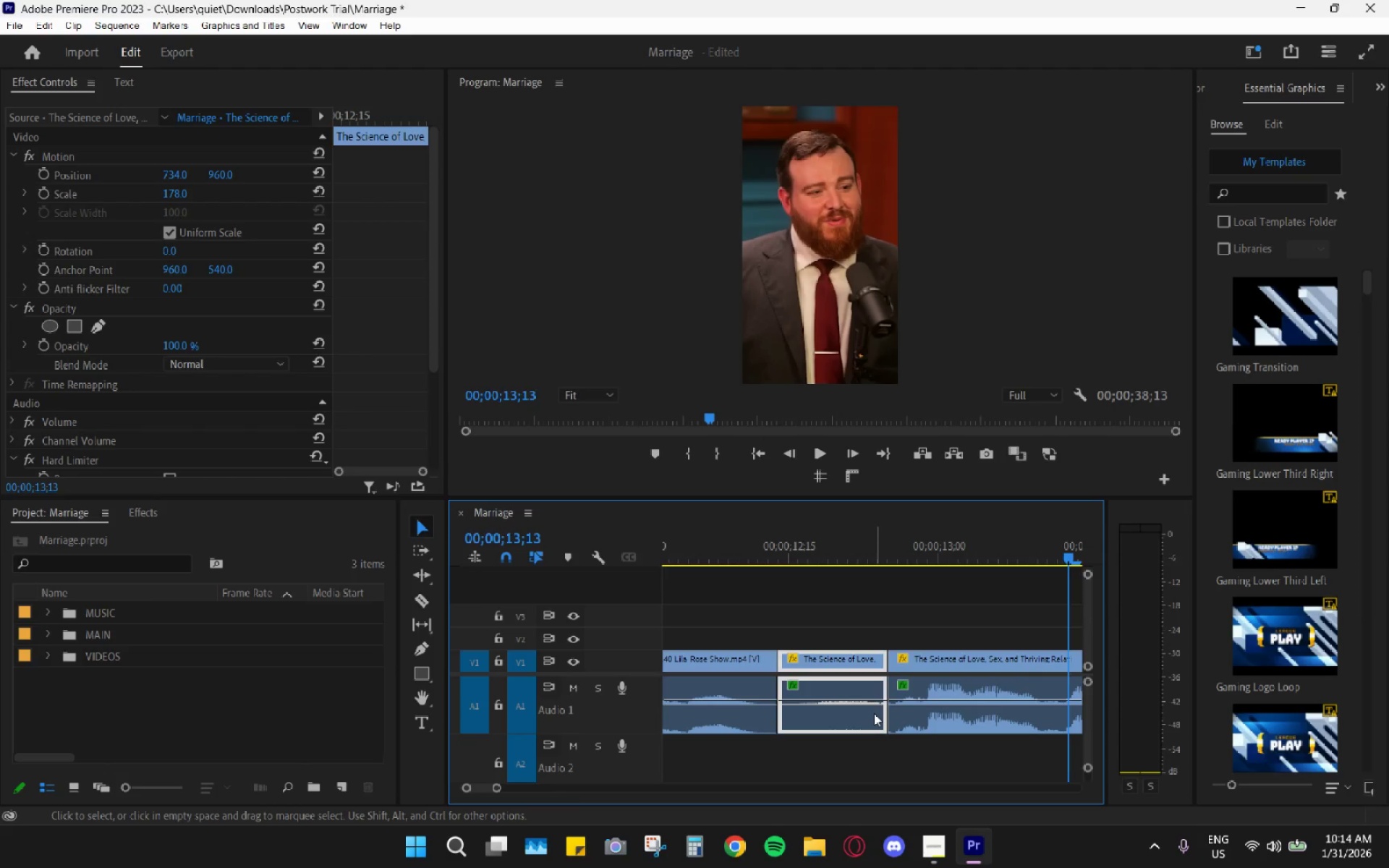 
key(H)
 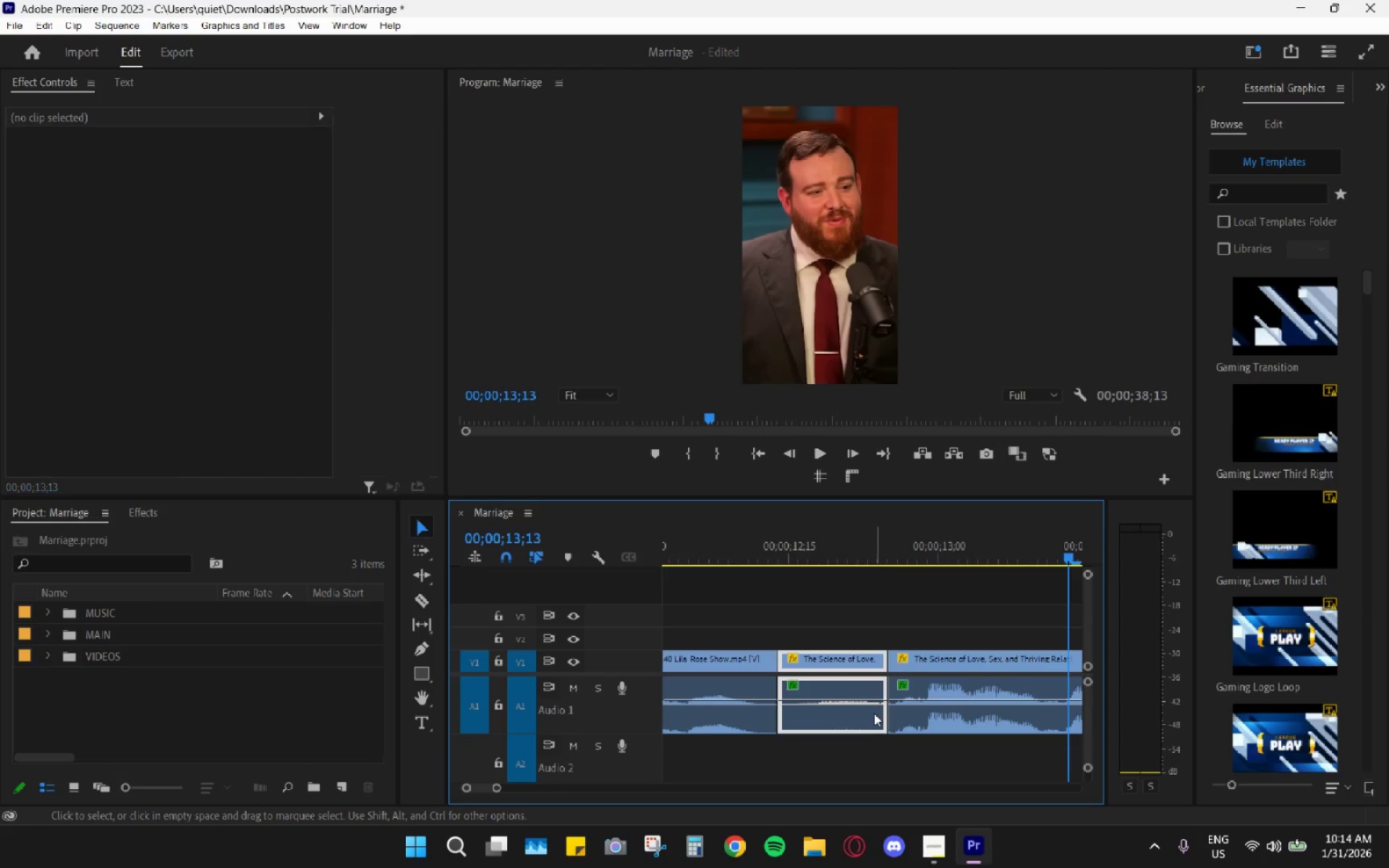 
left_click([874, 713])
 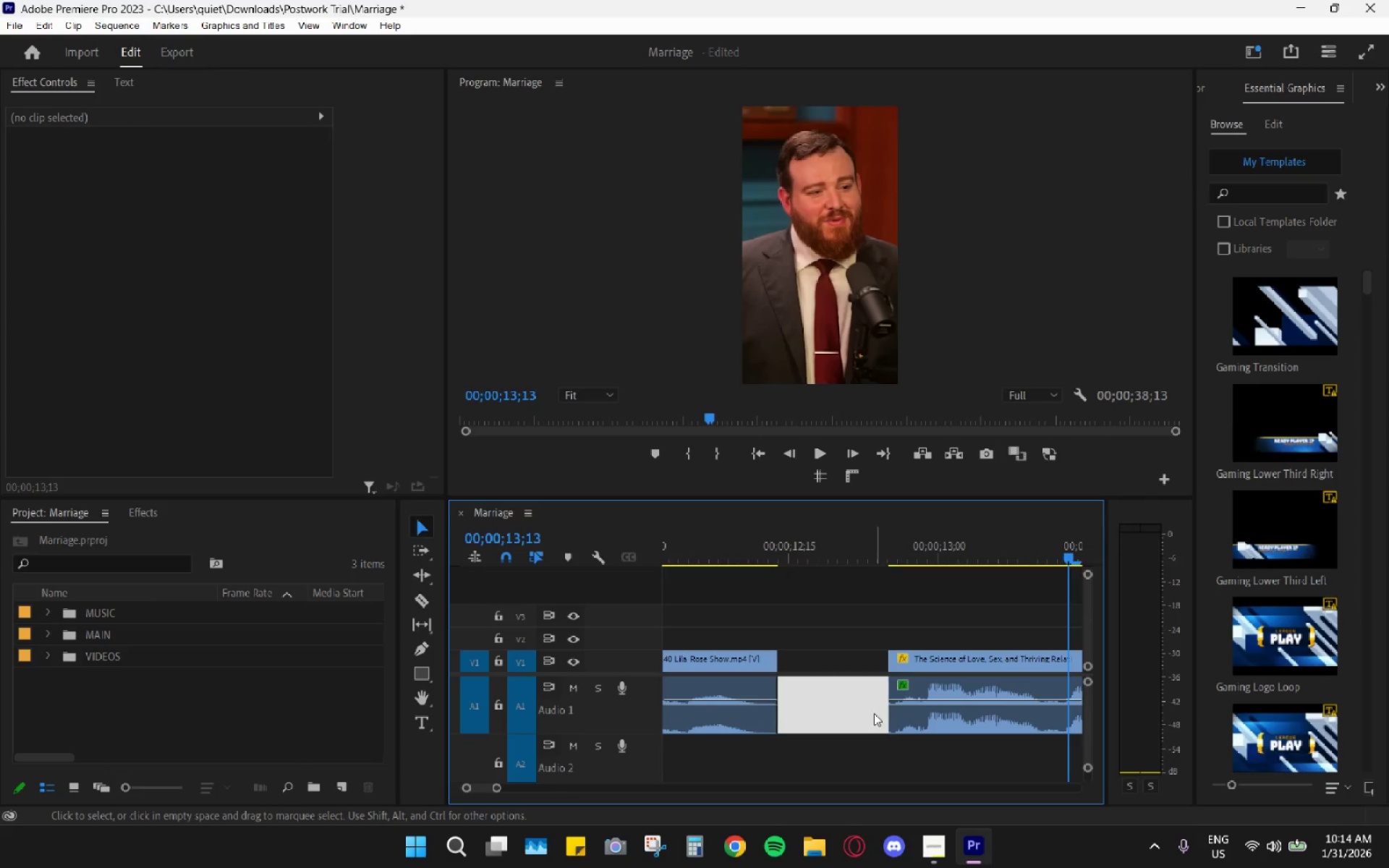 
key(H)
 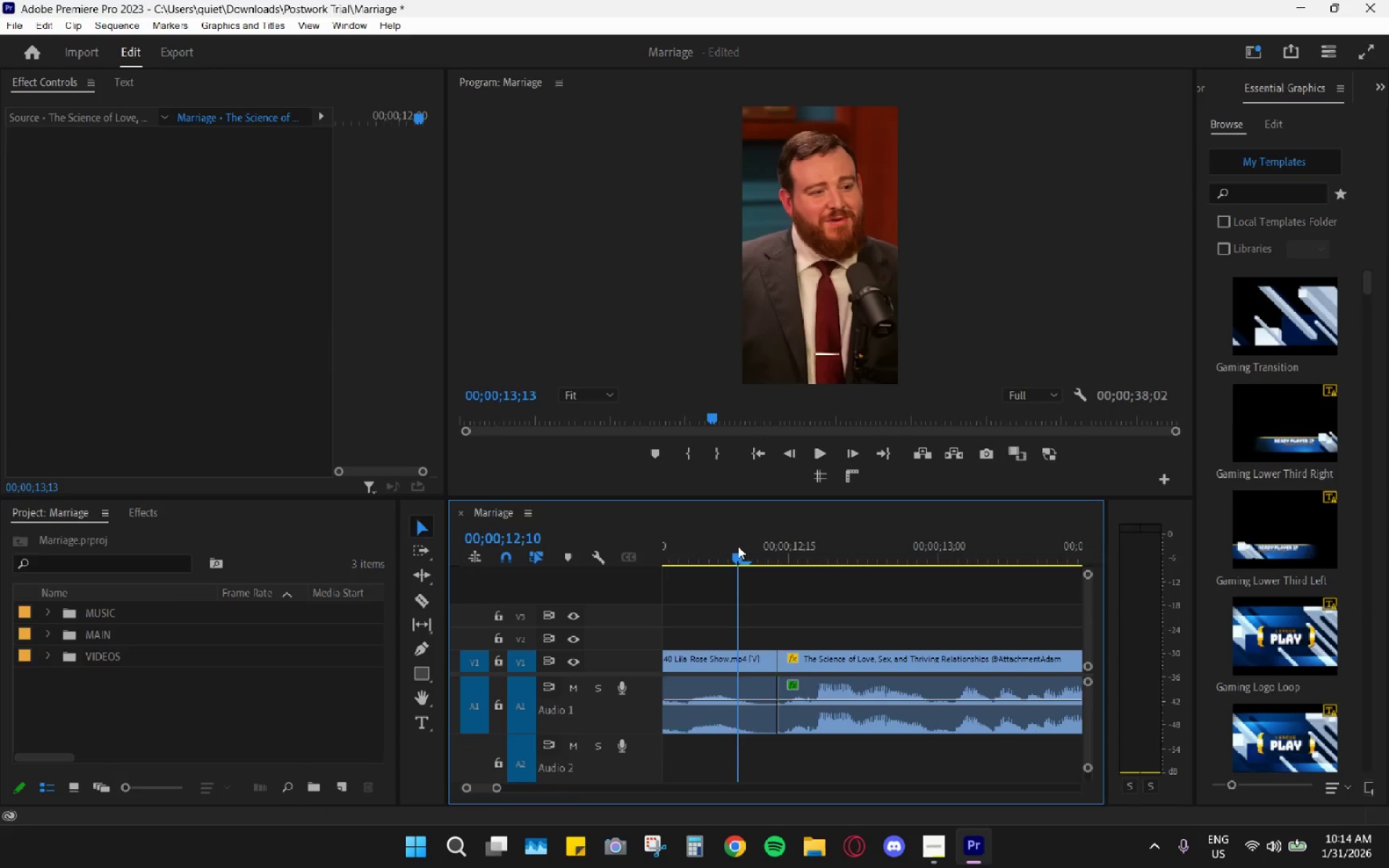 
key(Space)
 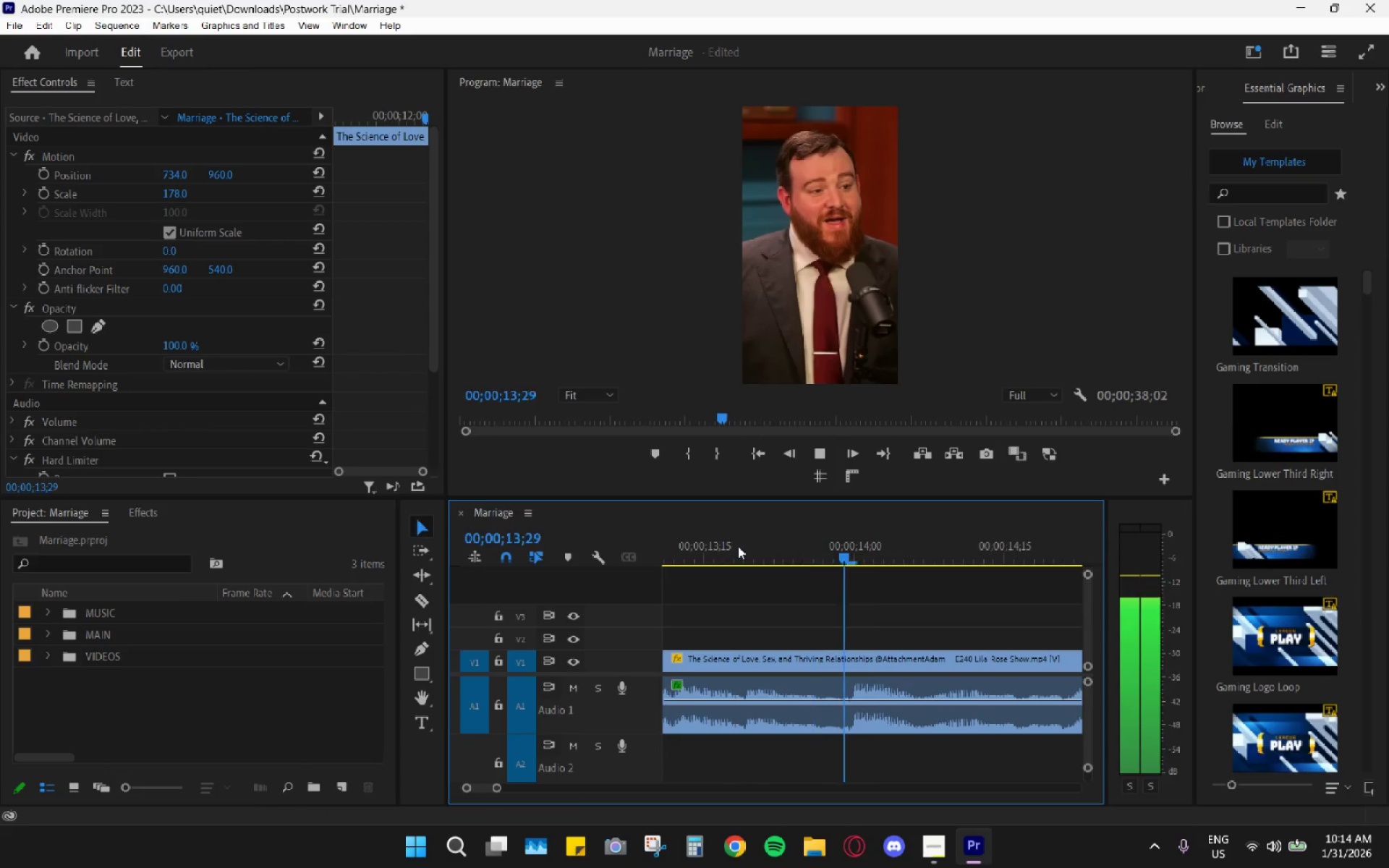 
scroll: coordinate [813, 634], scroll_direction: down, amount: 29.0
 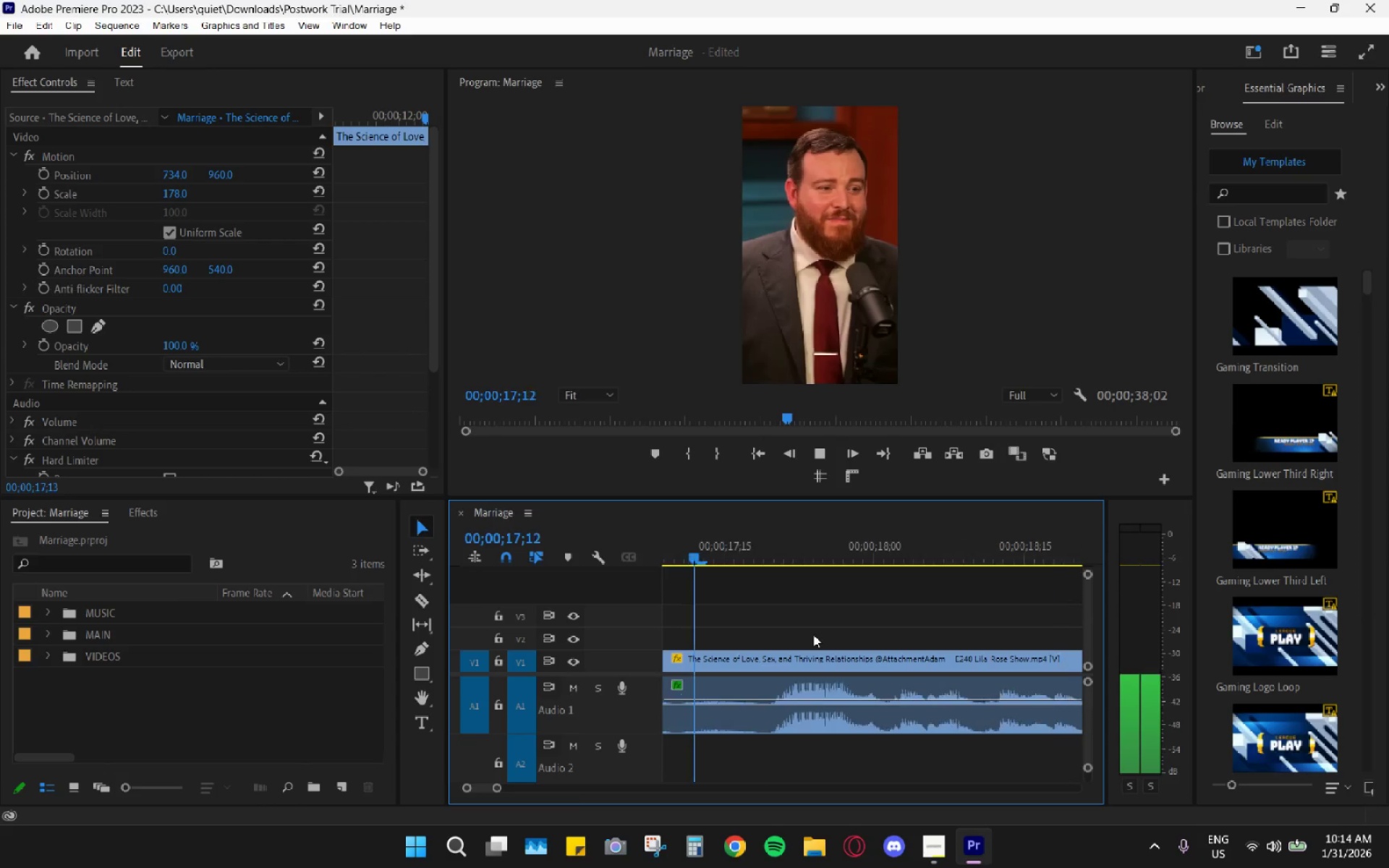 
key(Space)
 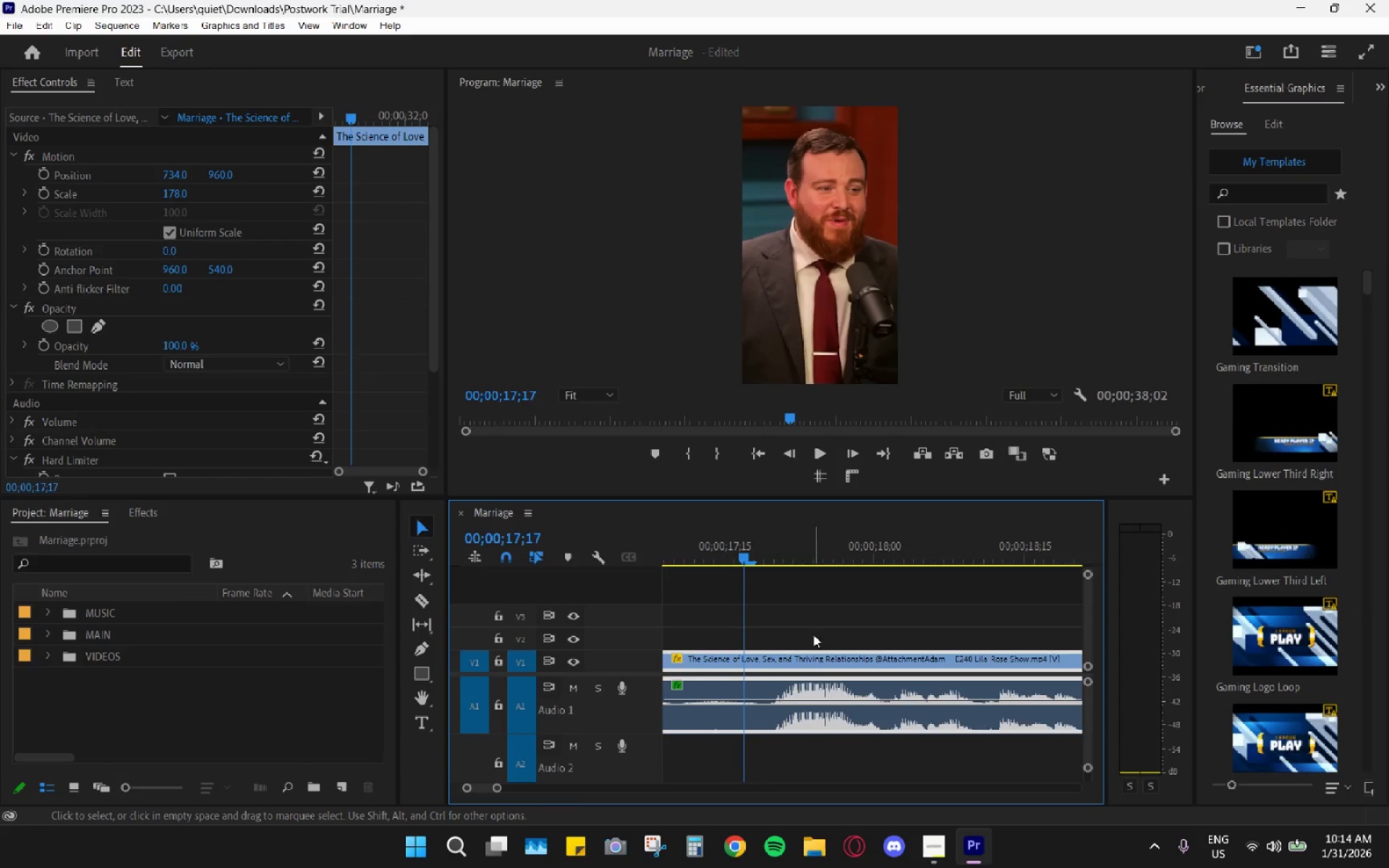 
scroll: coordinate [820, 666], scroll_direction: up, amount: 4.0
 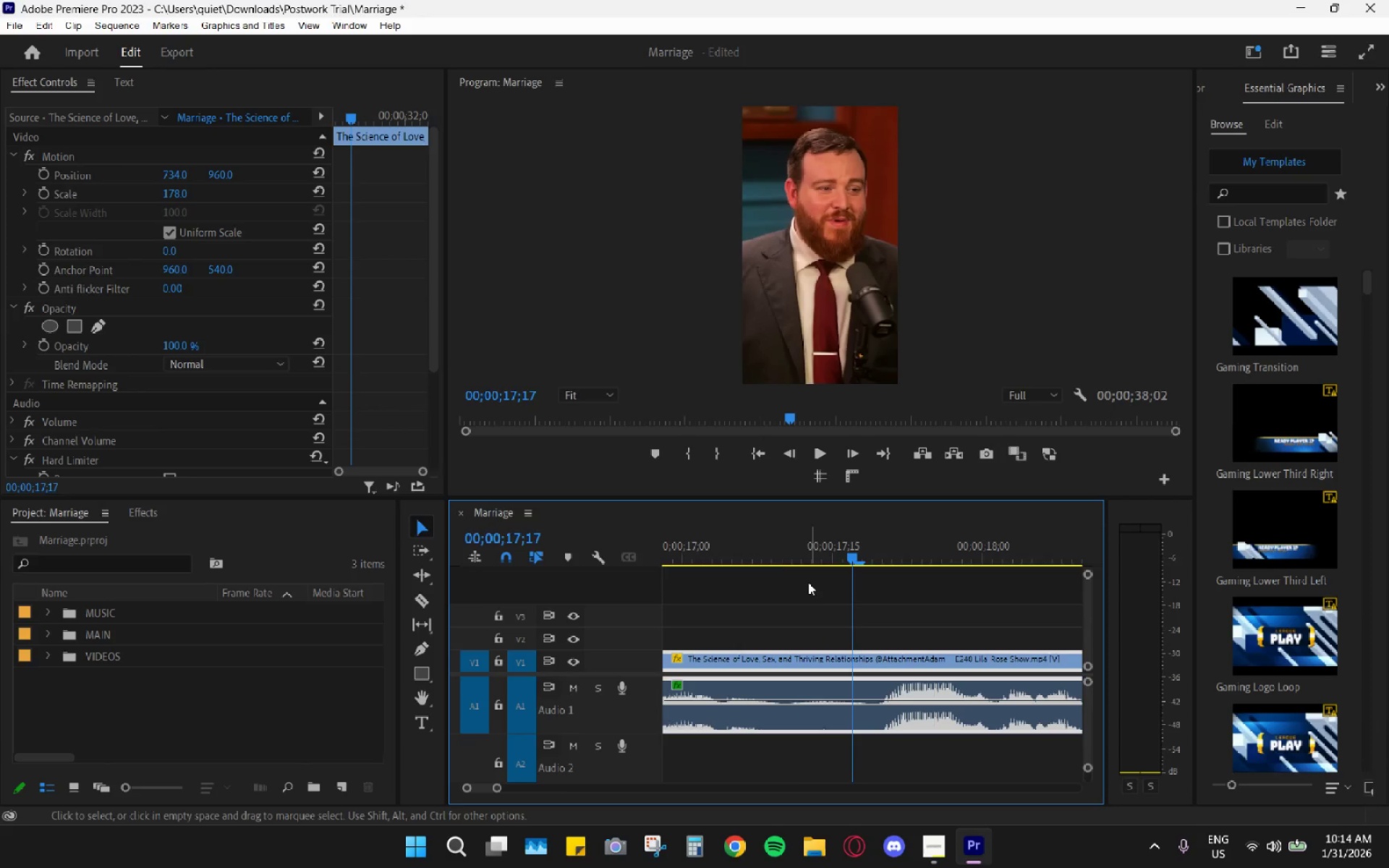 
left_click_drag(start_coordinate=[793, 556], to_coordinate=[786, 554])
 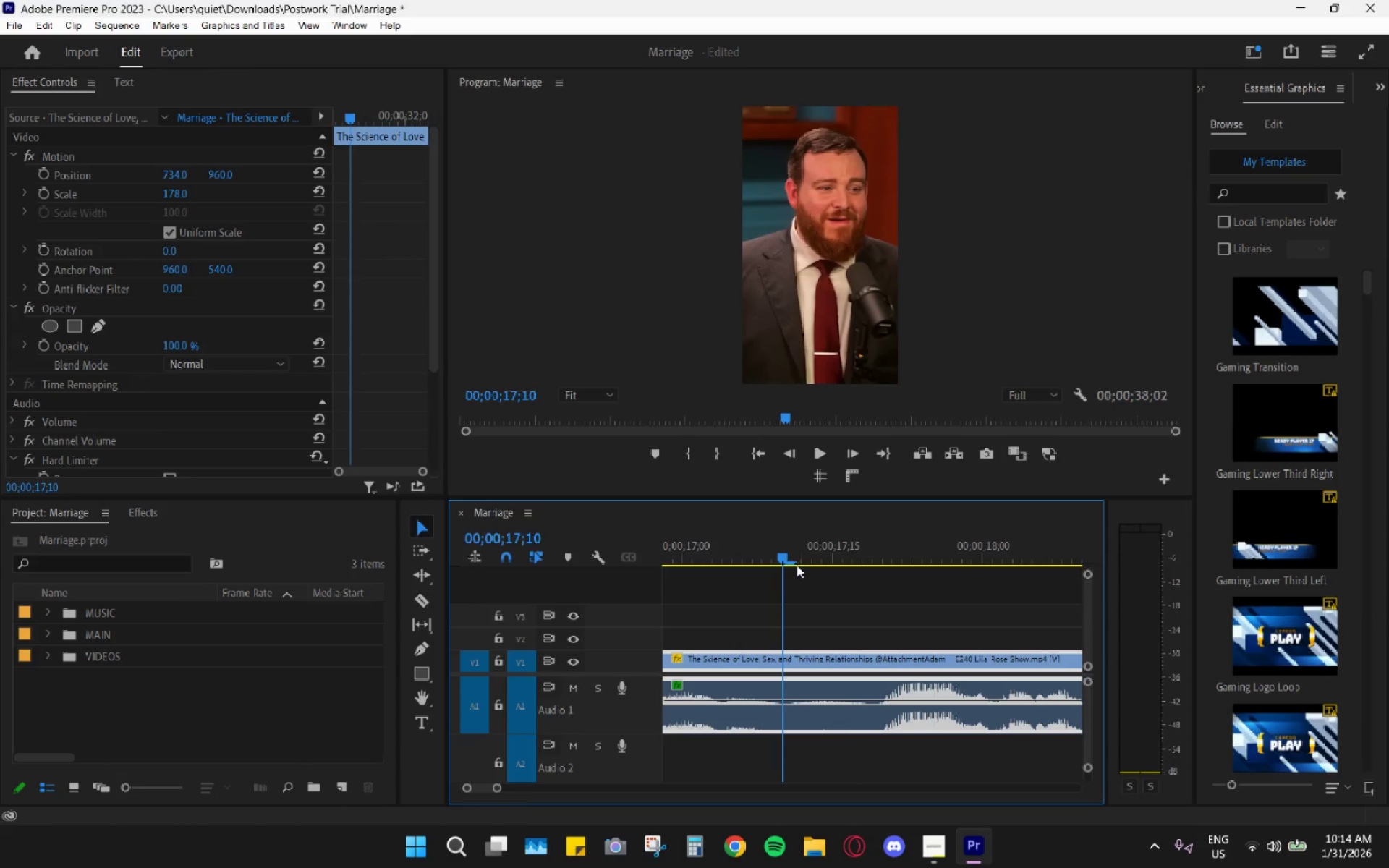 
key(C)
 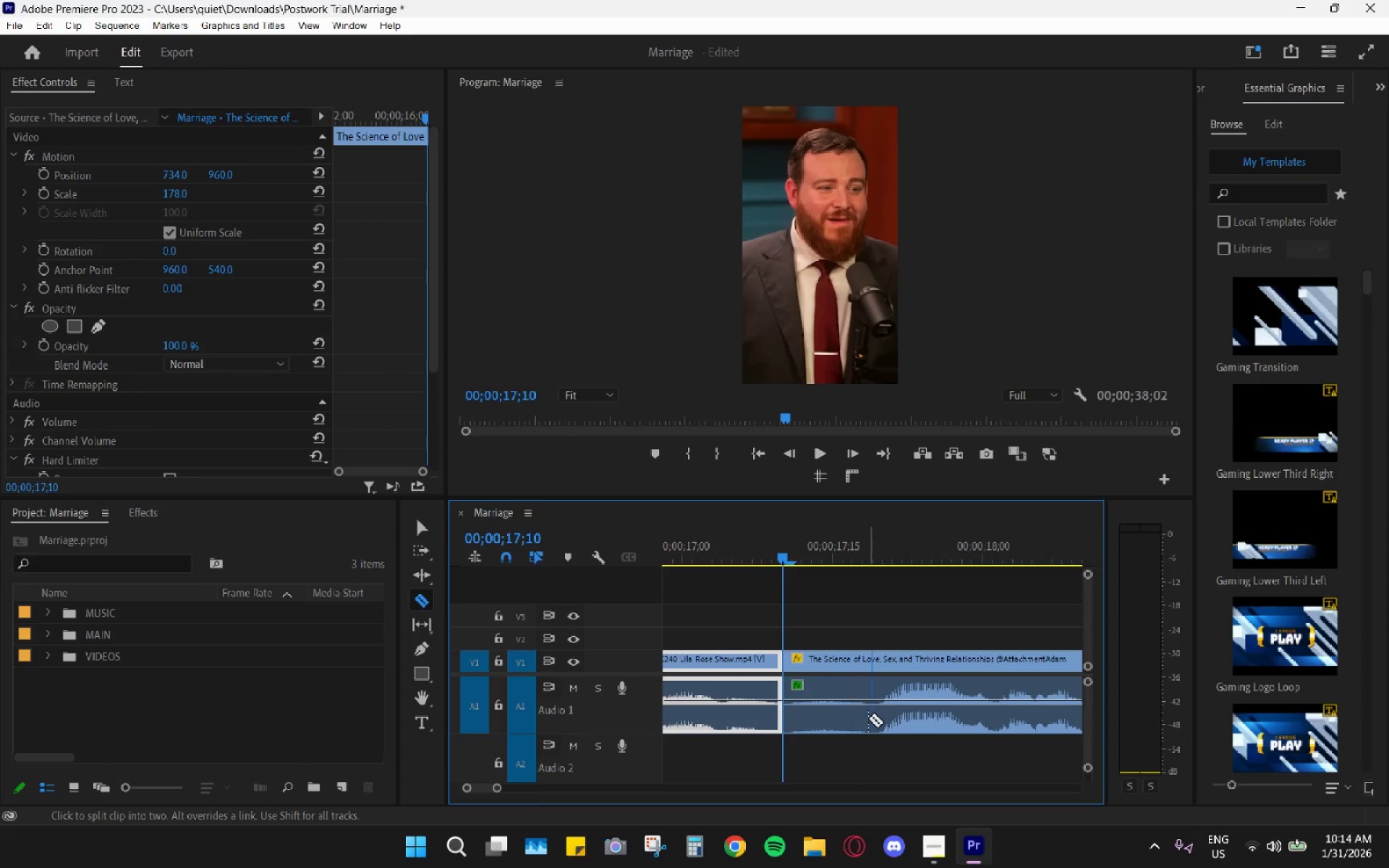 
left_click([870, 719])
 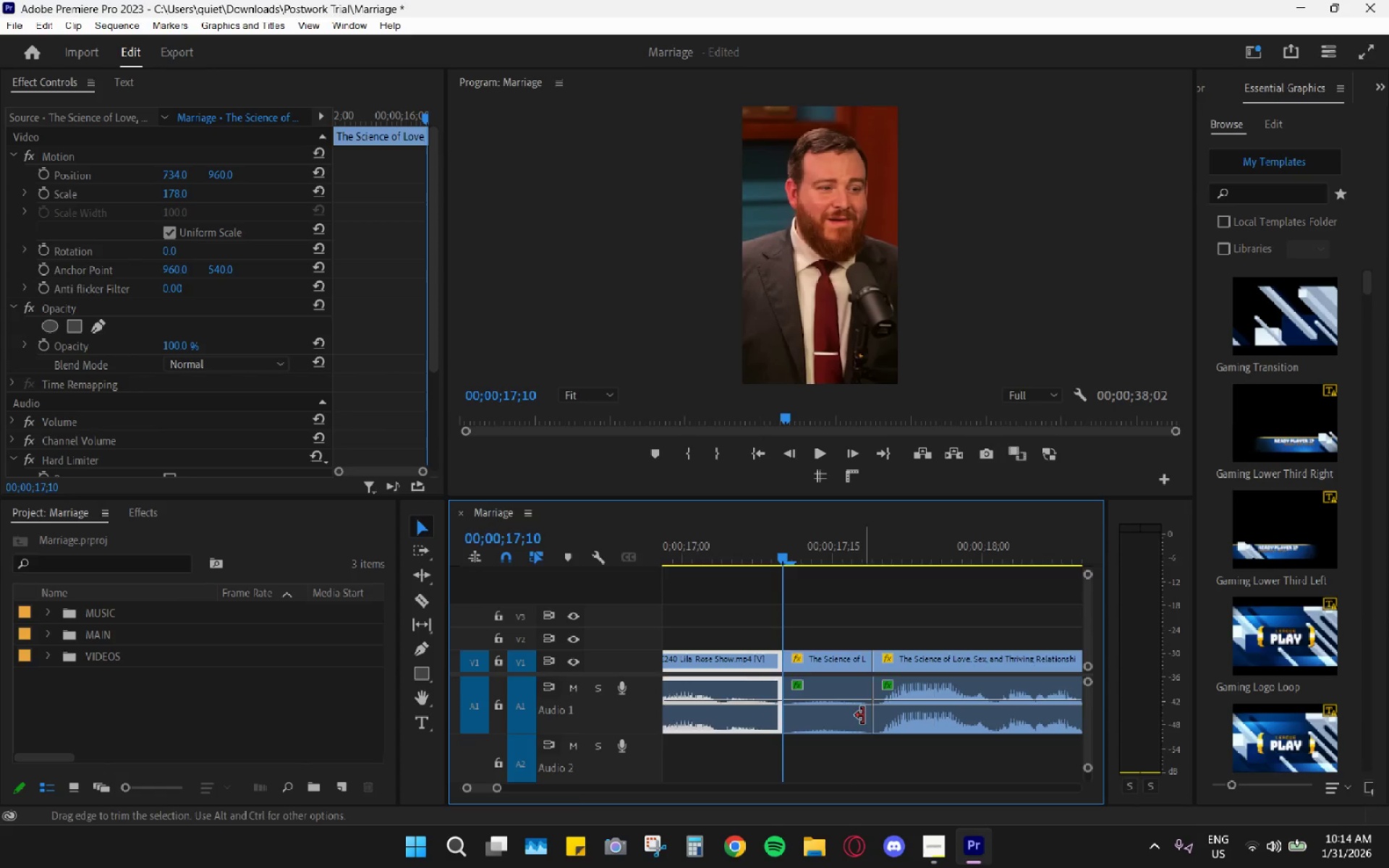 
type(vh)
 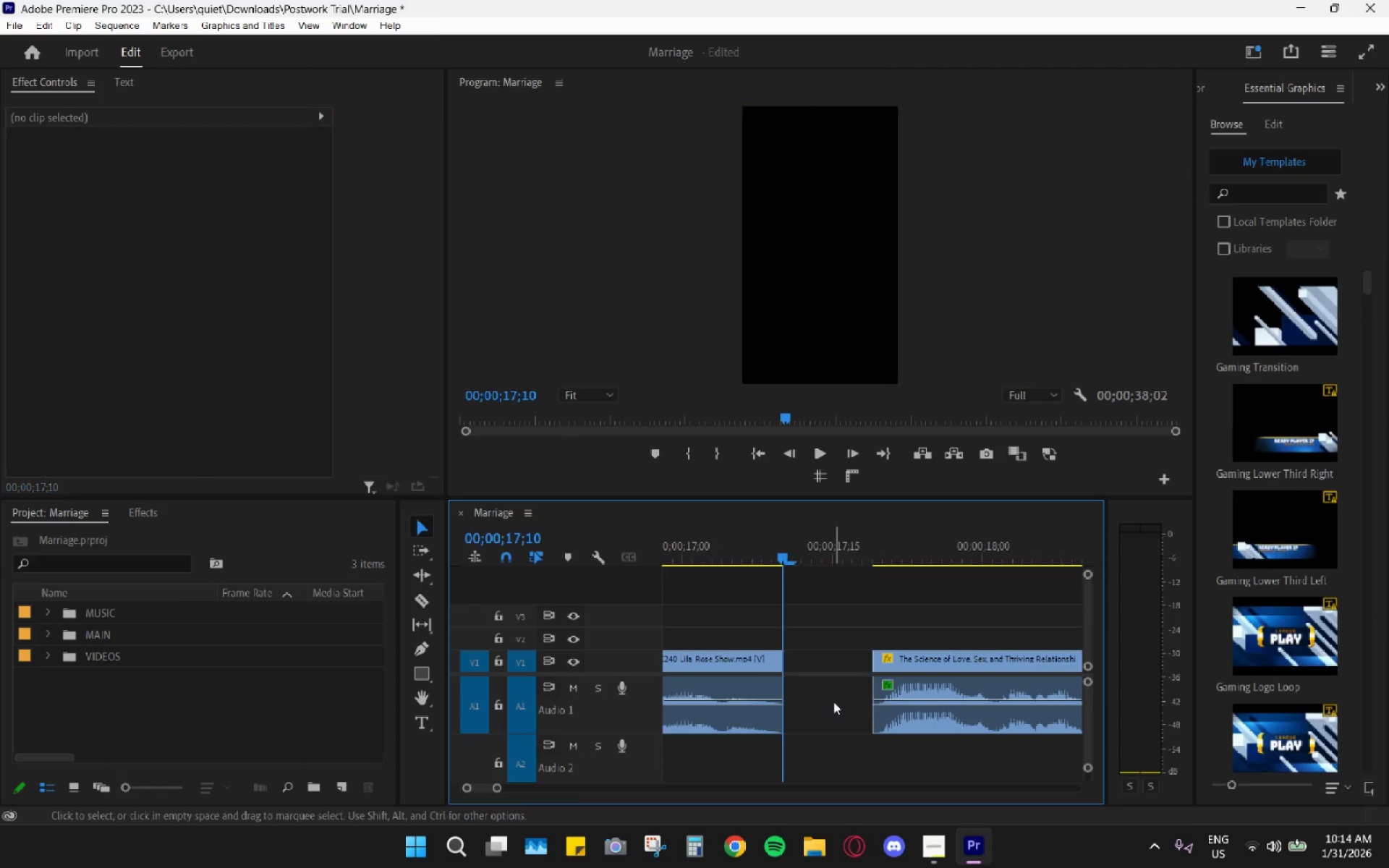 
triple_click([833, 702])
 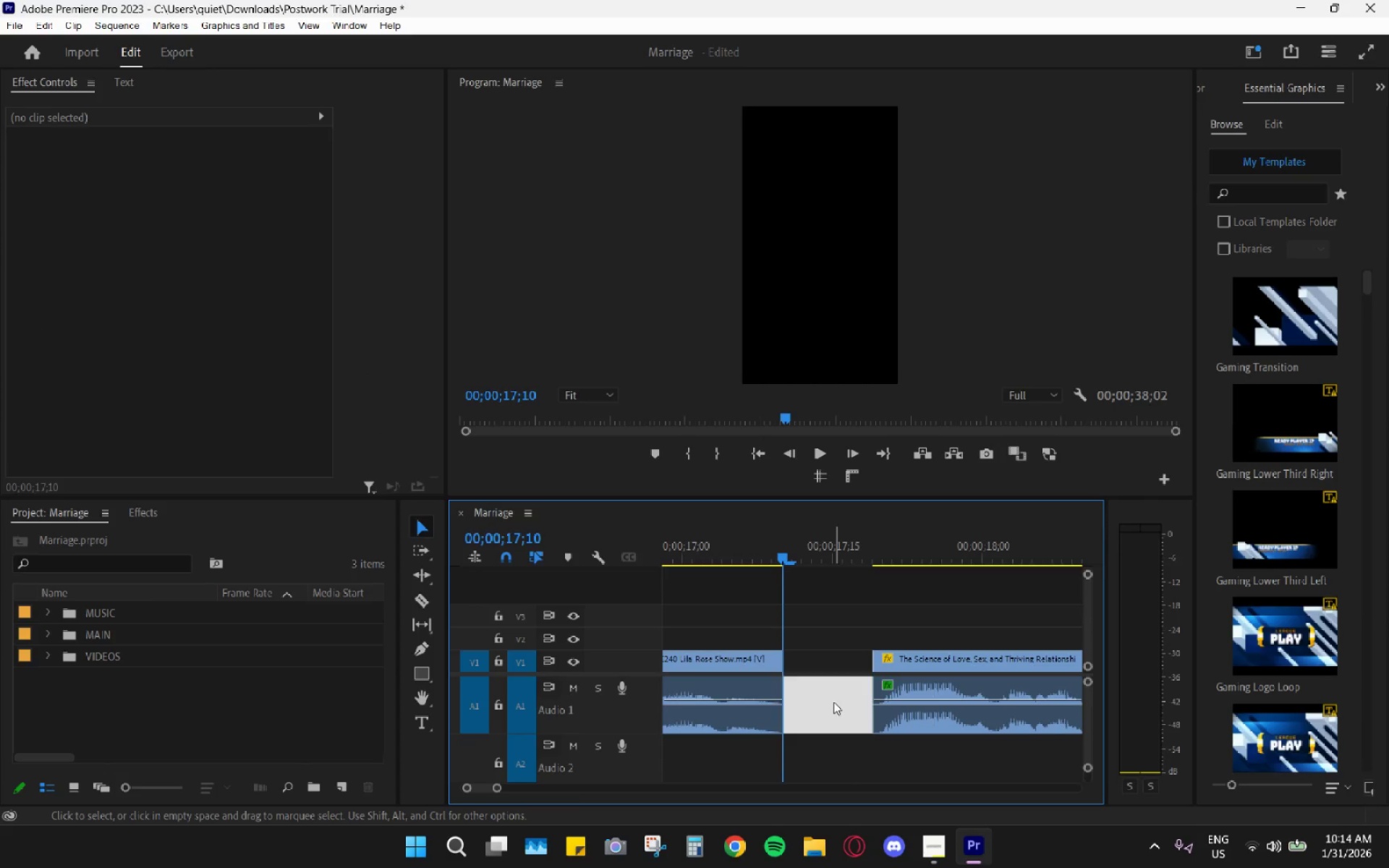 
key(H)
 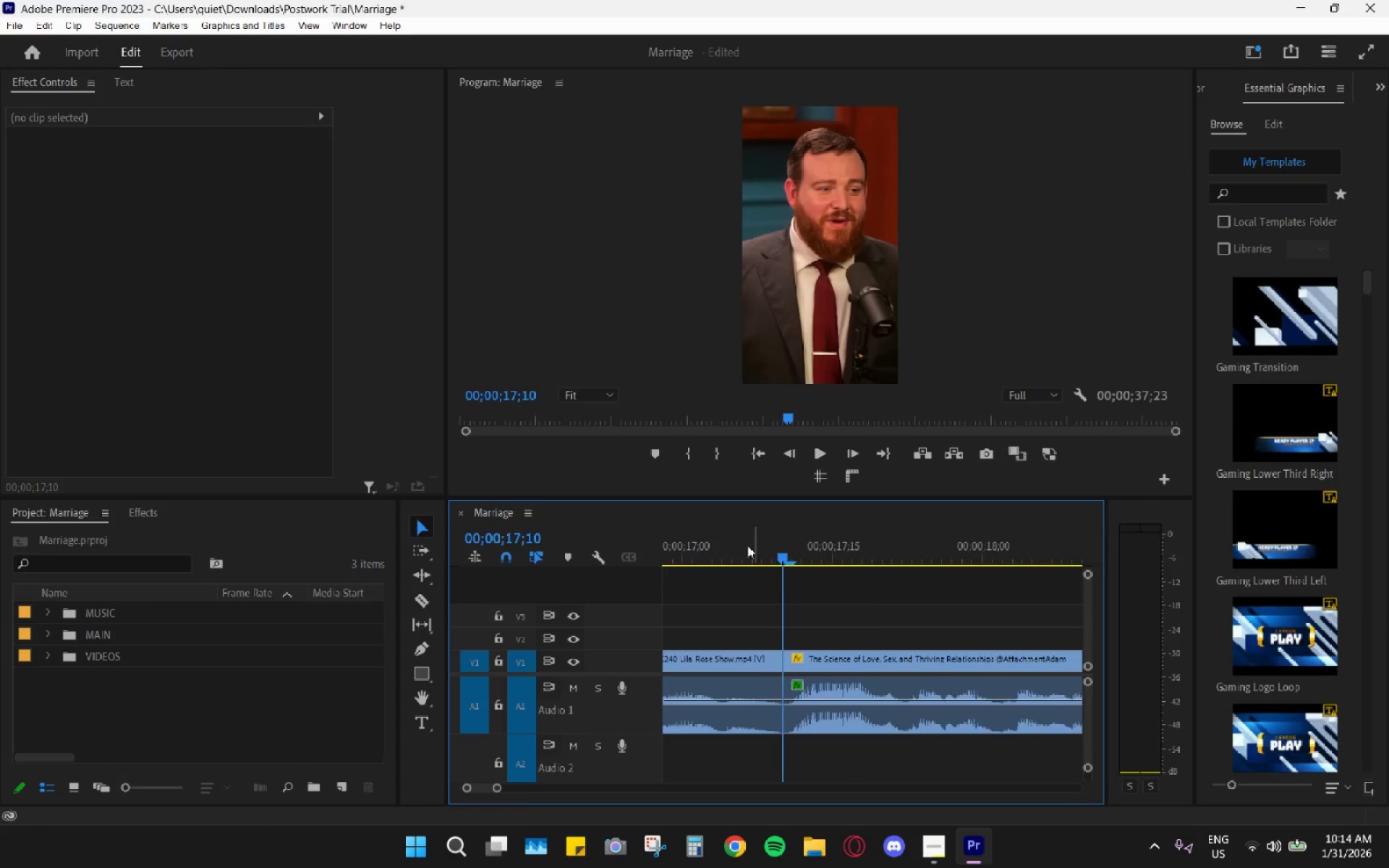 
triple_click([742, 539])
 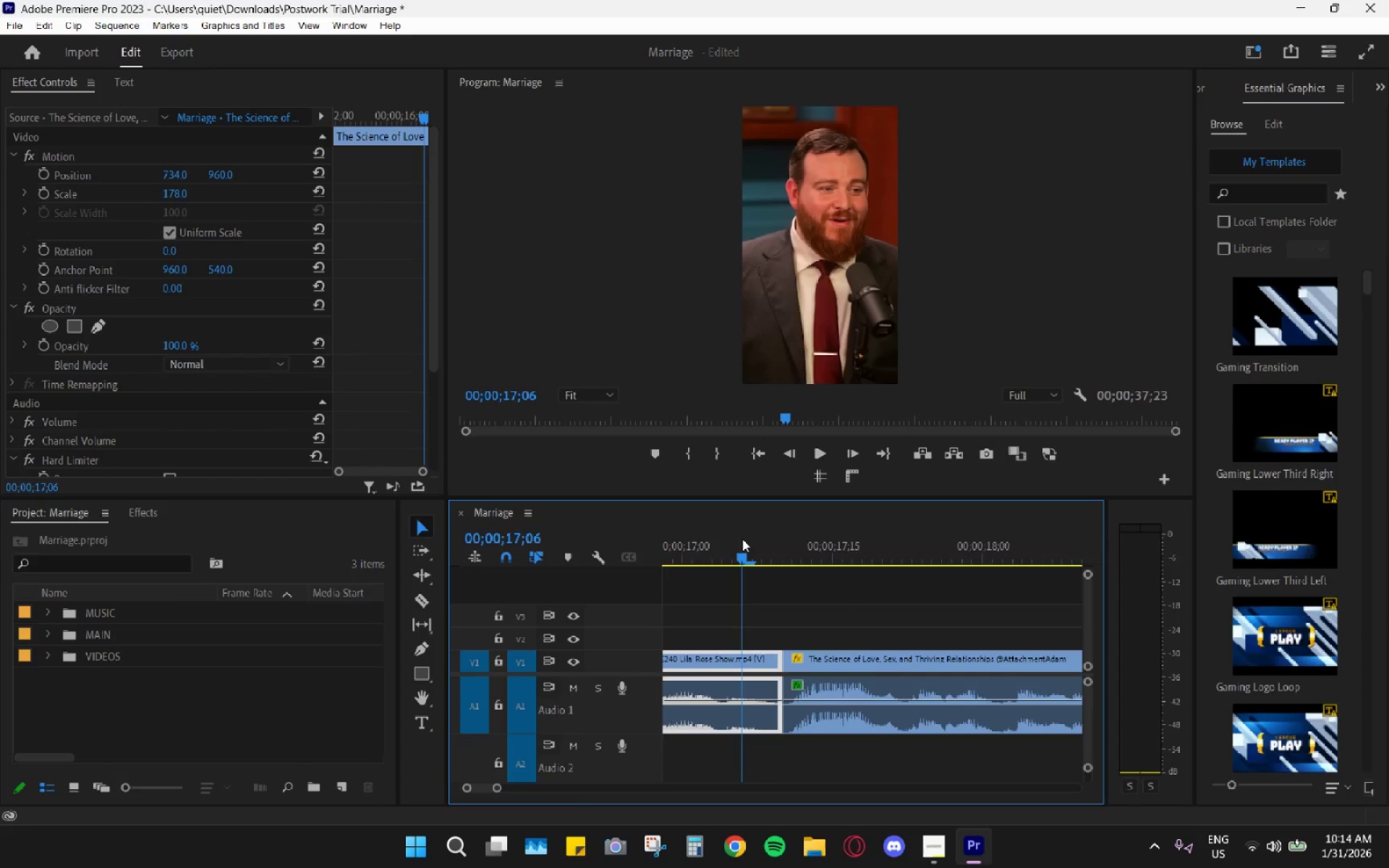 
key(Space)
 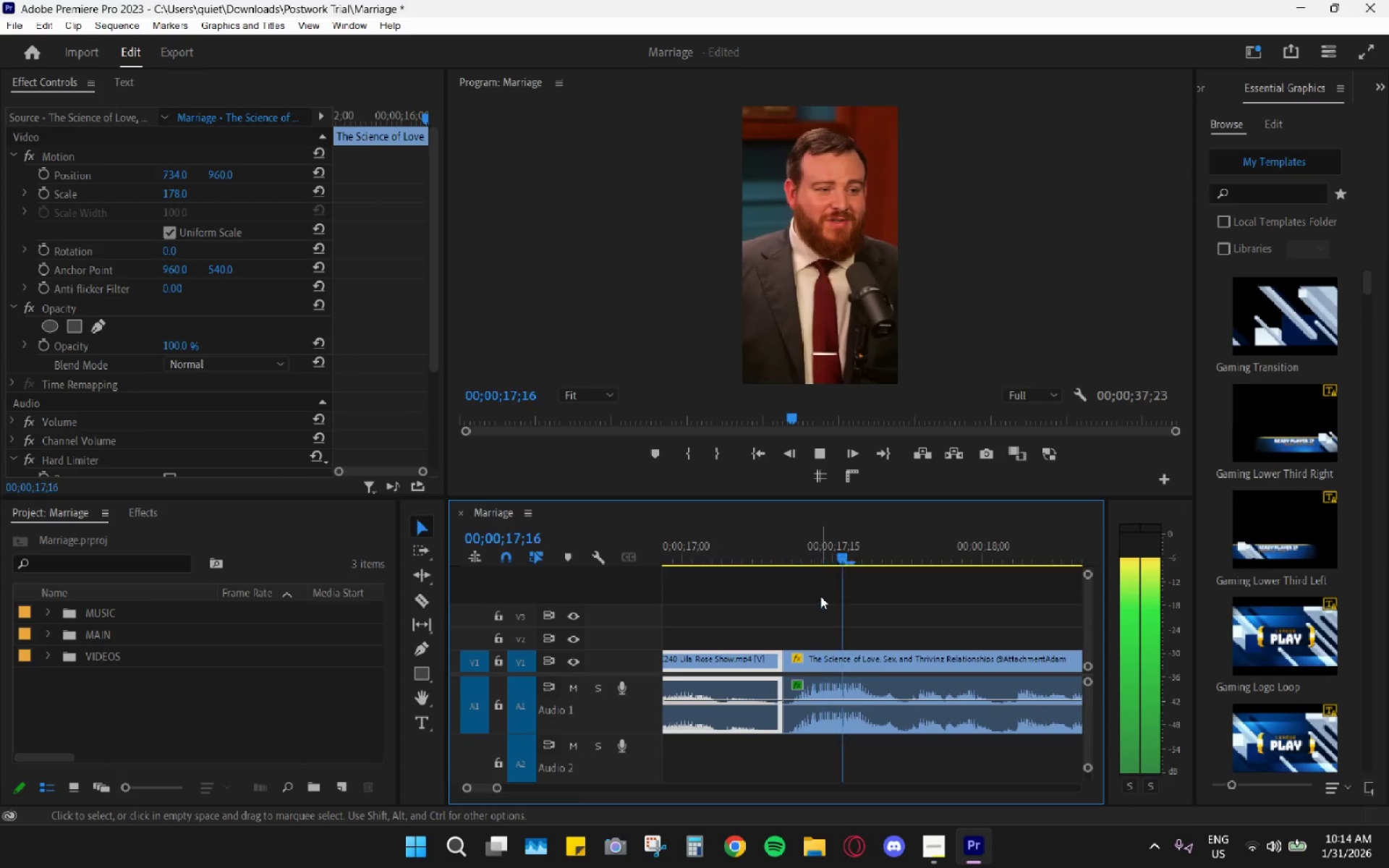 
scroll: coordinate [820, 597], scroll_direction: down, amount: 8.0
 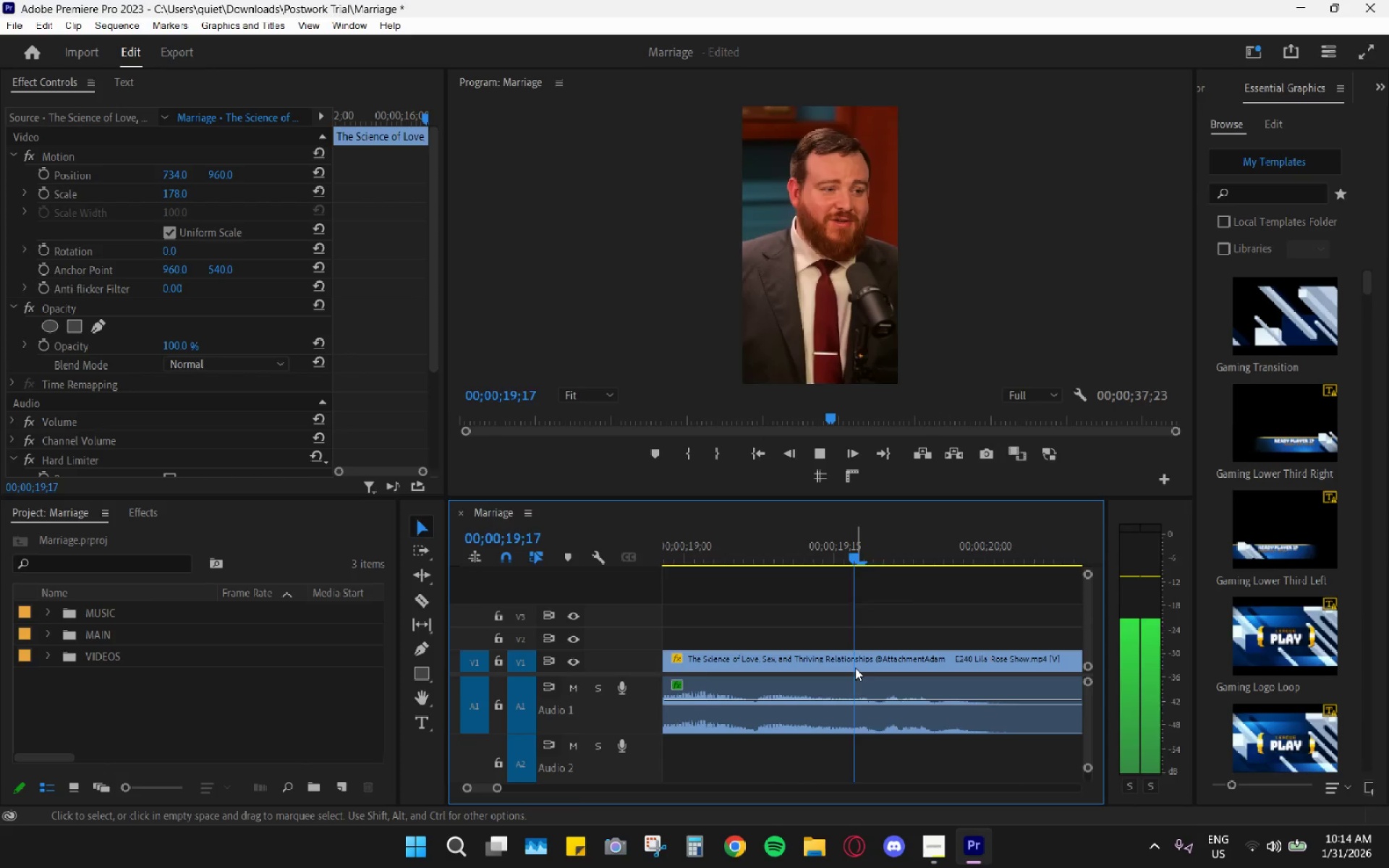 
key(Space)
 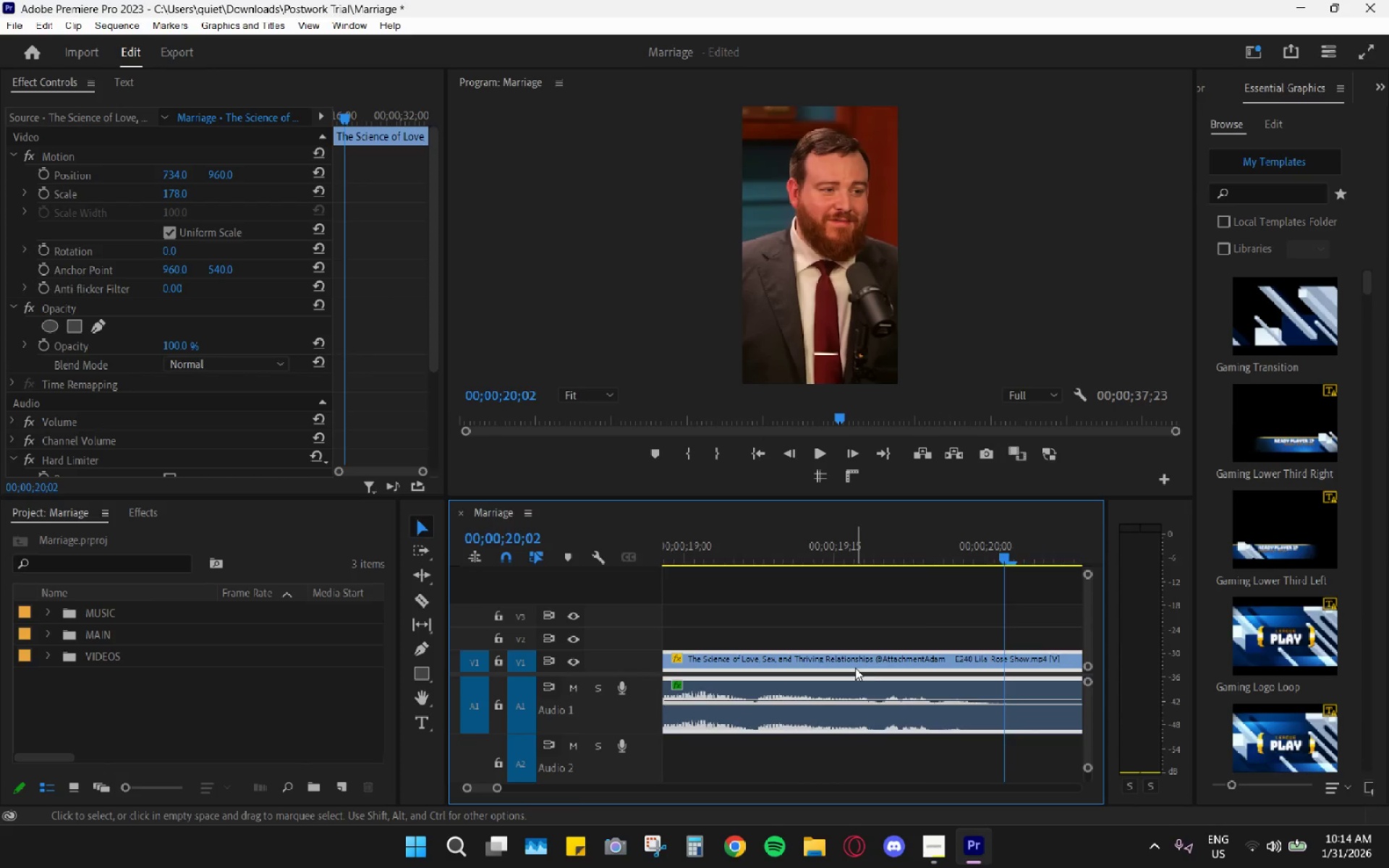 
scroll: coordinate [877, 682], scroll_direction: down, amount: 9.0
 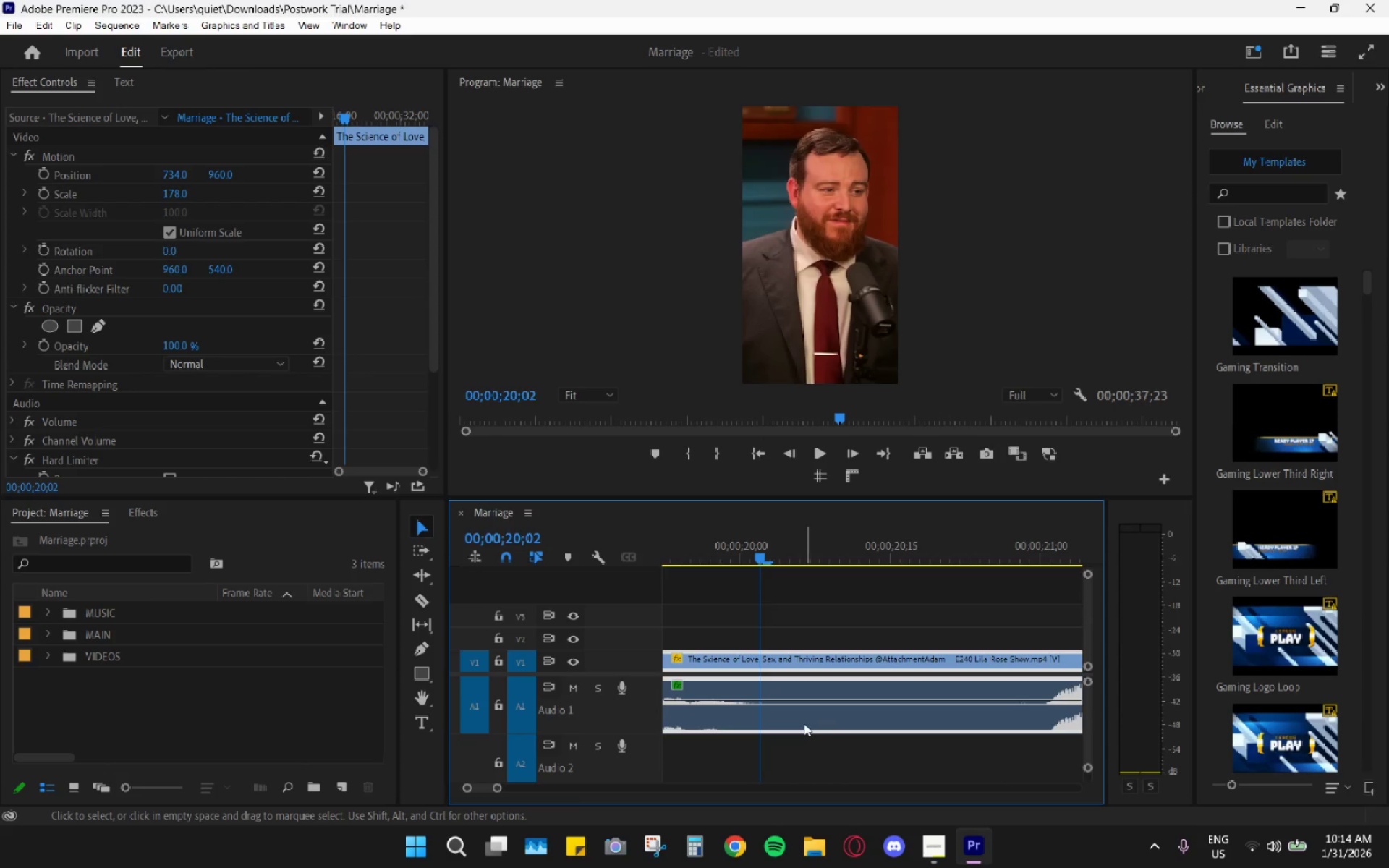 
key(C)
 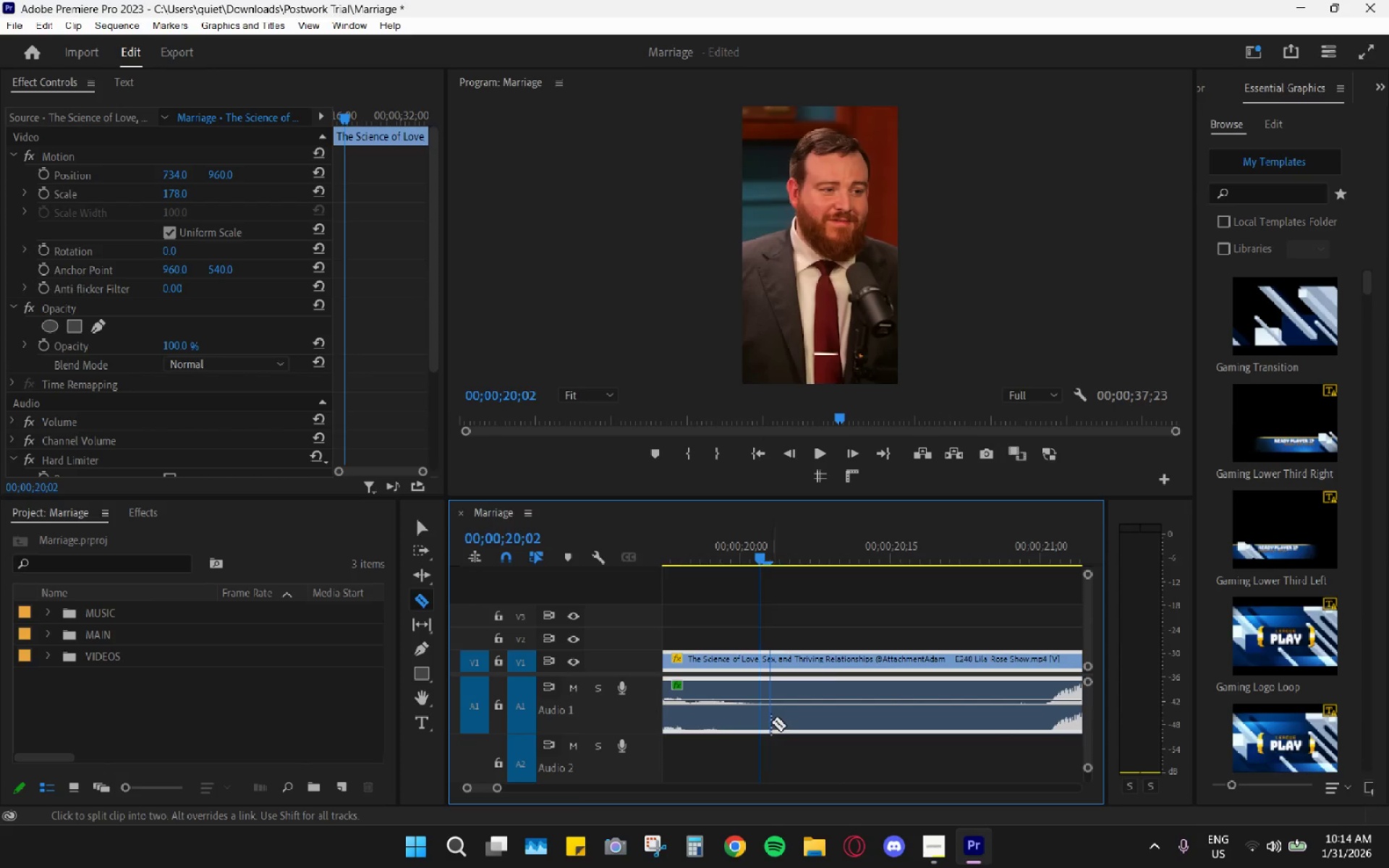 
left_click([763, 714])
 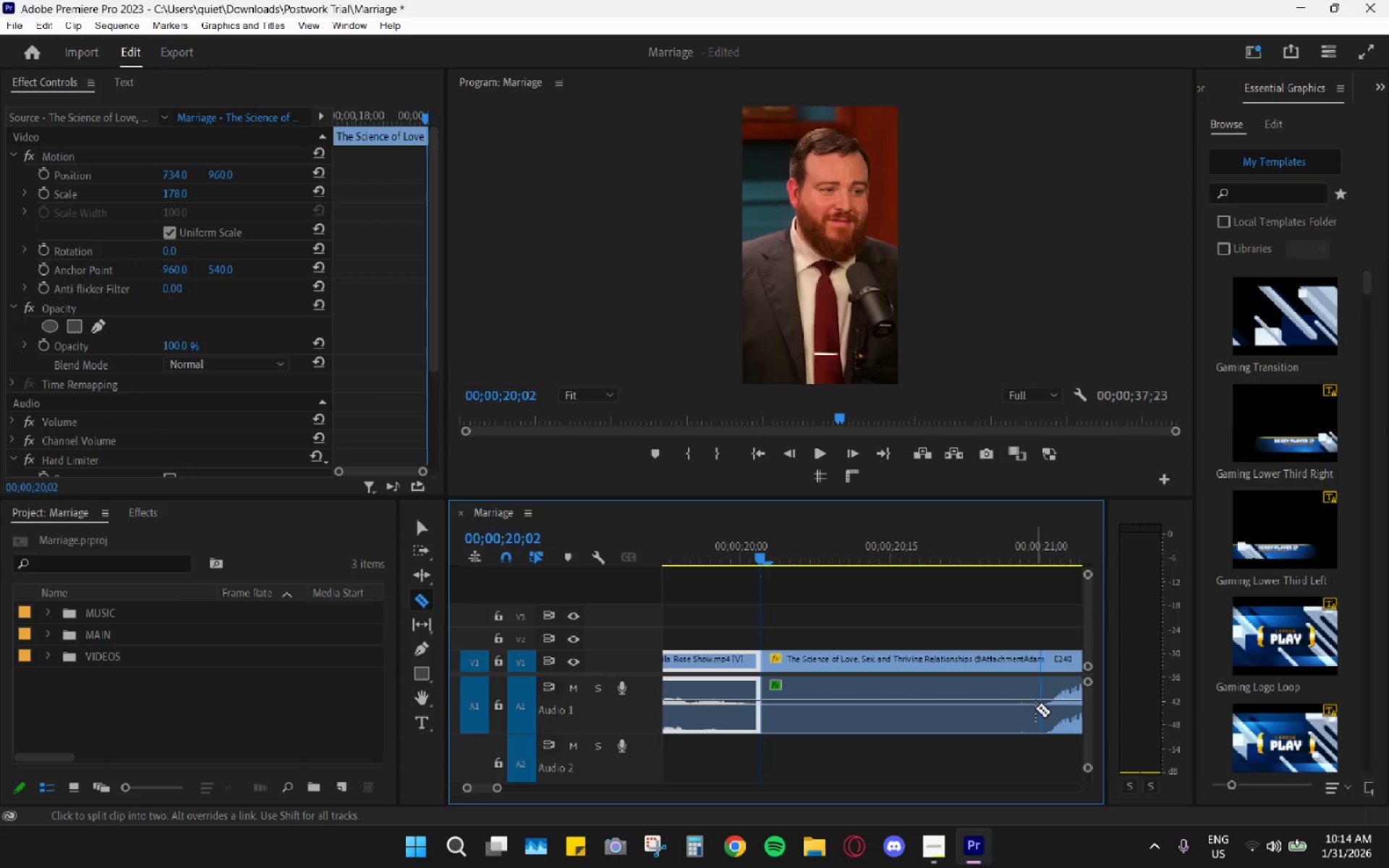 
left_click([1035, 708])
 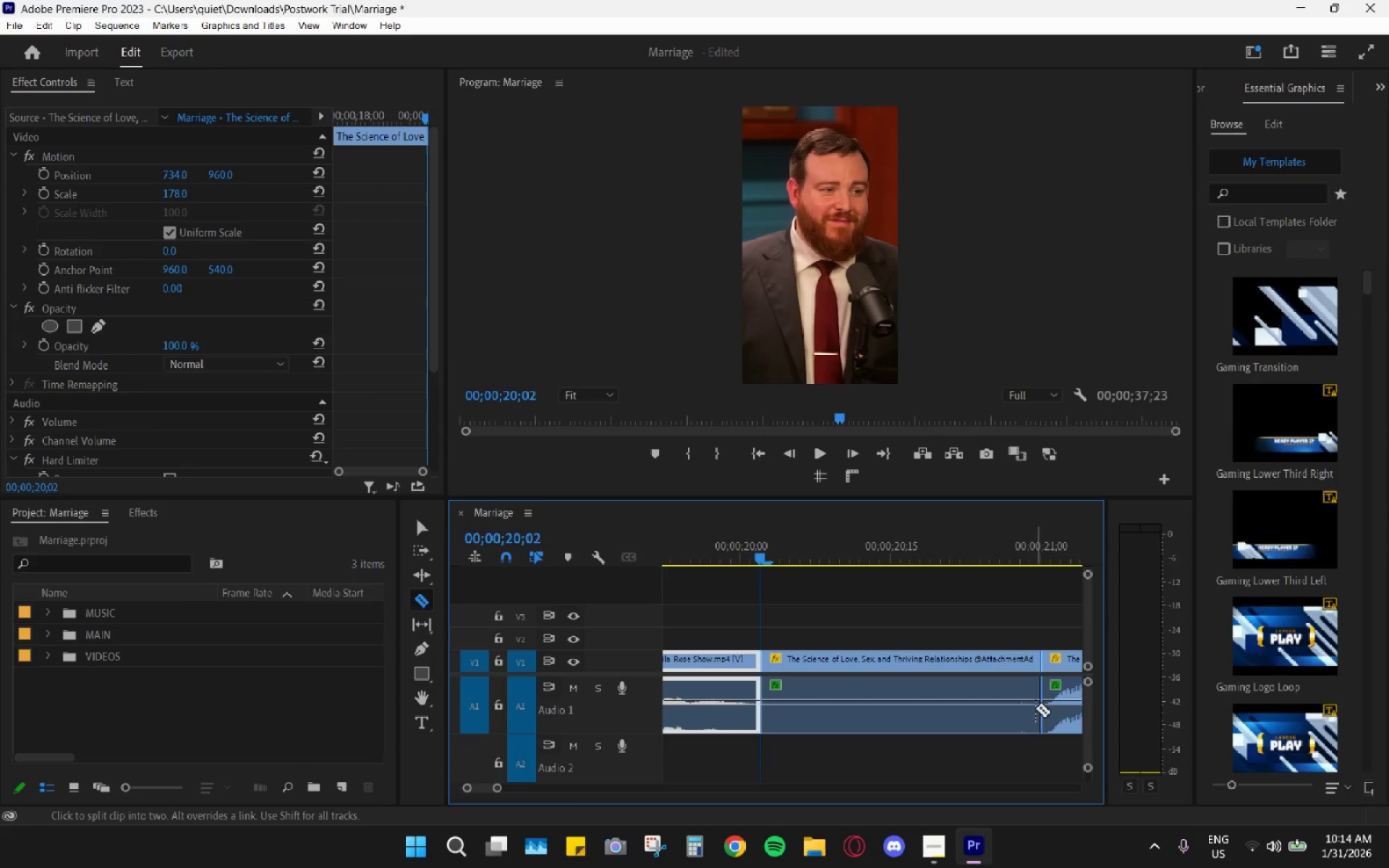 
key(V)
 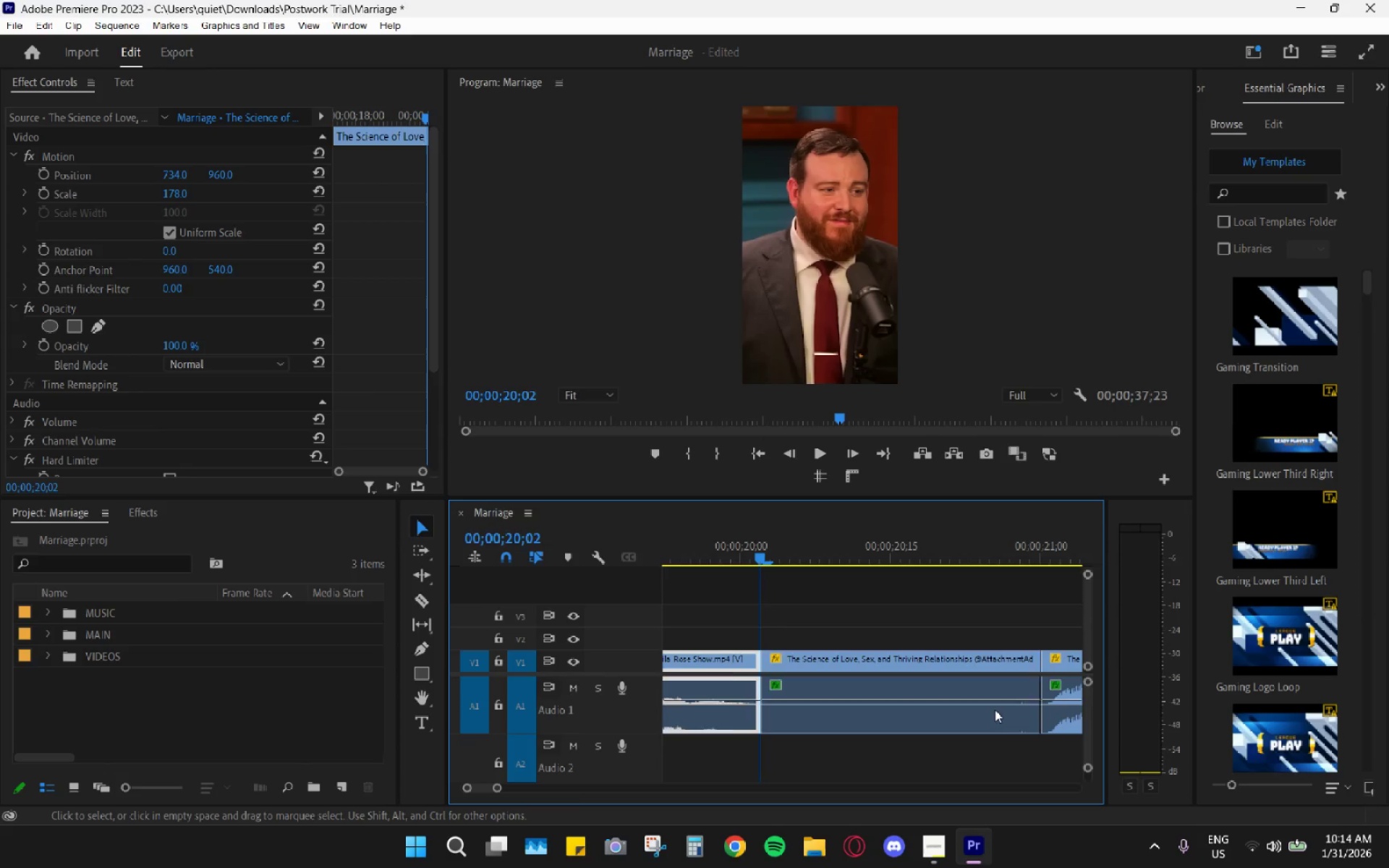 
double_click([990, 708])
 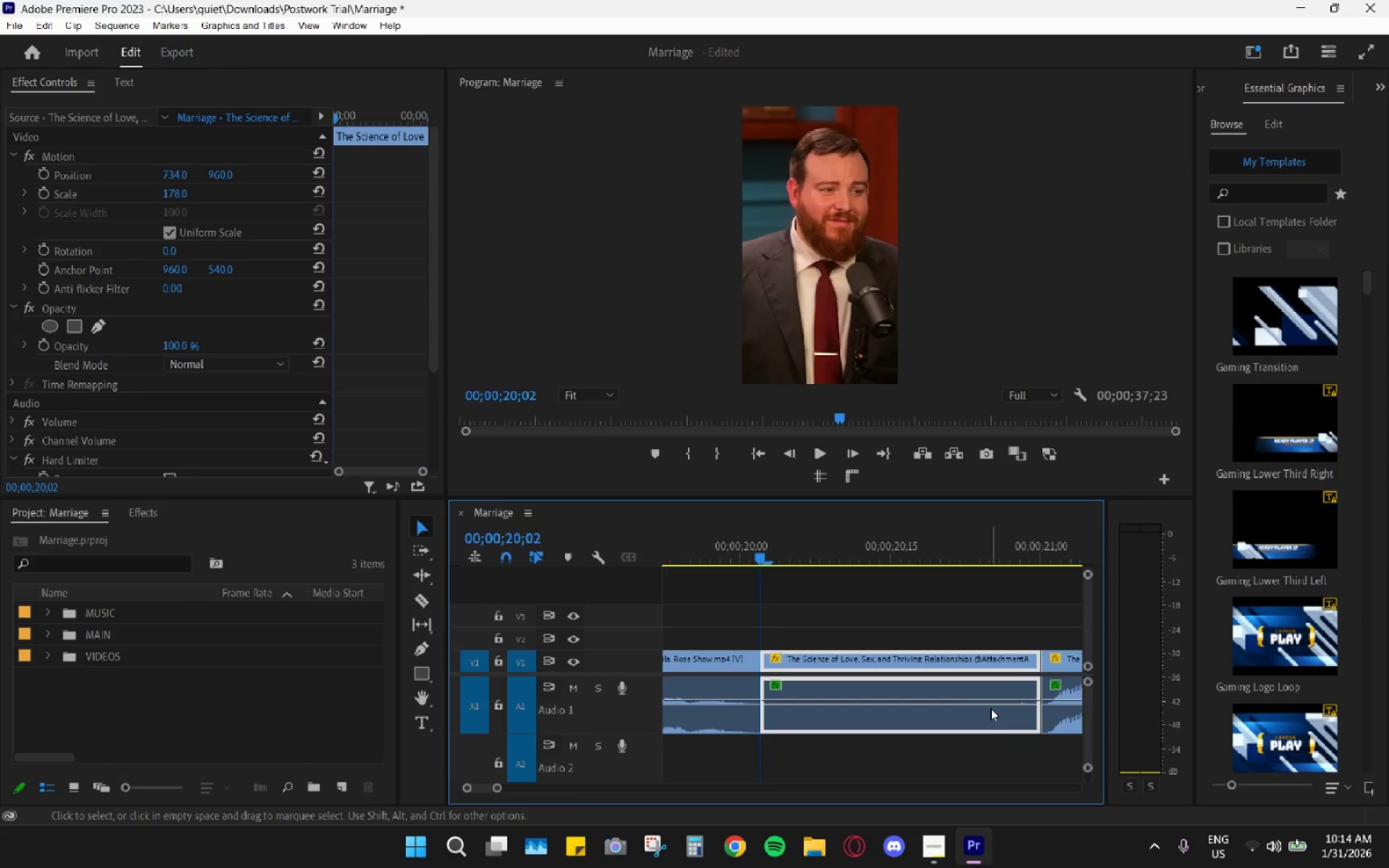 
key(H)
 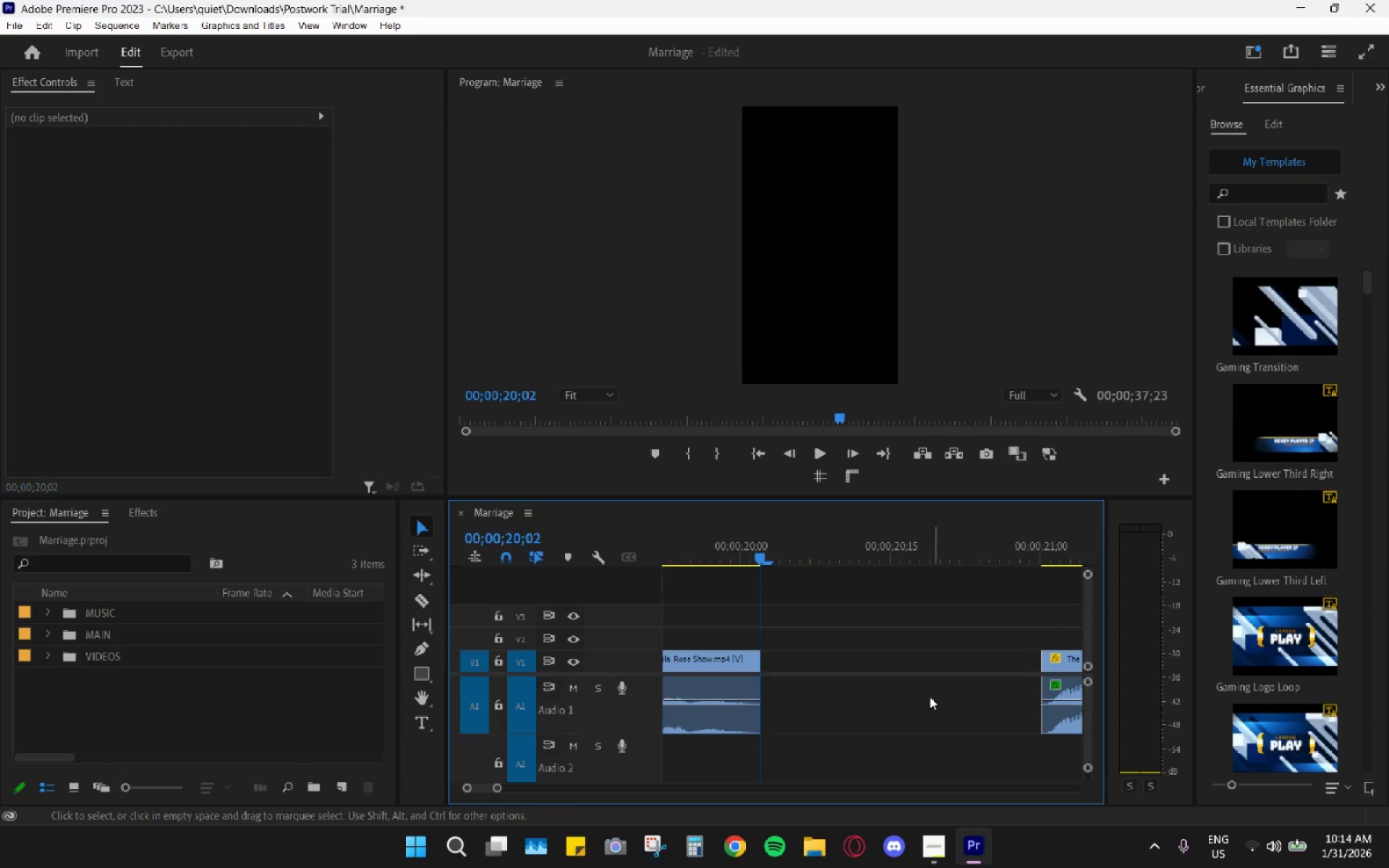 
left_click([925, 697])
 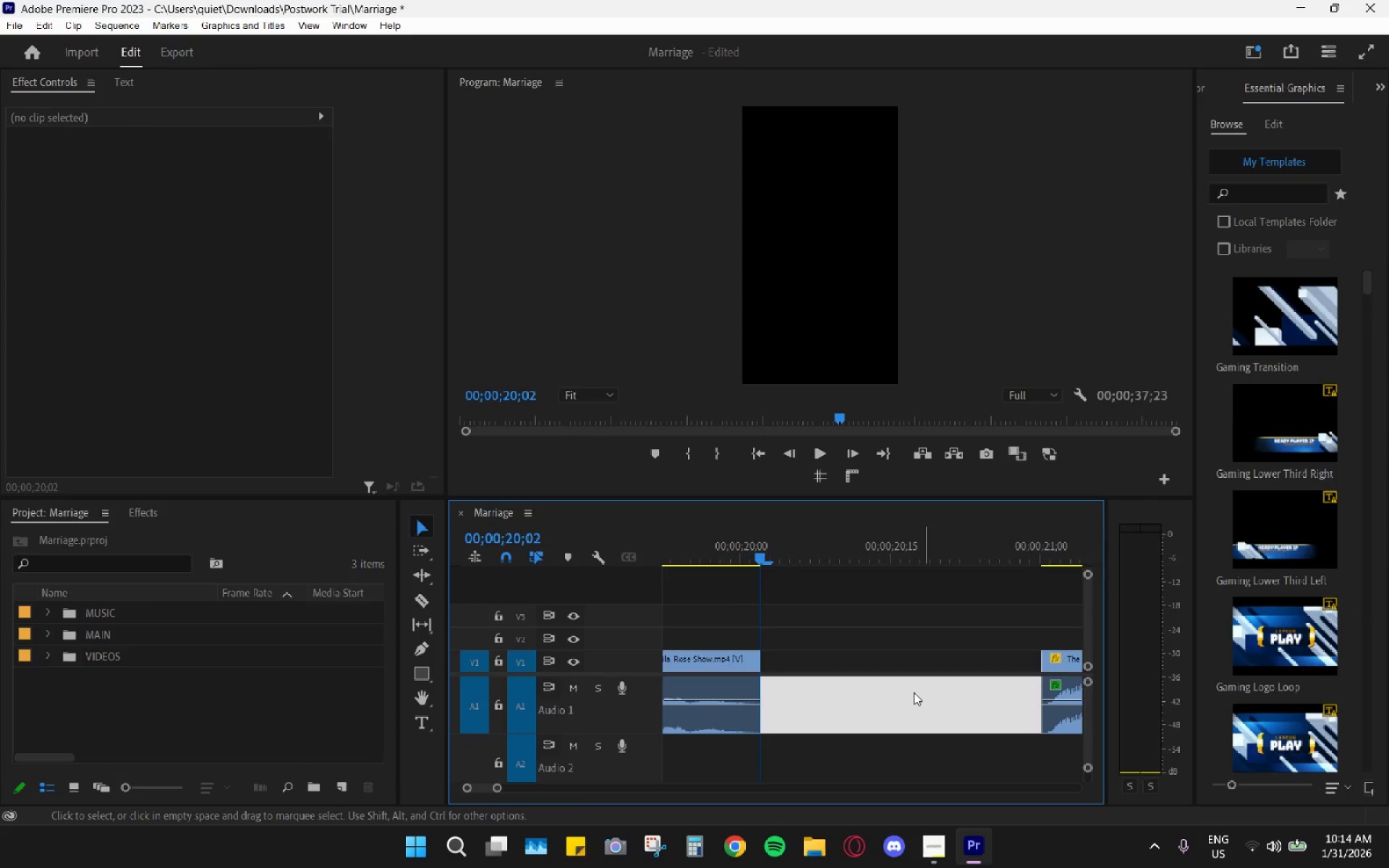 
key(H)
 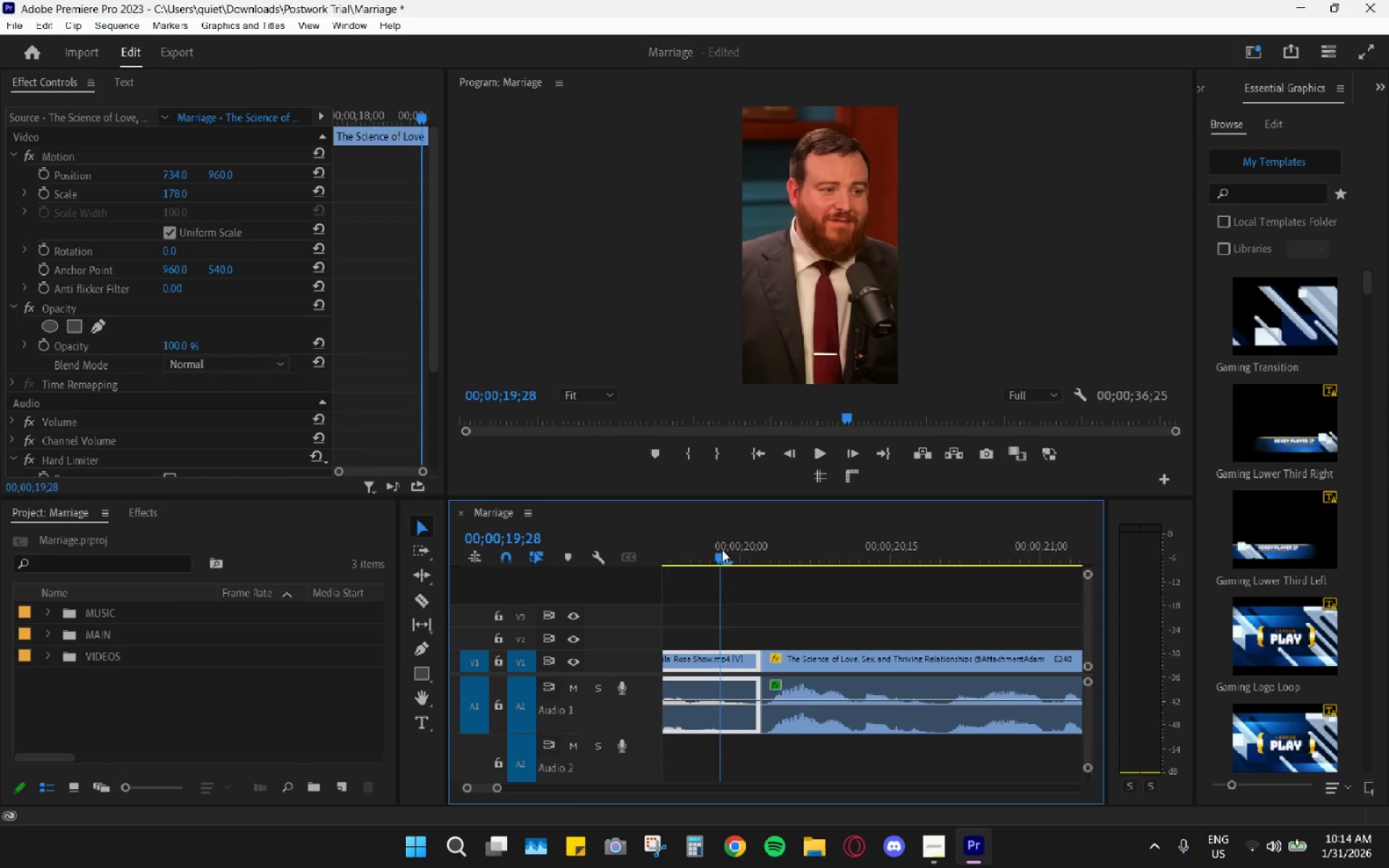 
key(Space)
 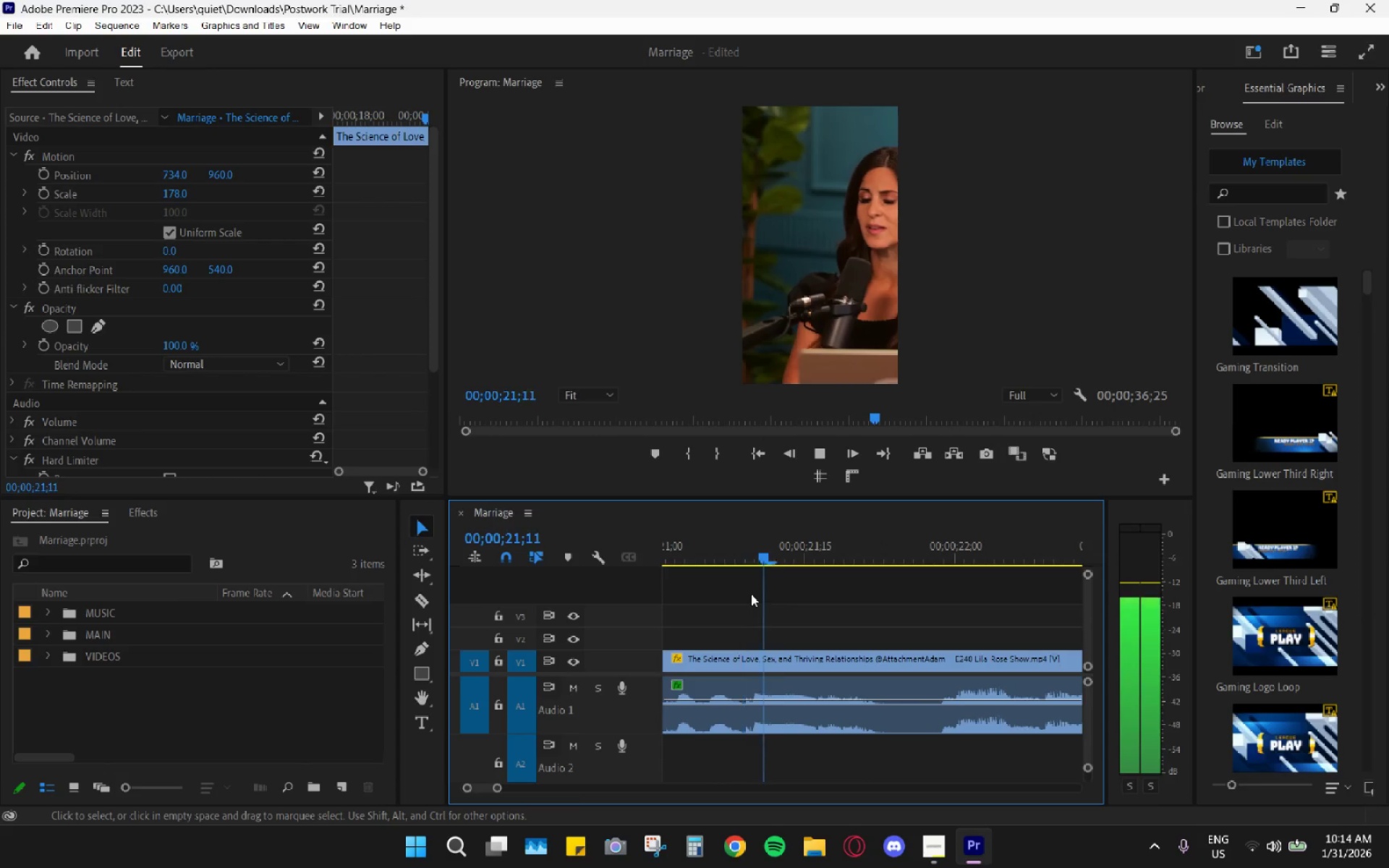 
key(Space)
 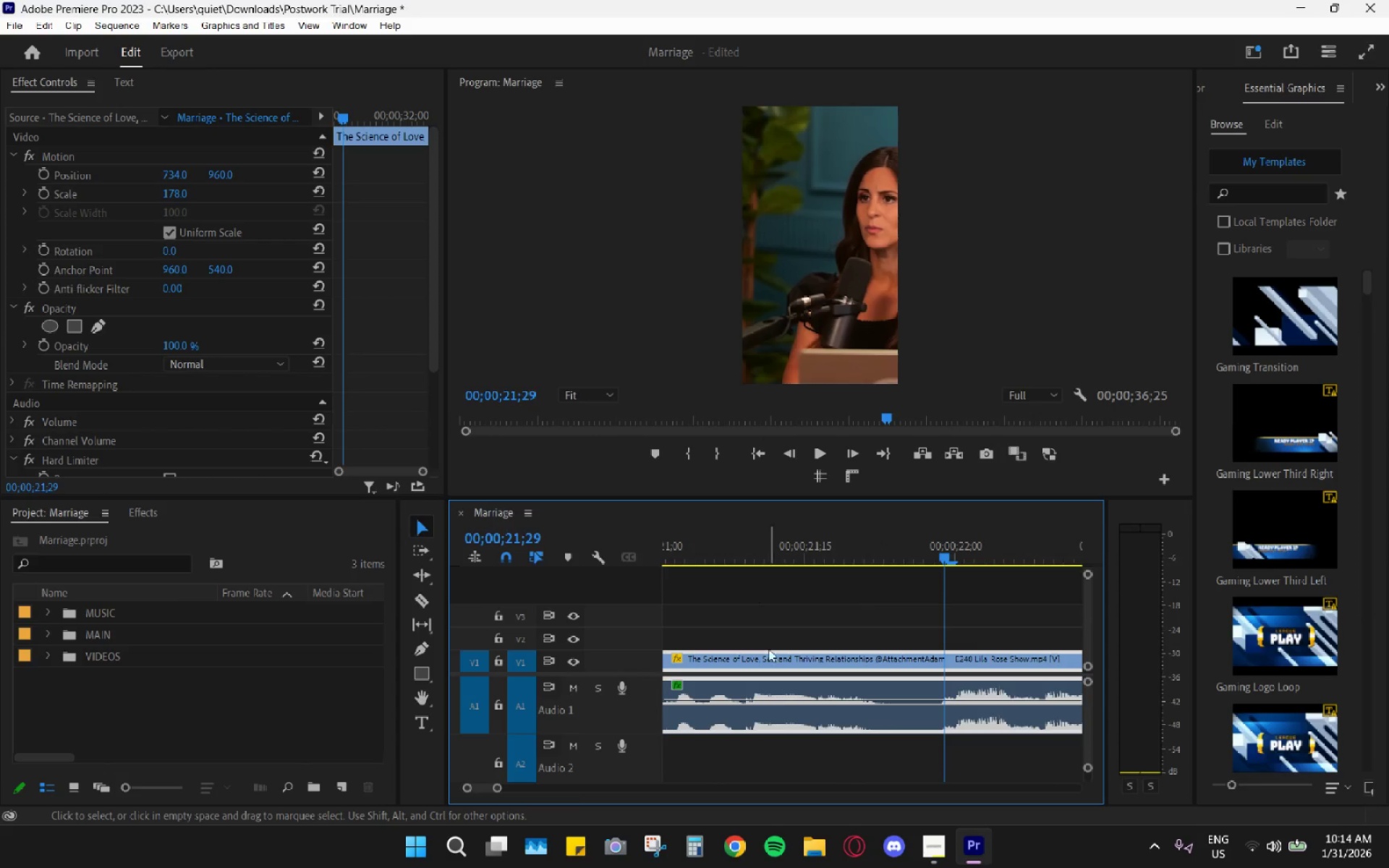 
scroll: coordinate [772, 657], scroll_direction: up, amount: 15.0
 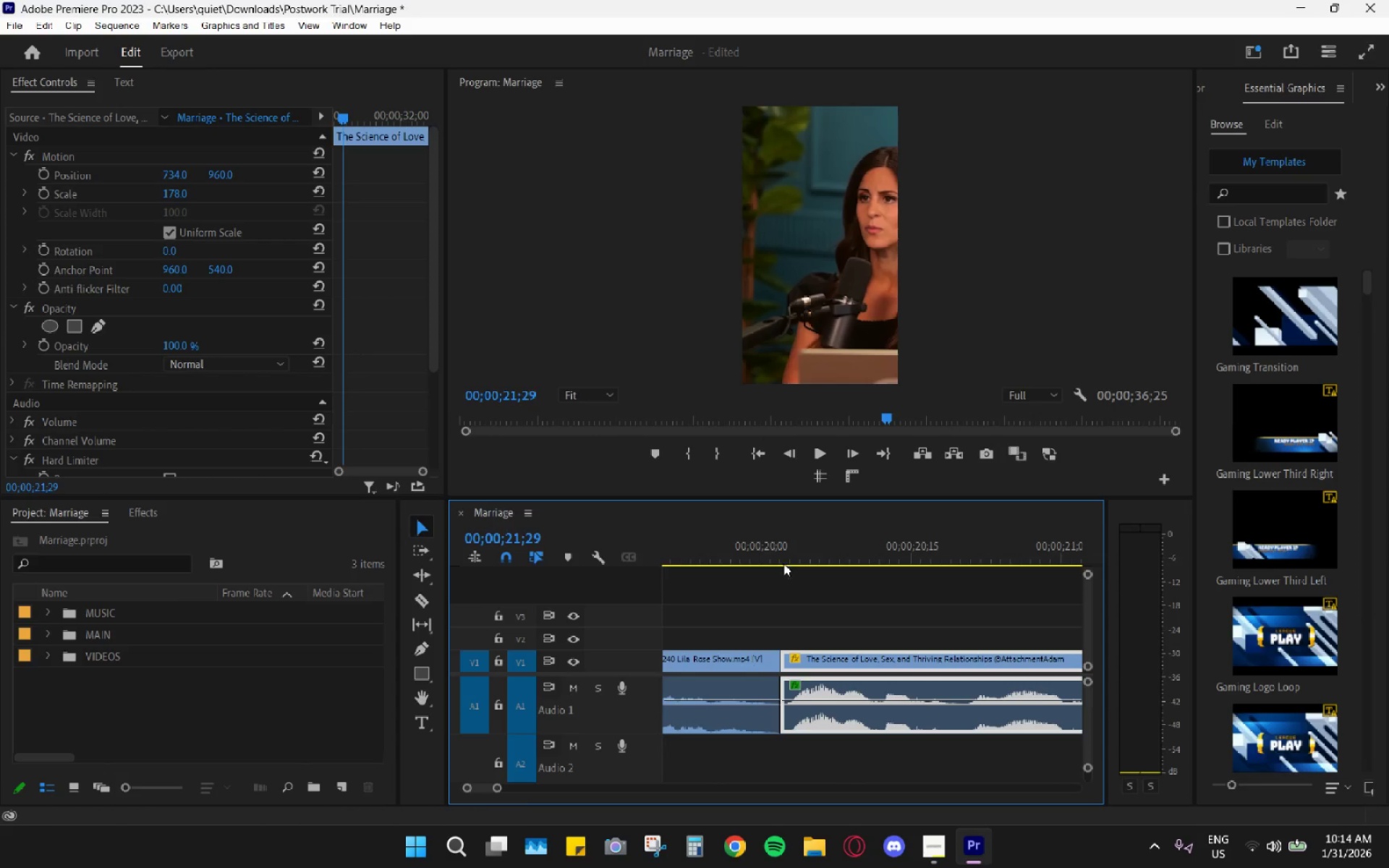 
left_click([784, 542])
 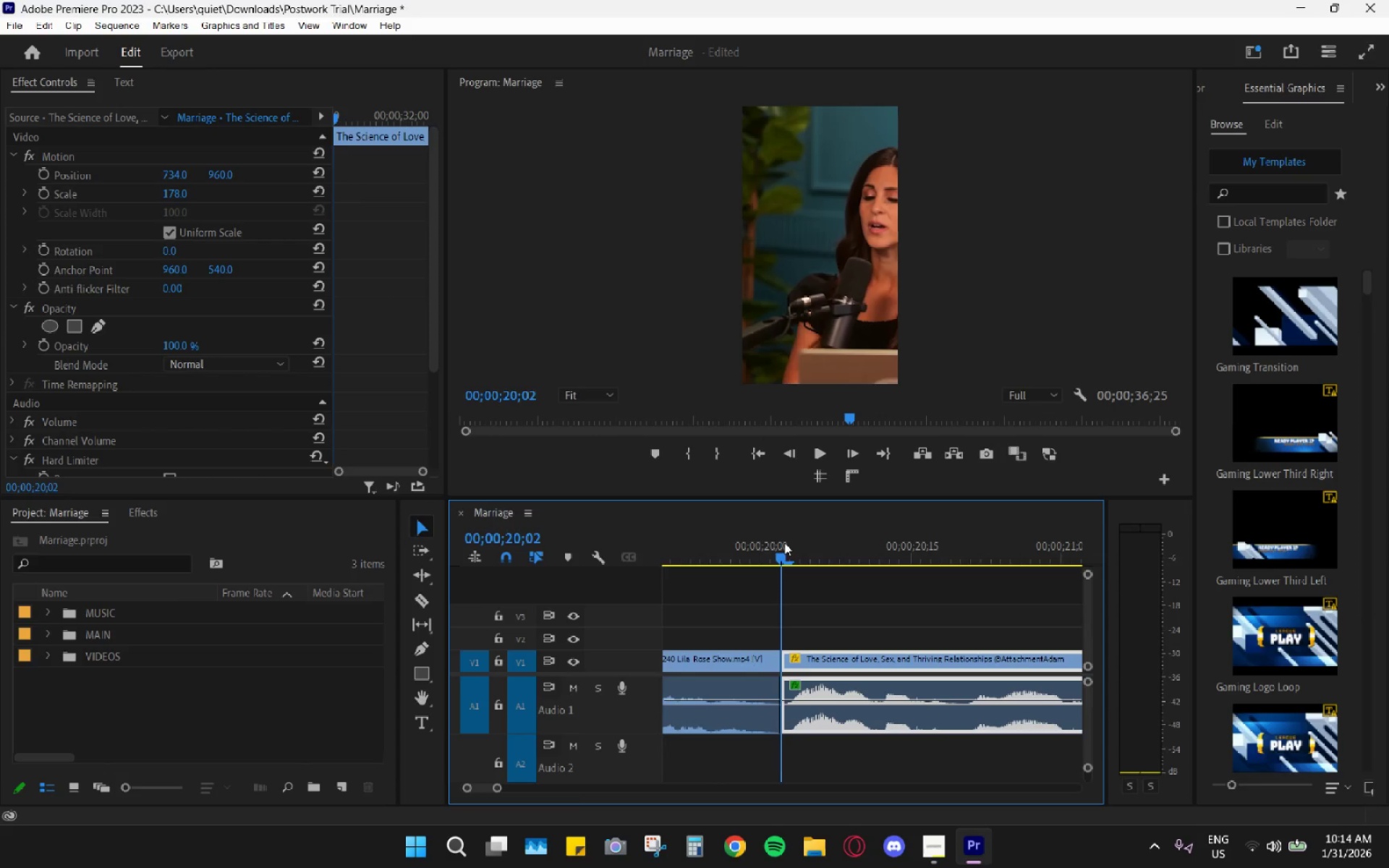 
key(Space)
 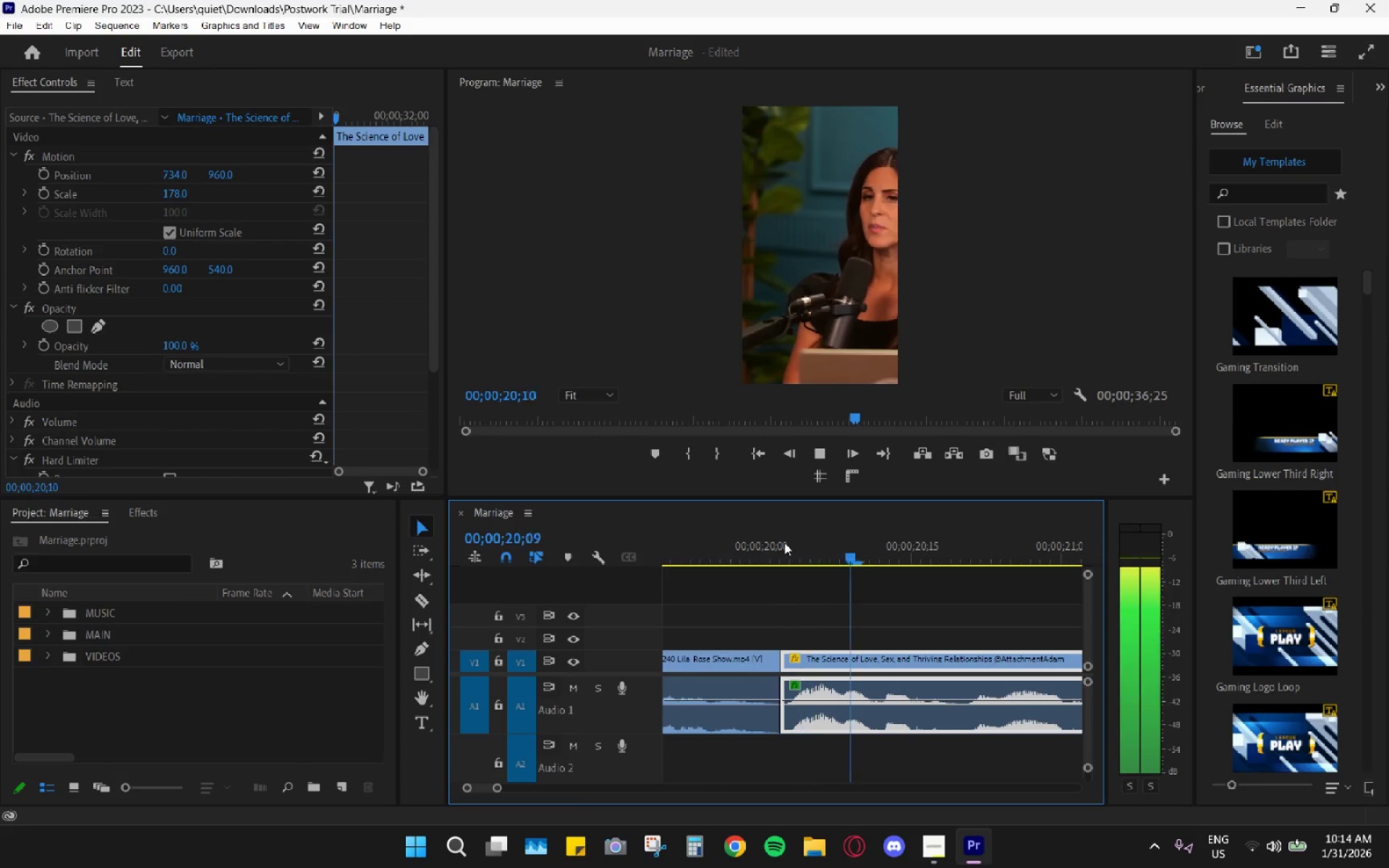 
key(Space)
 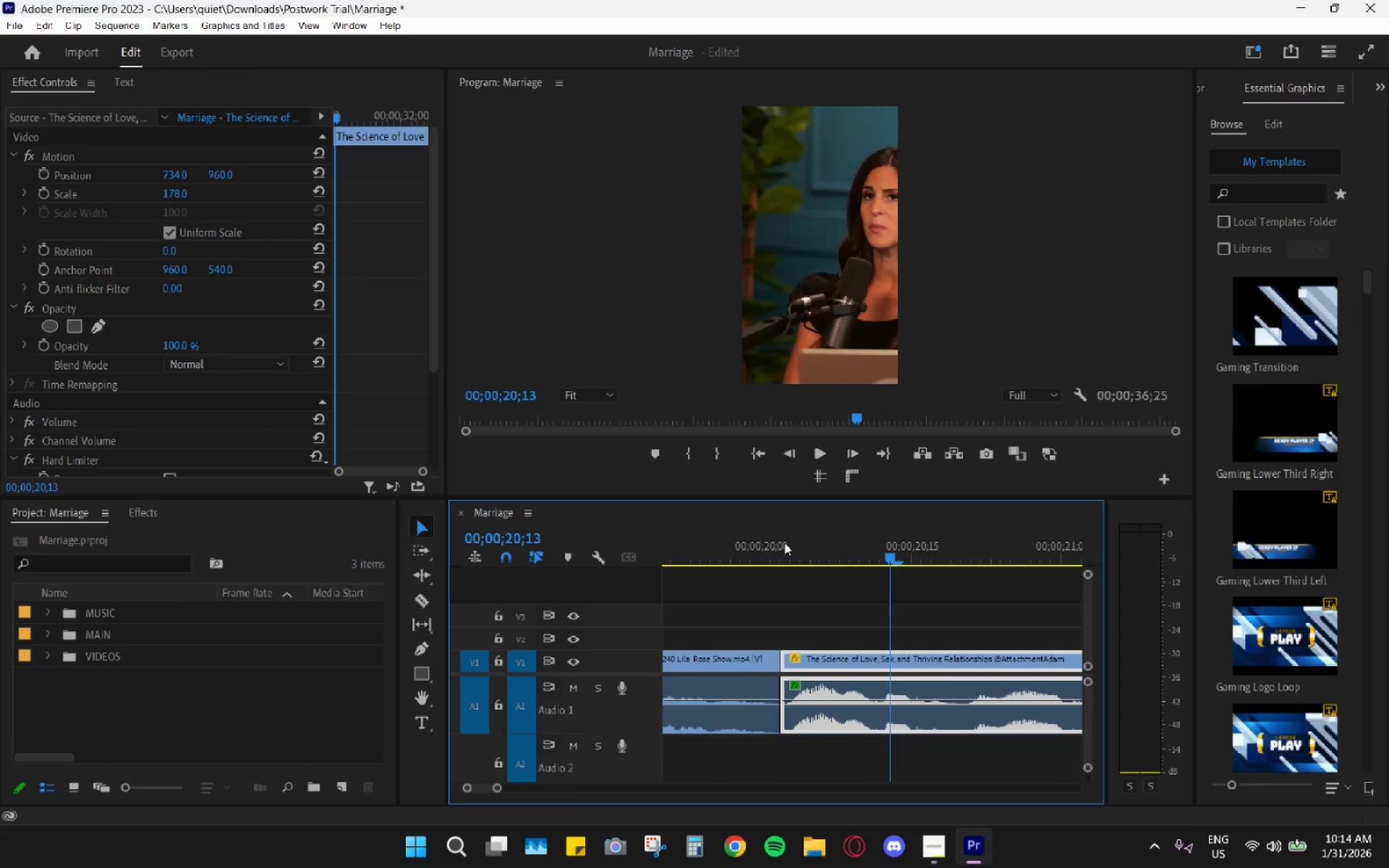 
key(Space)
 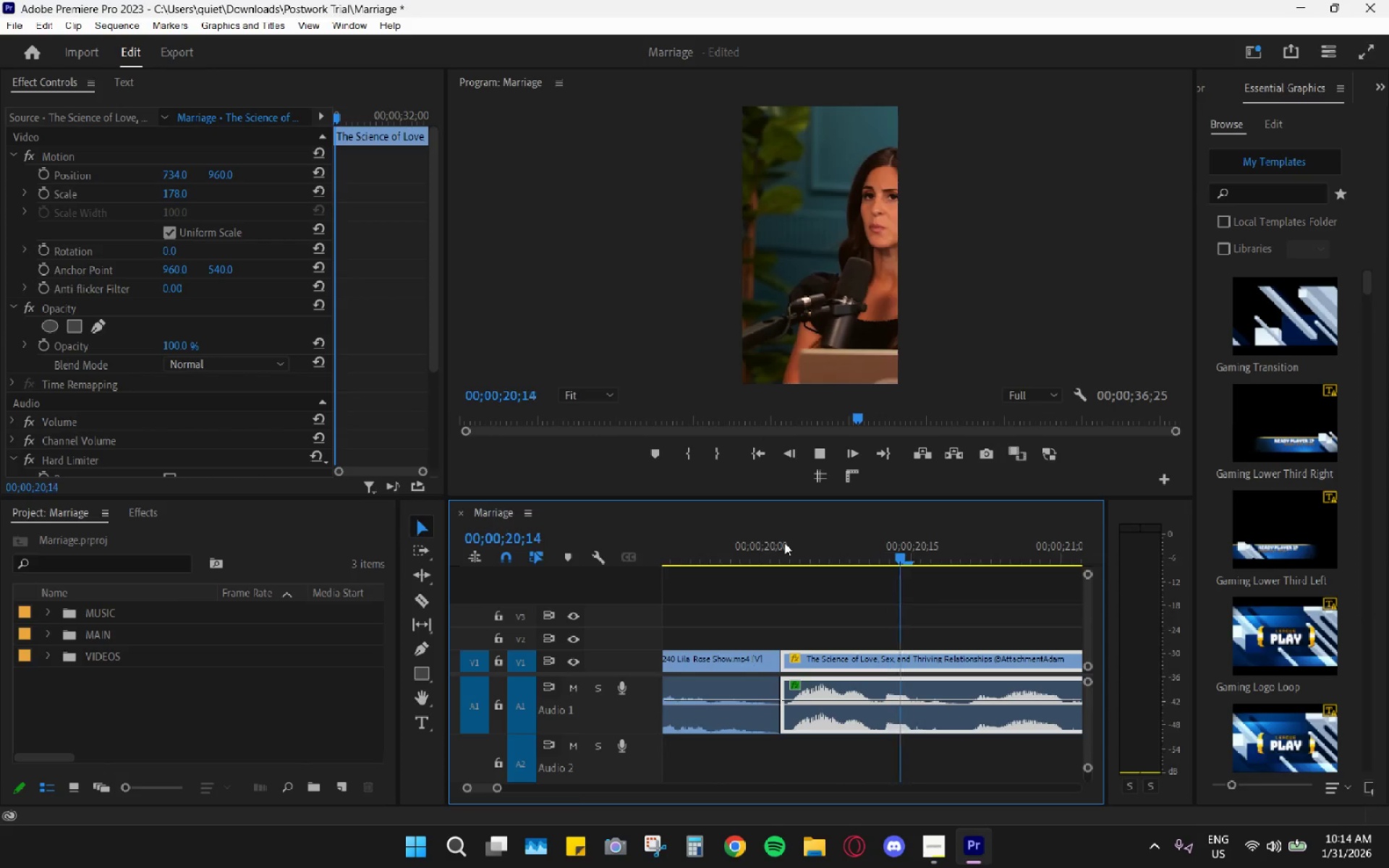 
key(Space)
 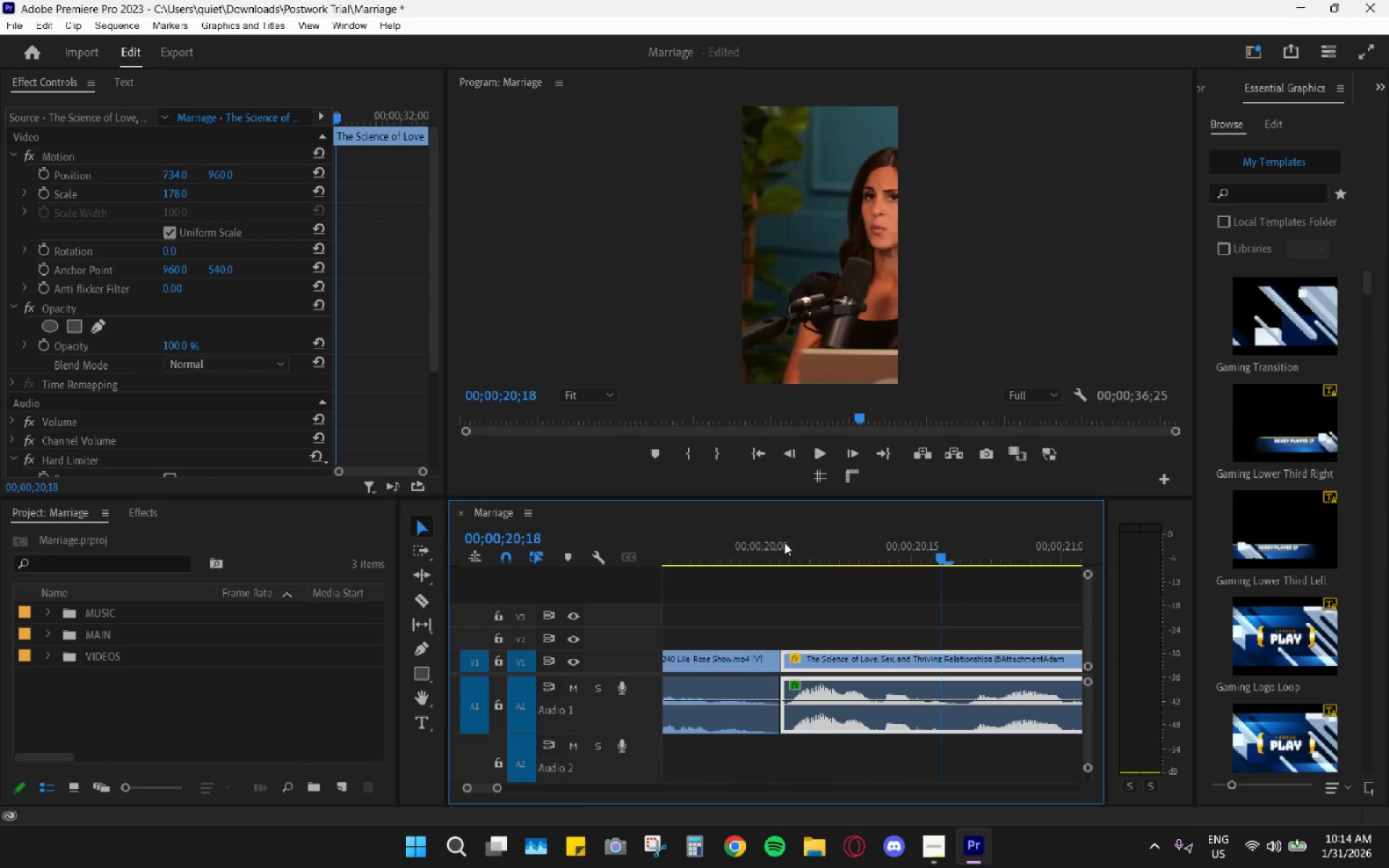 
type(  ch)
 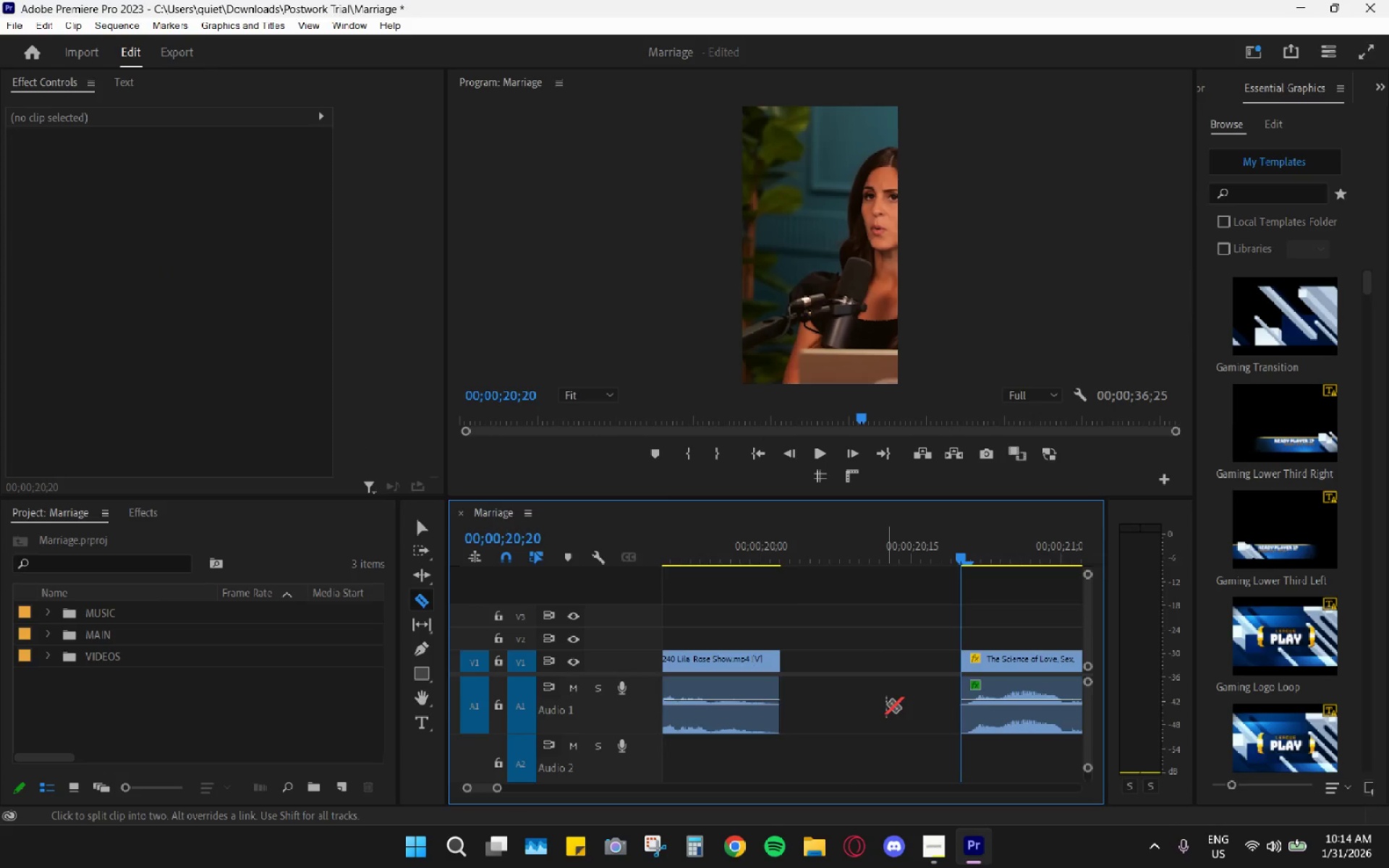 
left_click_drag(start_coordinate=[973, 551], to_coordinate=[961, 547])
 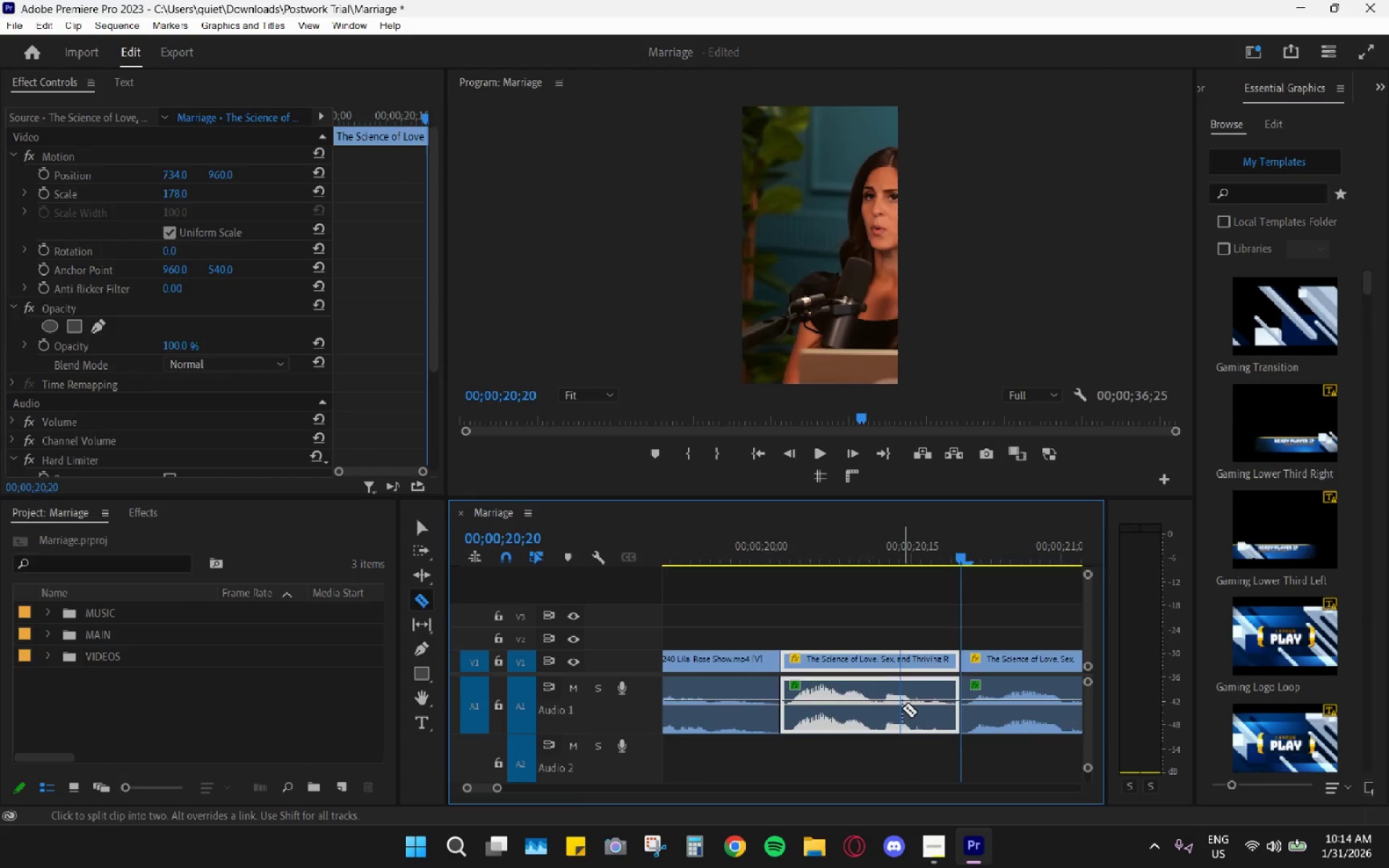 
left_click([886, 704])
 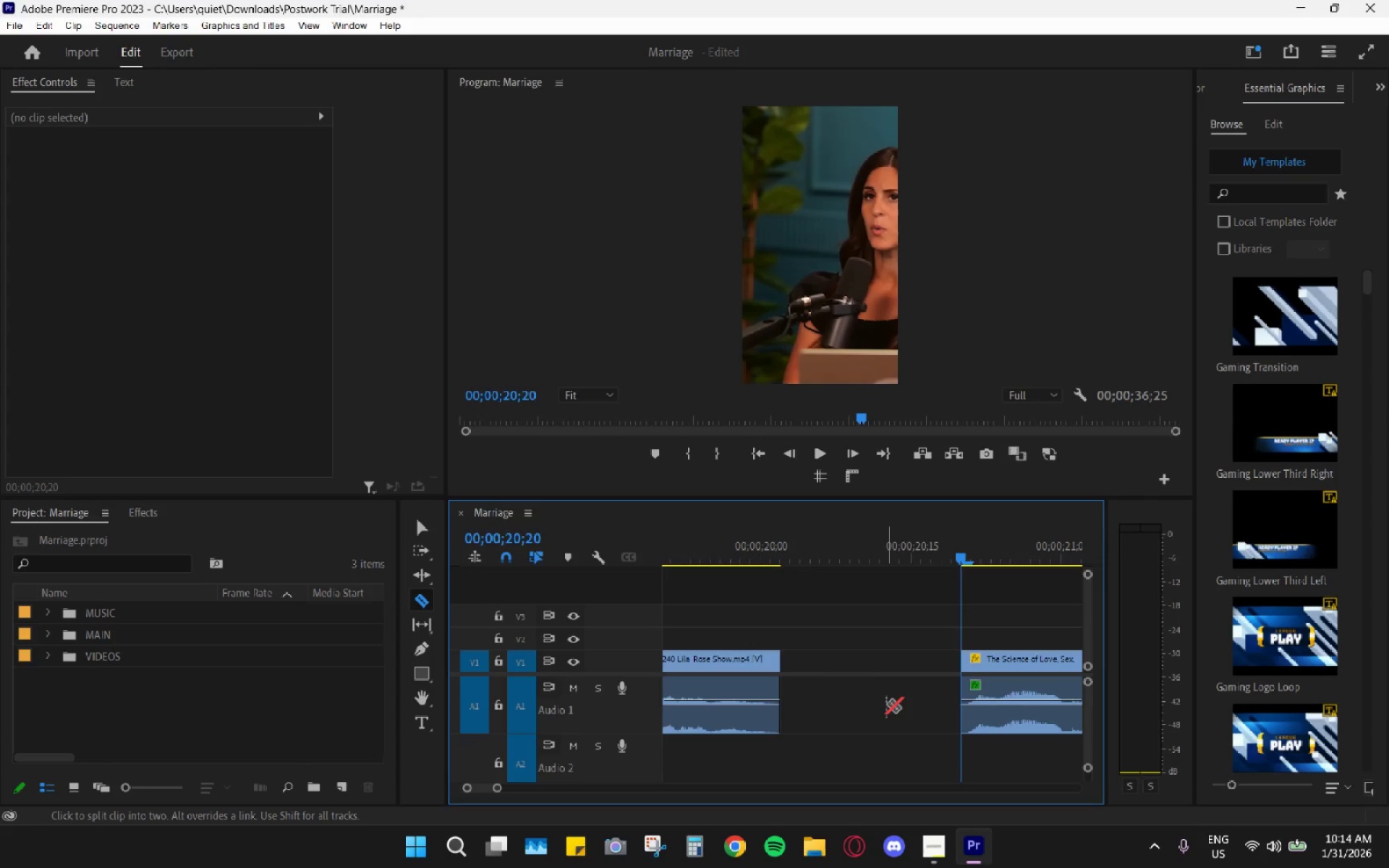 
key(V)
 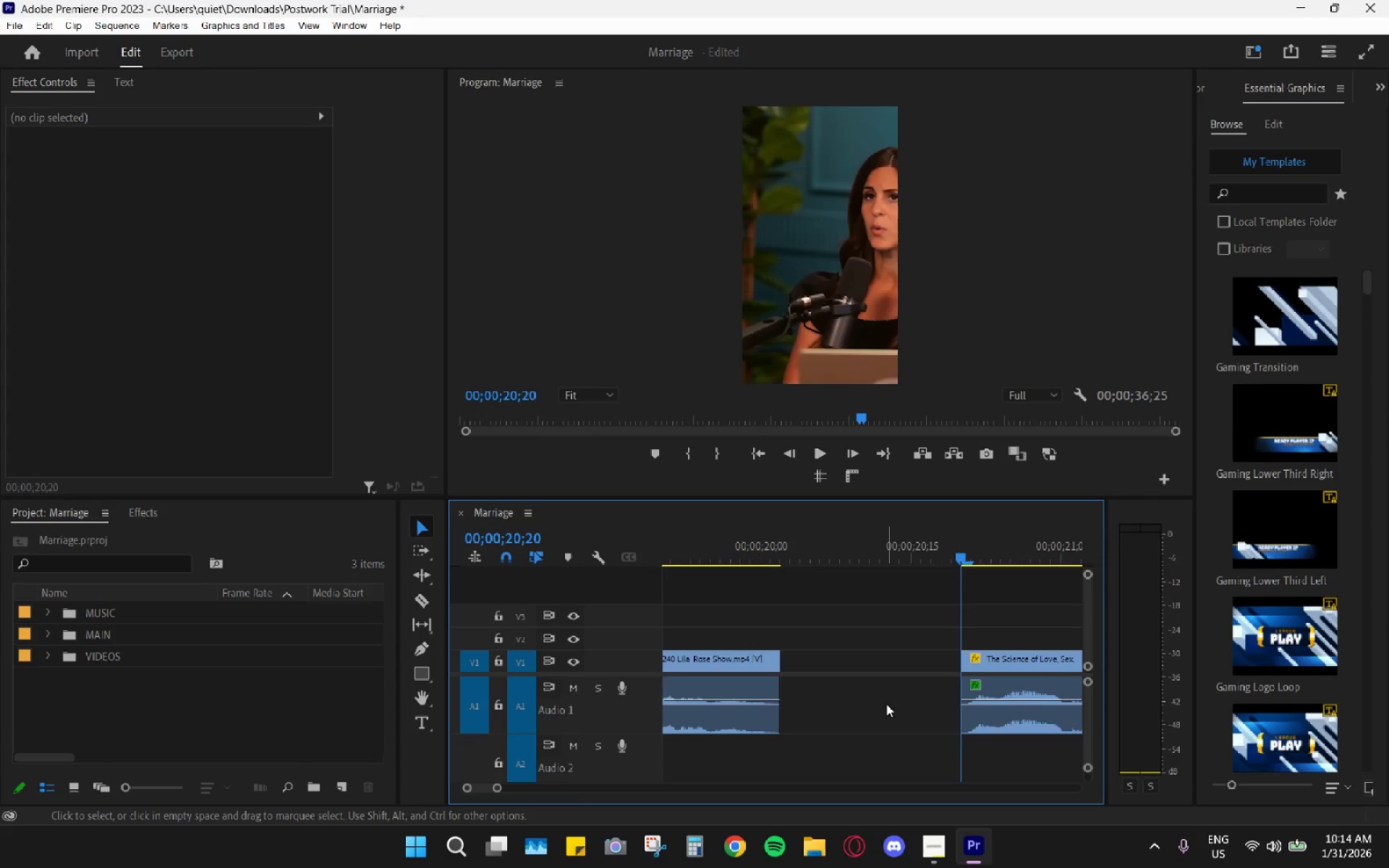 
left_click([886, 704])
 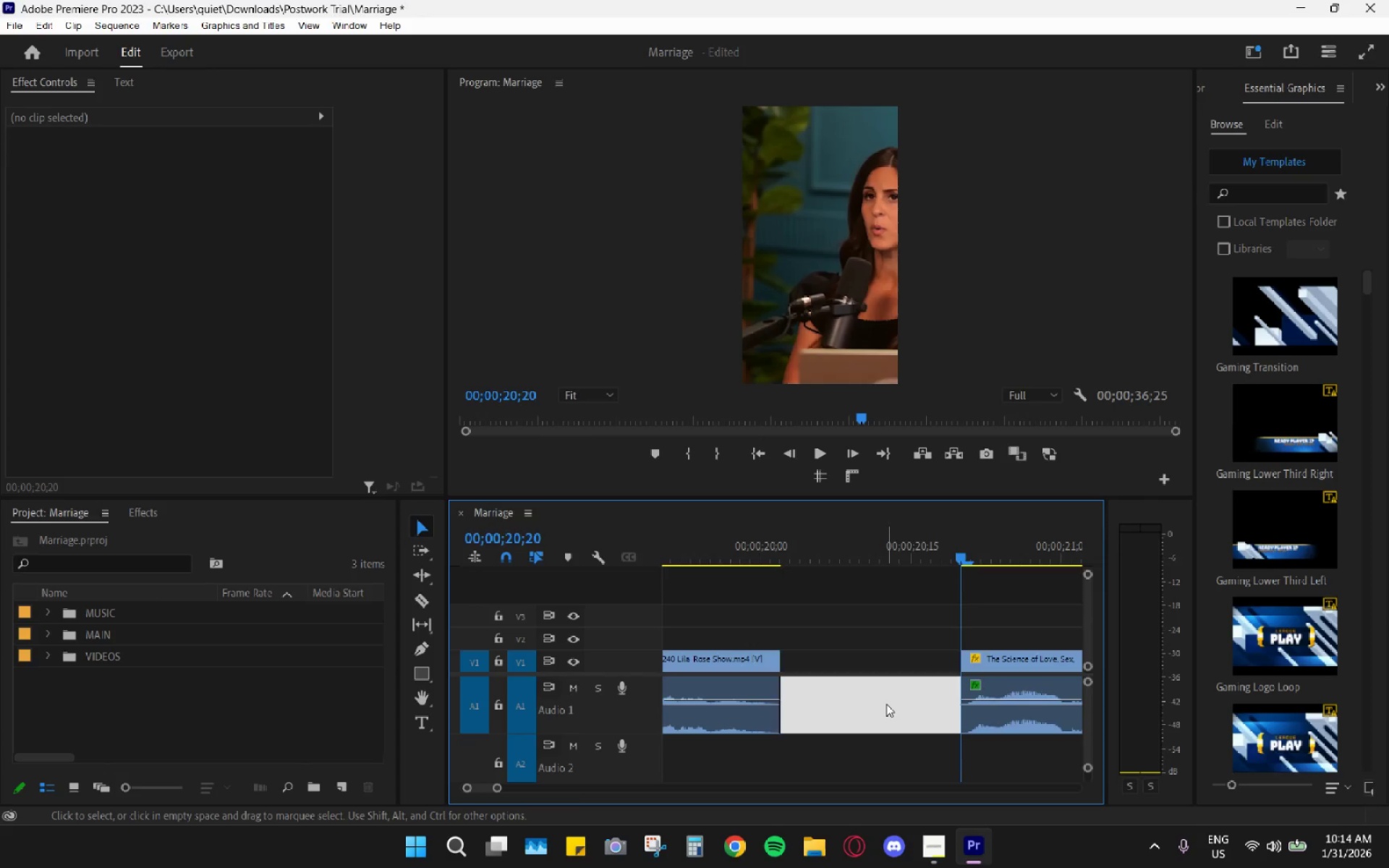 
key(H)
 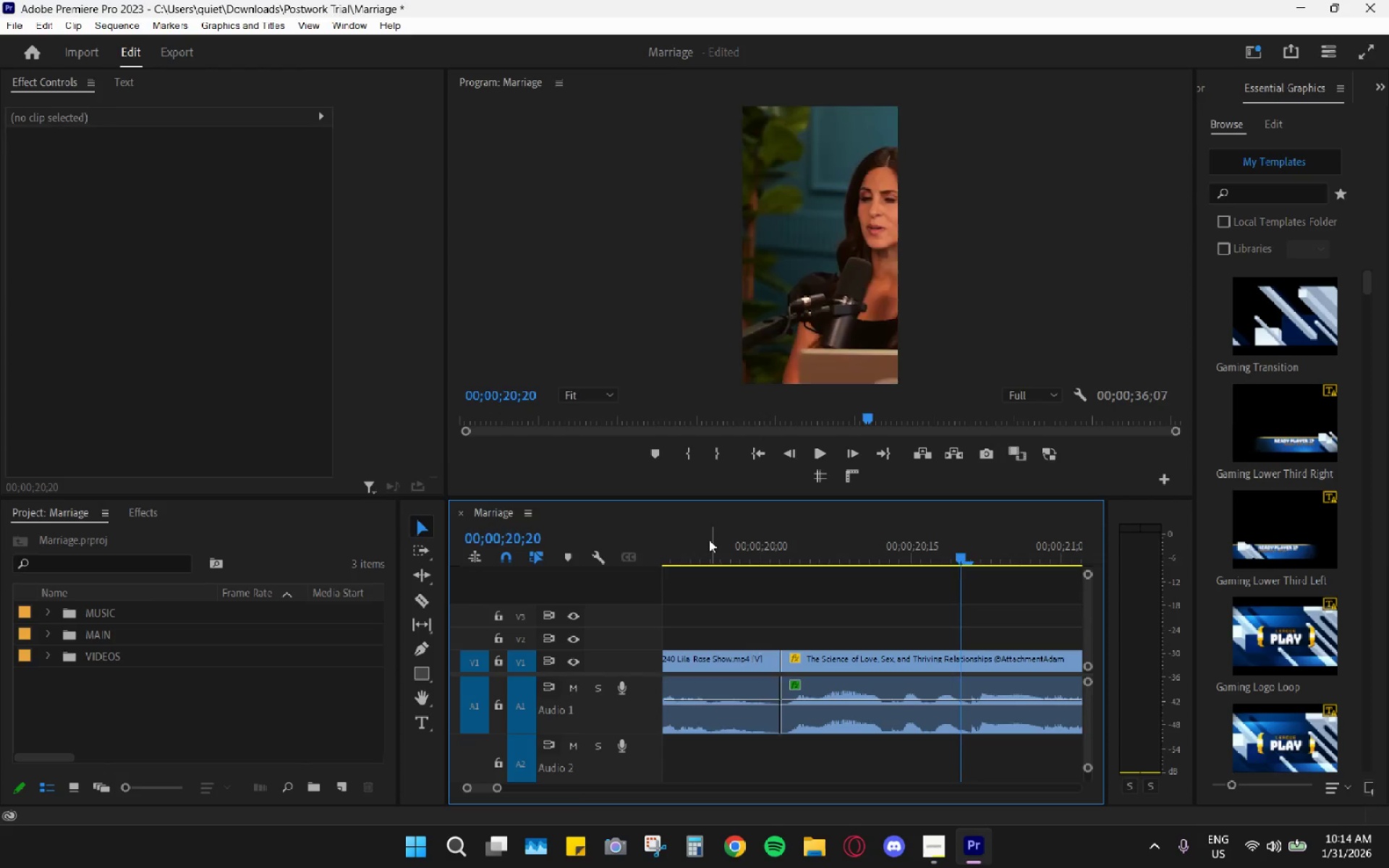 
key(Space)
 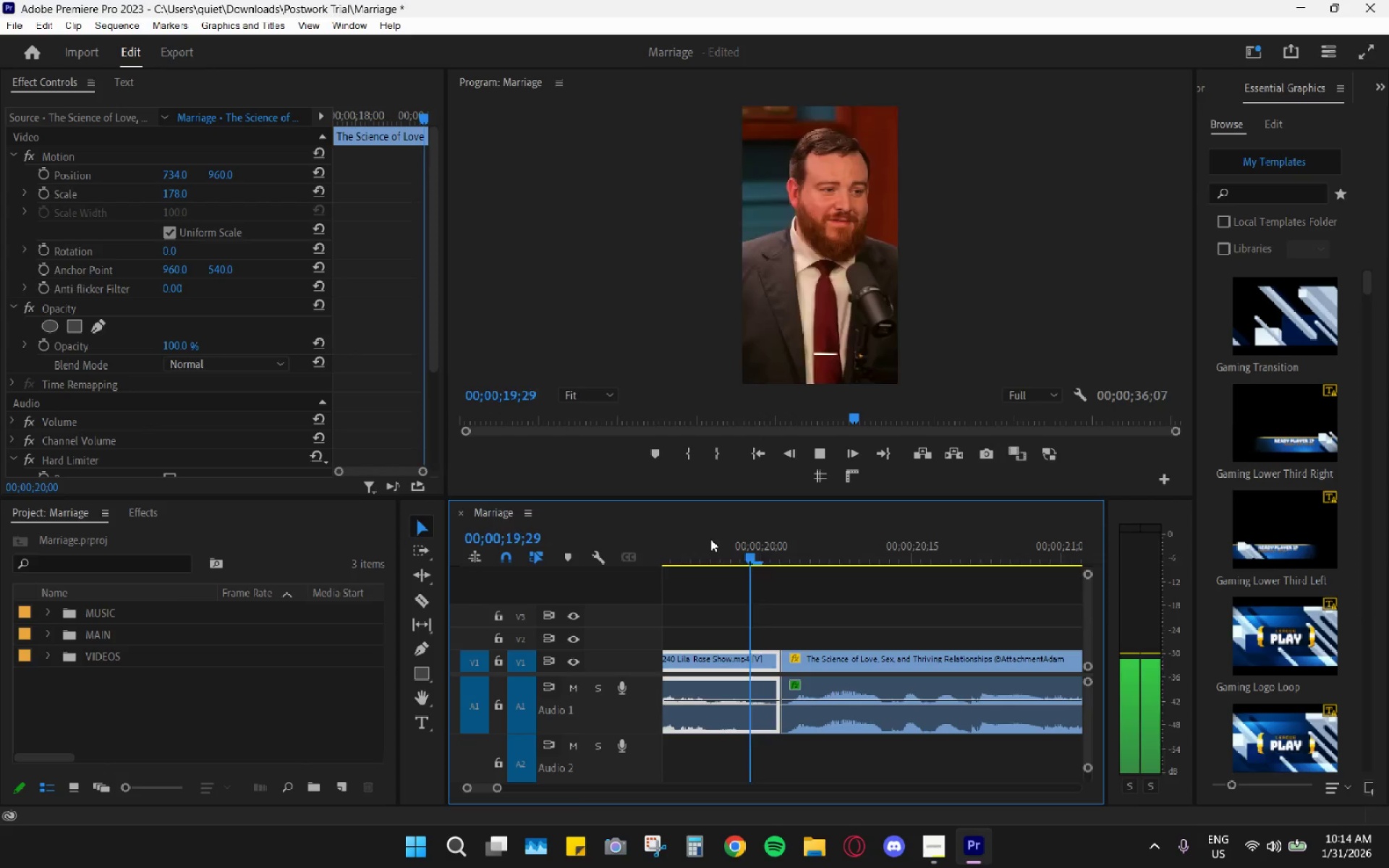 
key(Space)
 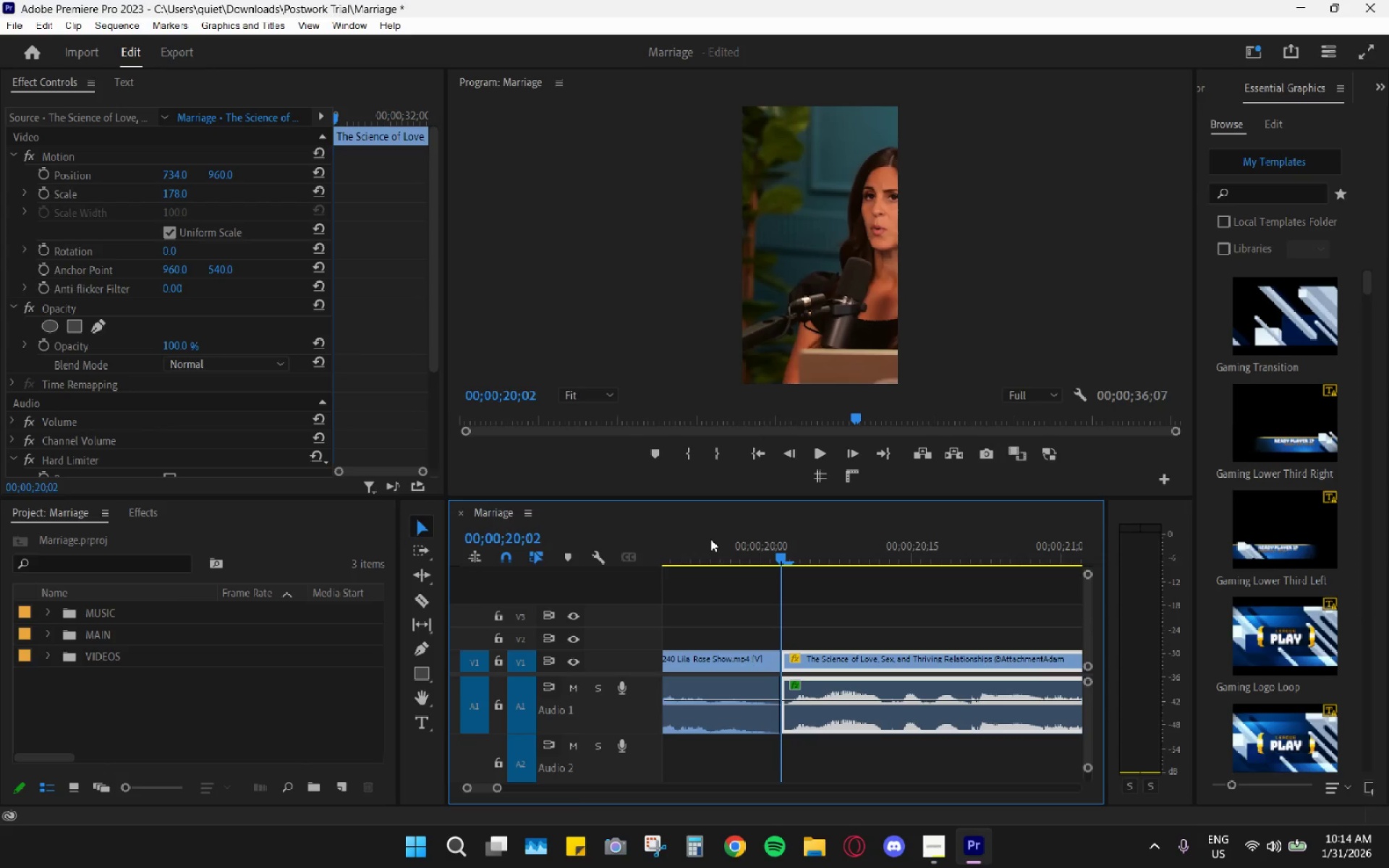 
key(Space)
 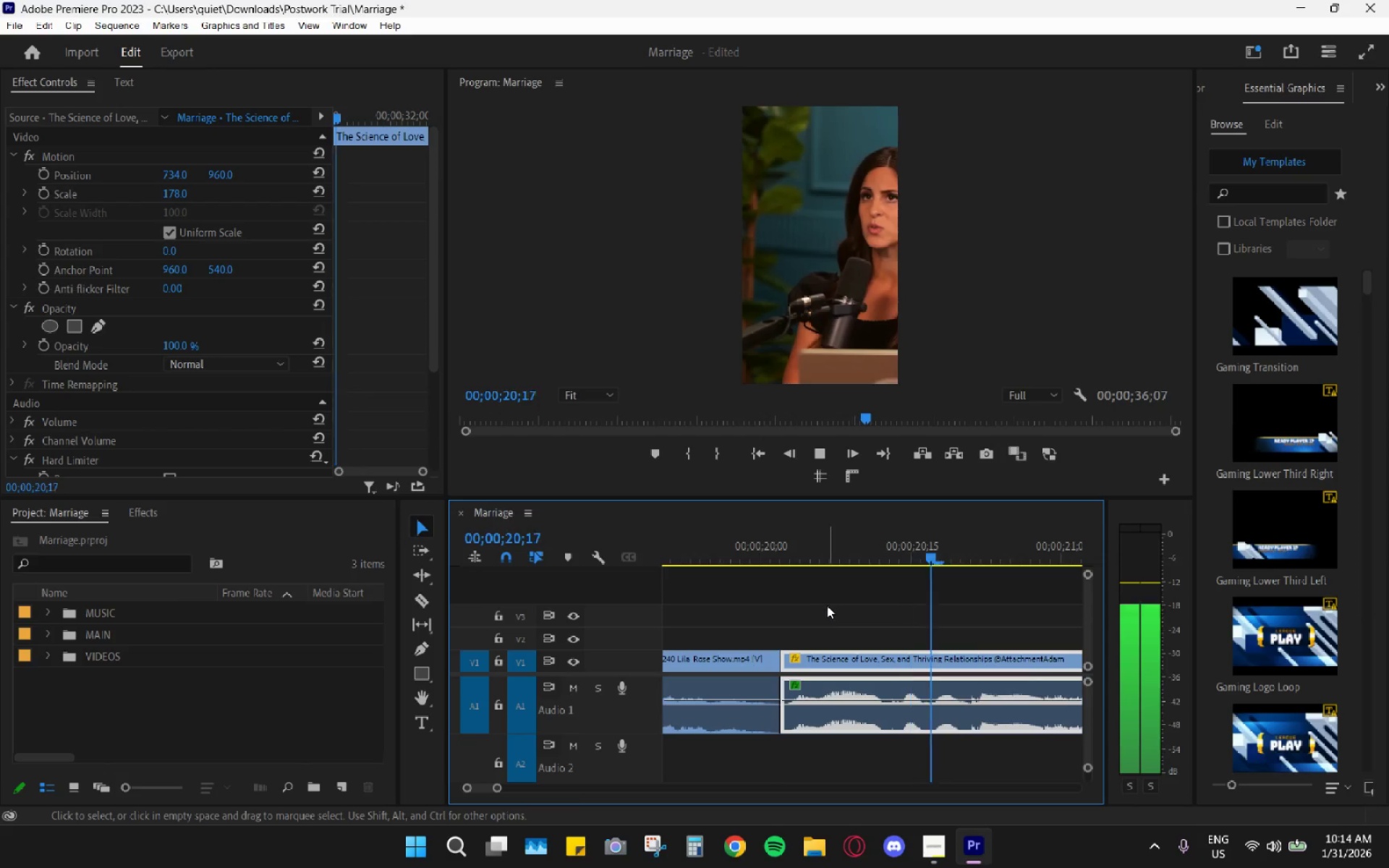 
key(Space)
 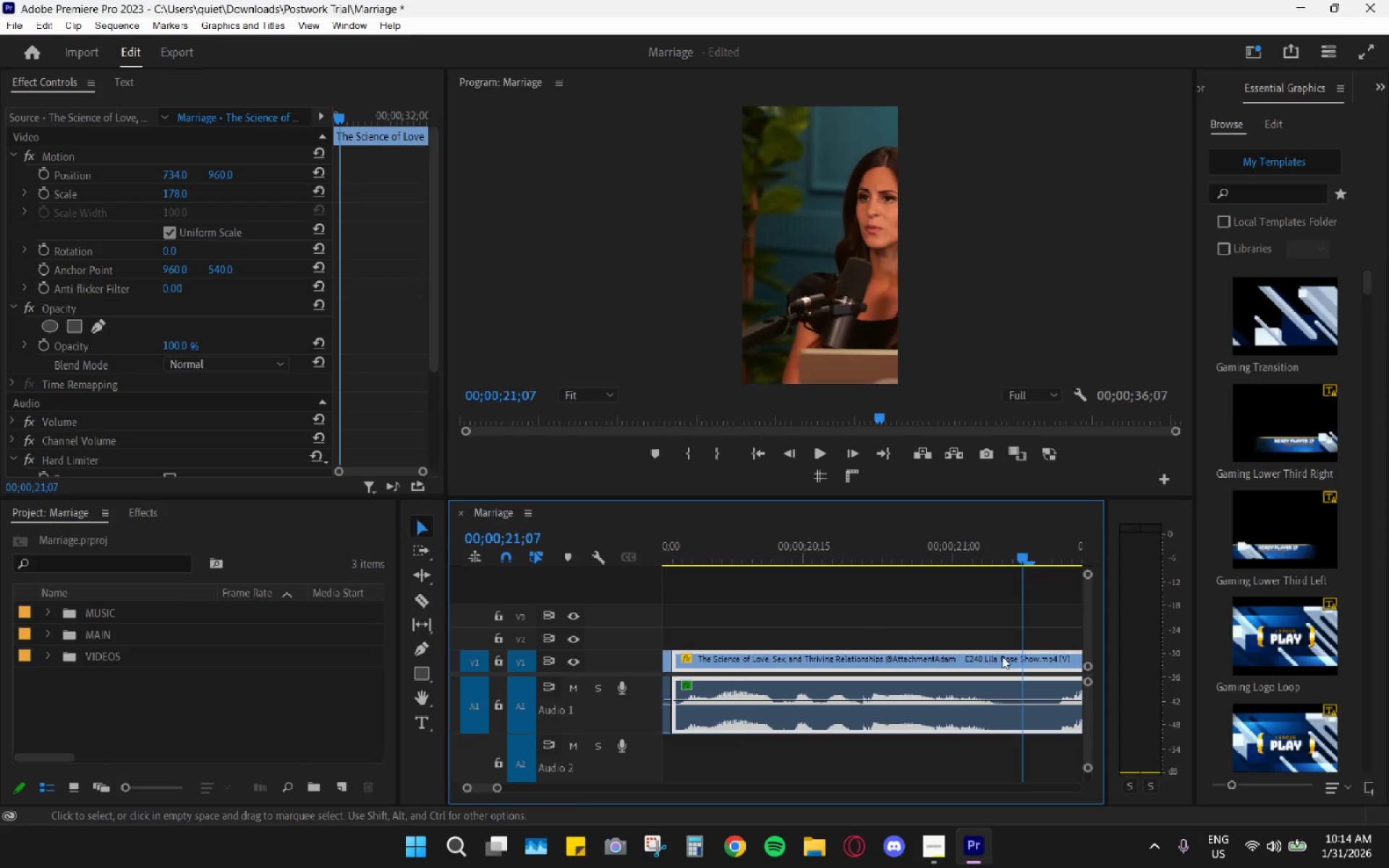 
scroll: coordinate [1021, 656], scroll_direction: down, amount: 8.0
 